 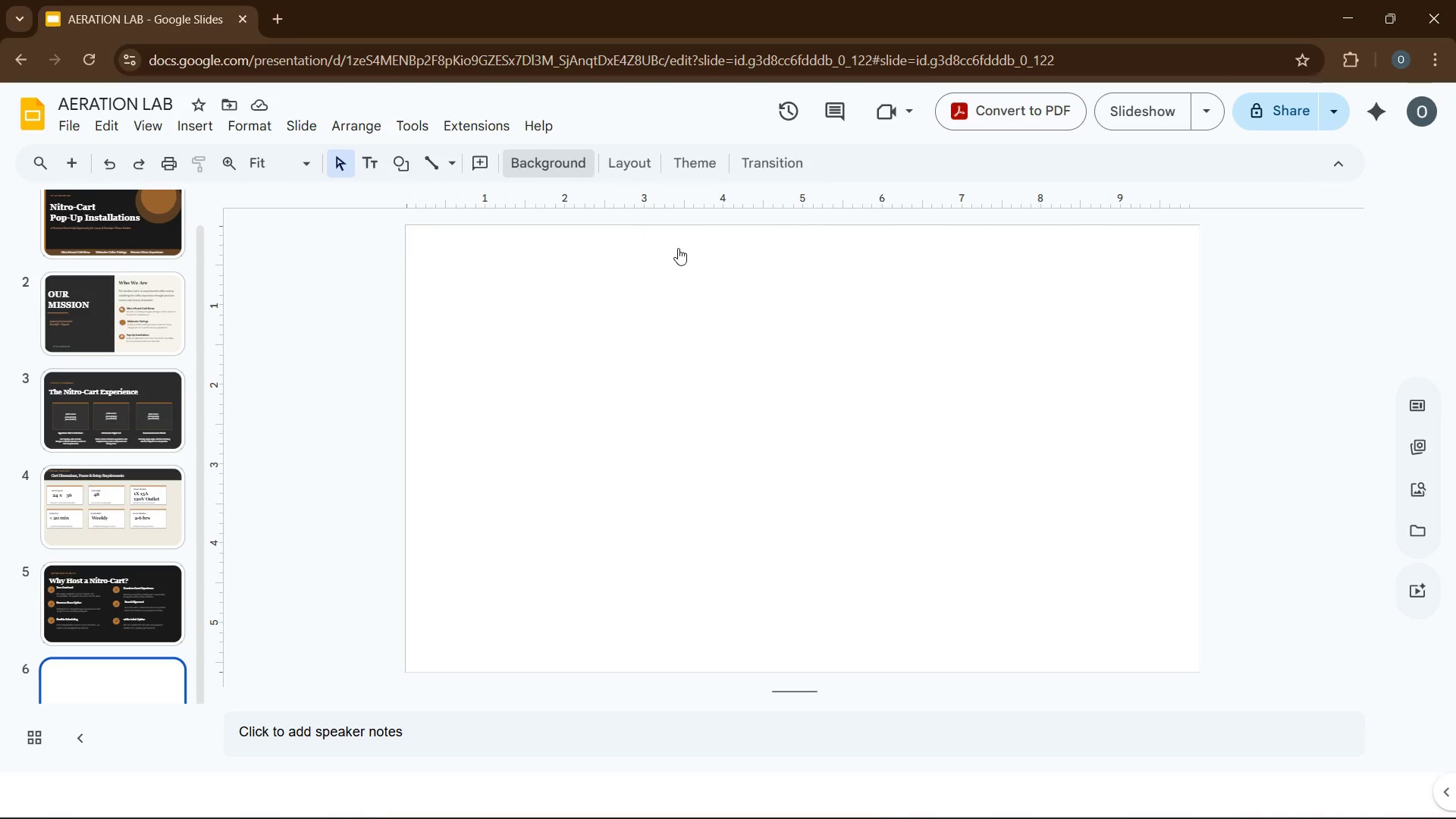 
left_click([847, 398])
 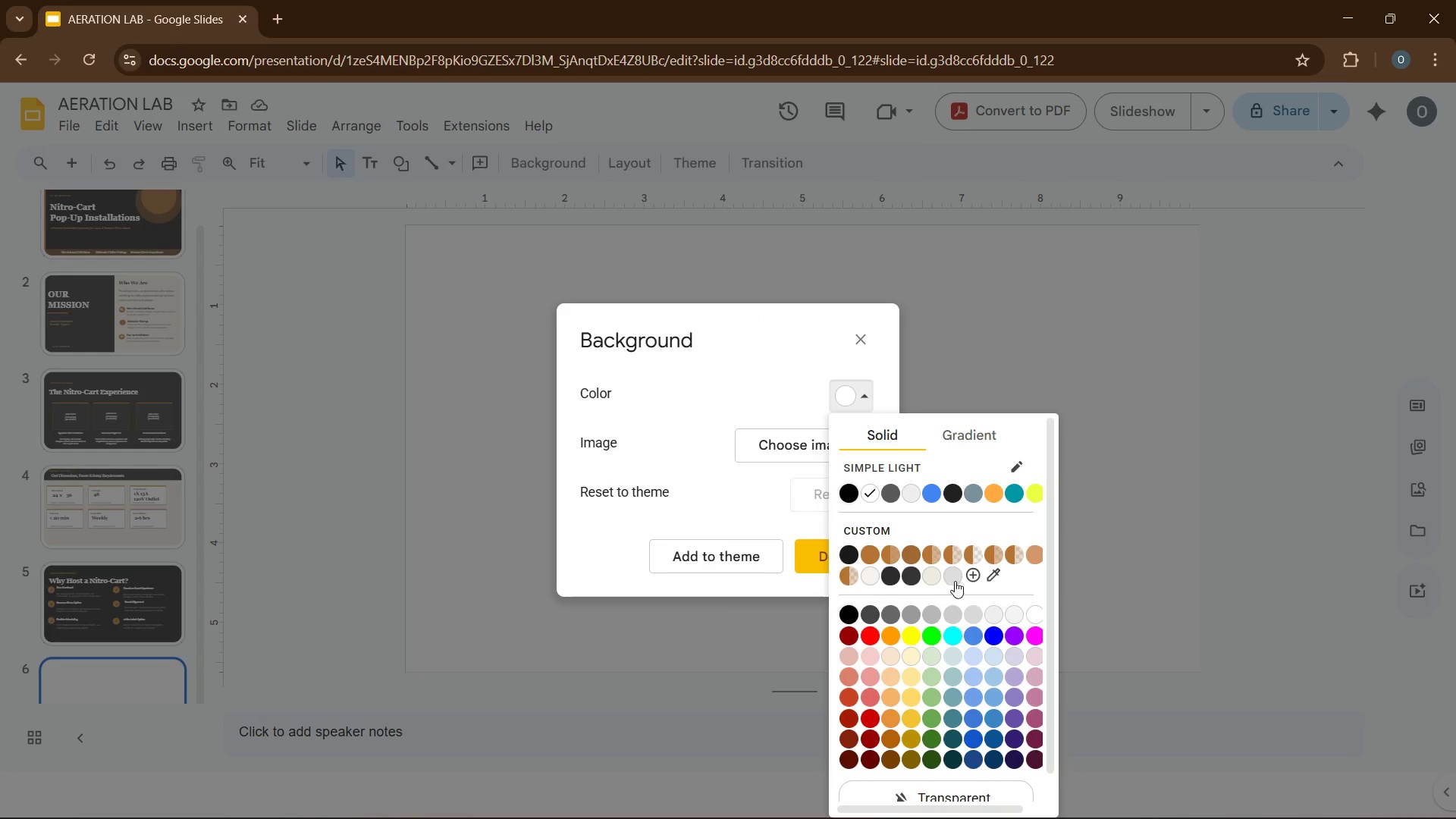 
left_click([971, 579])
 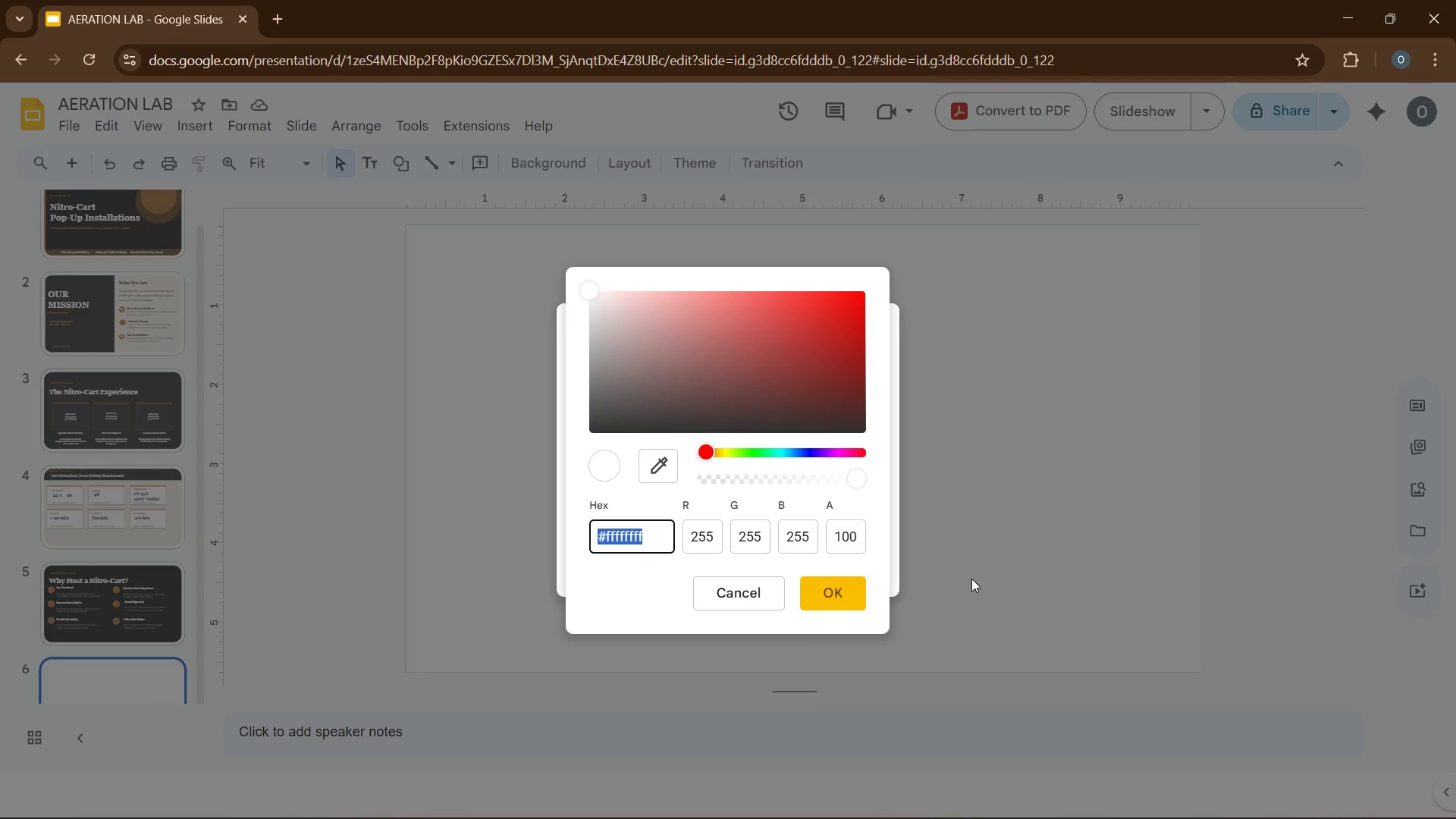 
type('F7)
 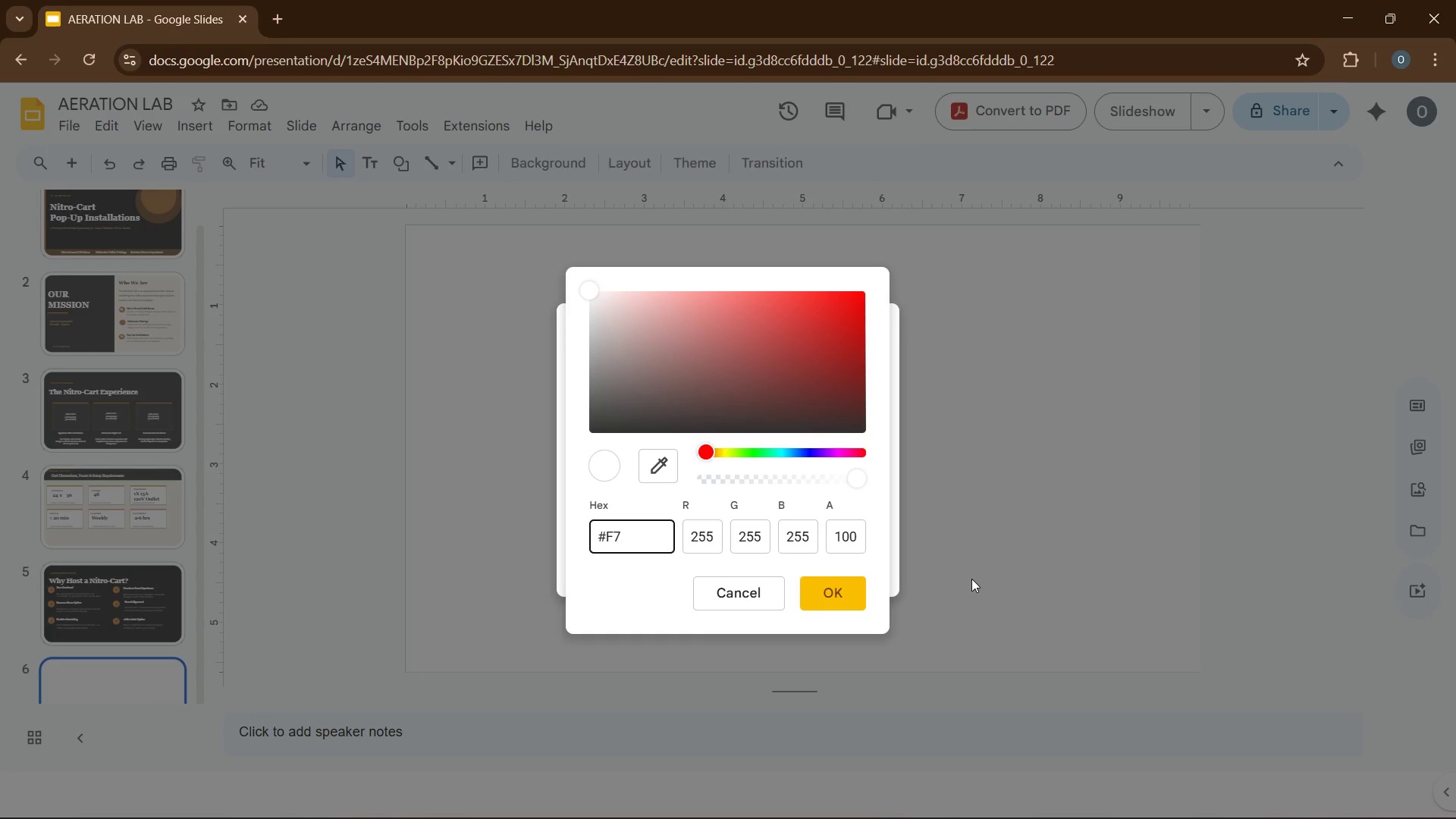 
type(F3EE)
 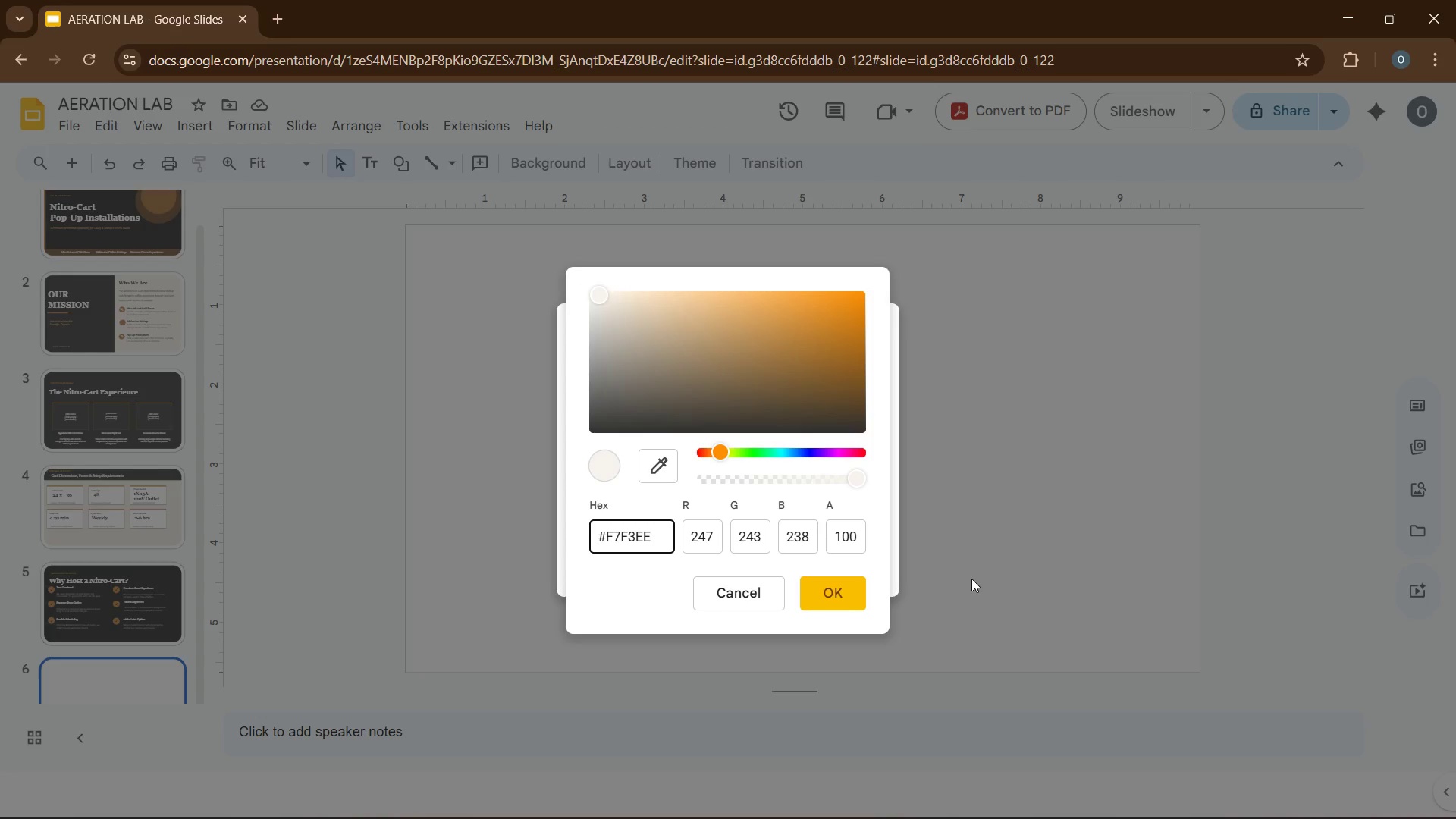 
key(Enter)
 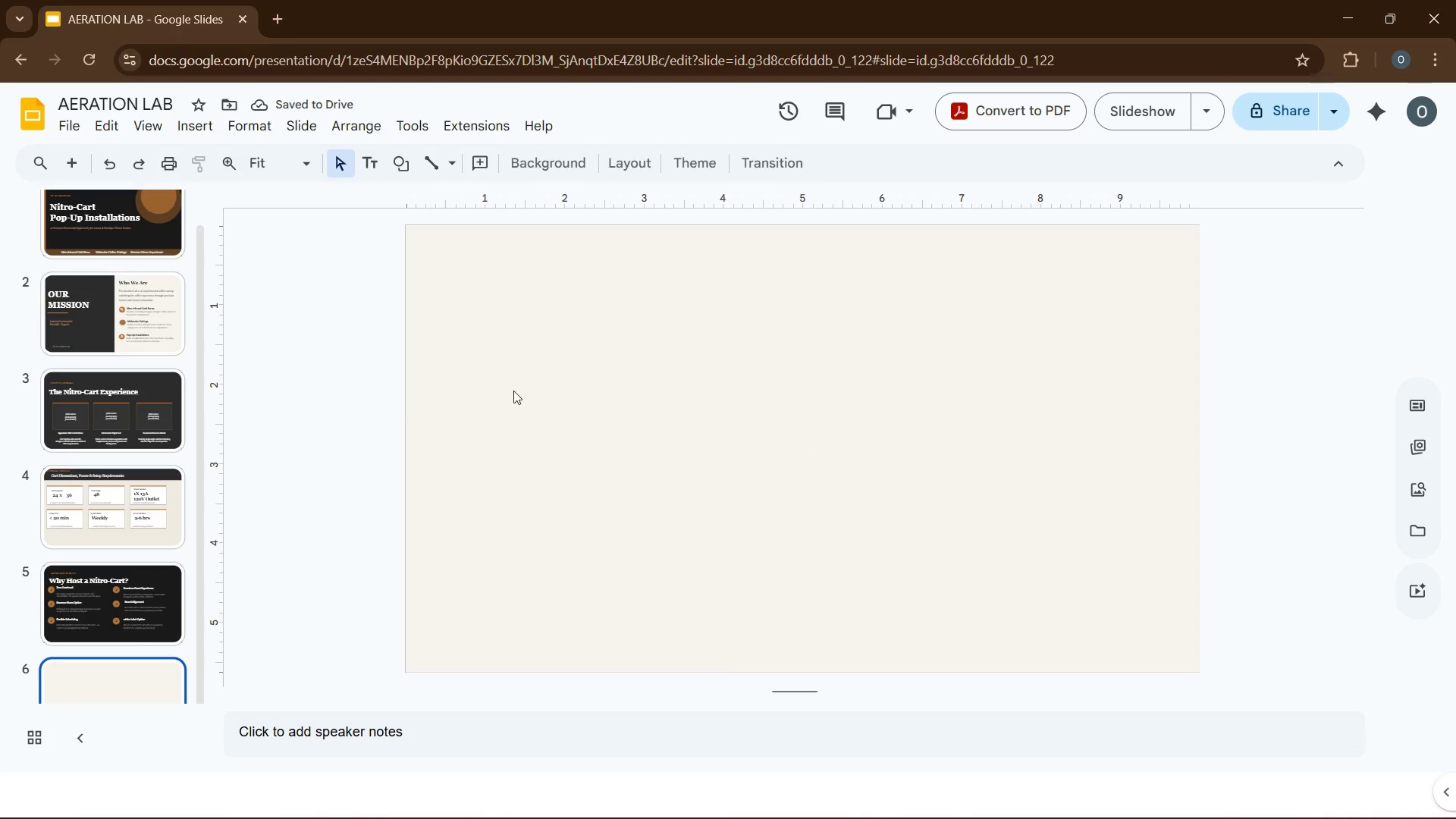 
wait(10.41)
 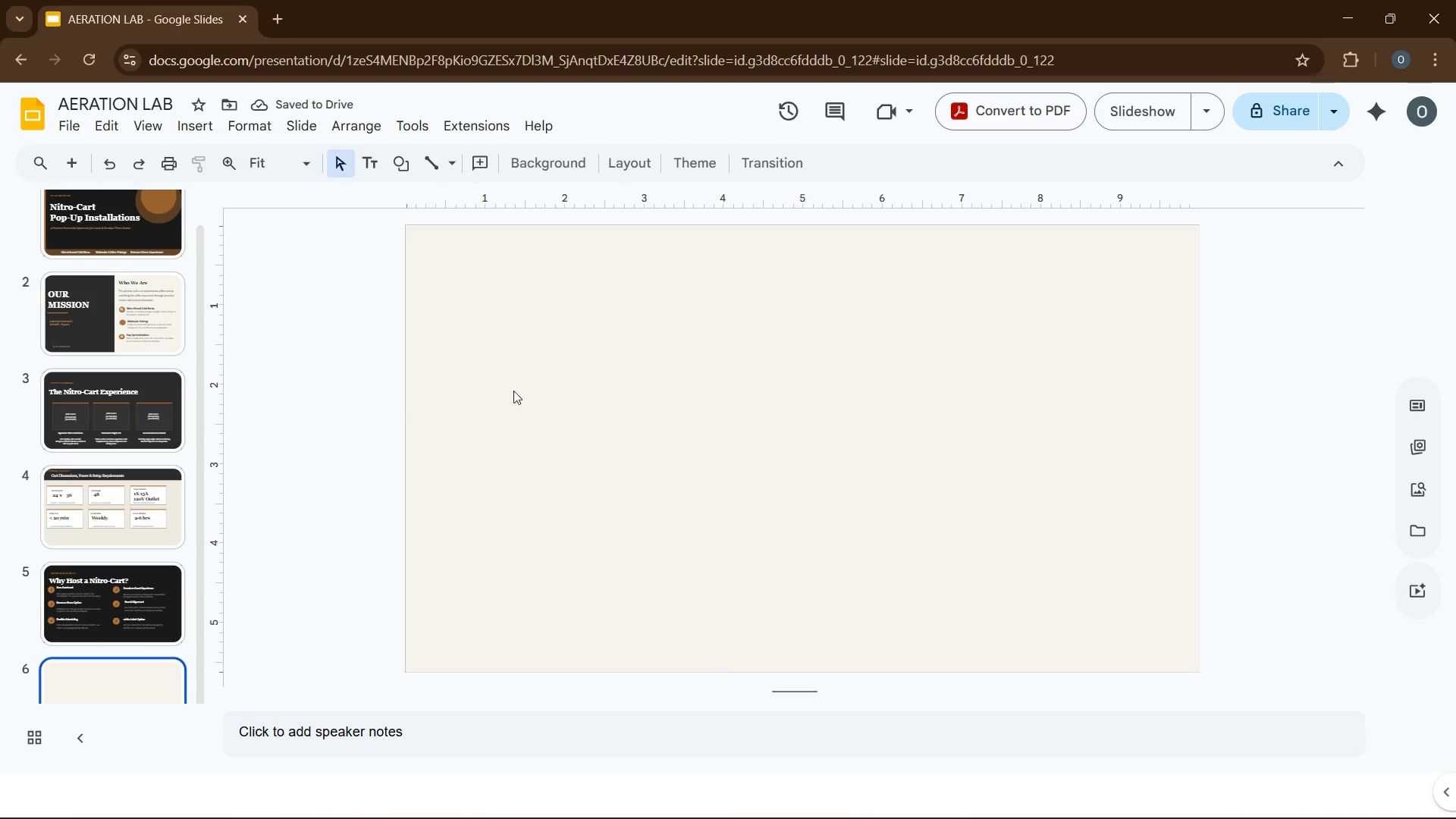 
left_click([144, 573])
 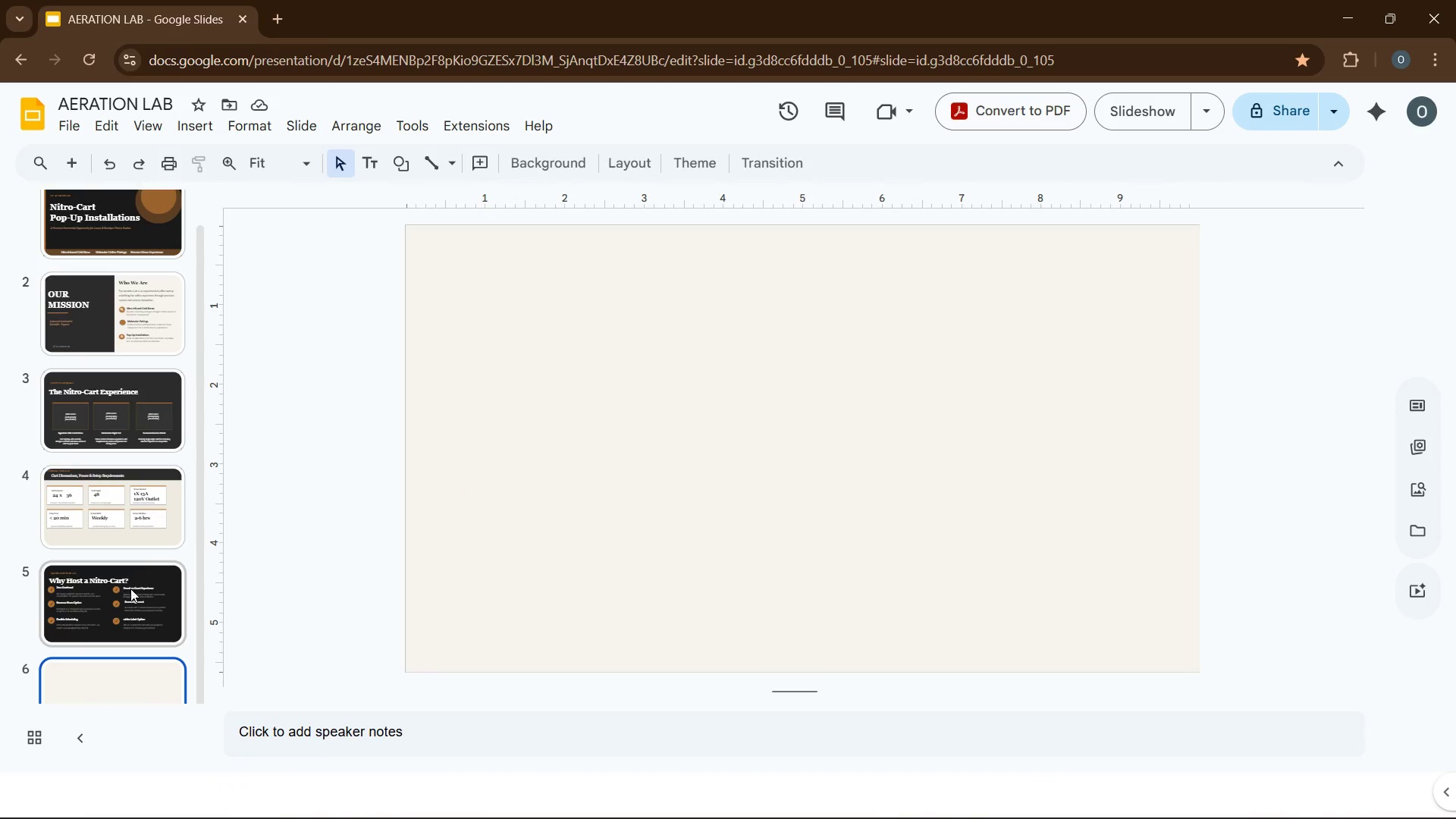 
left_click([128, 595])
 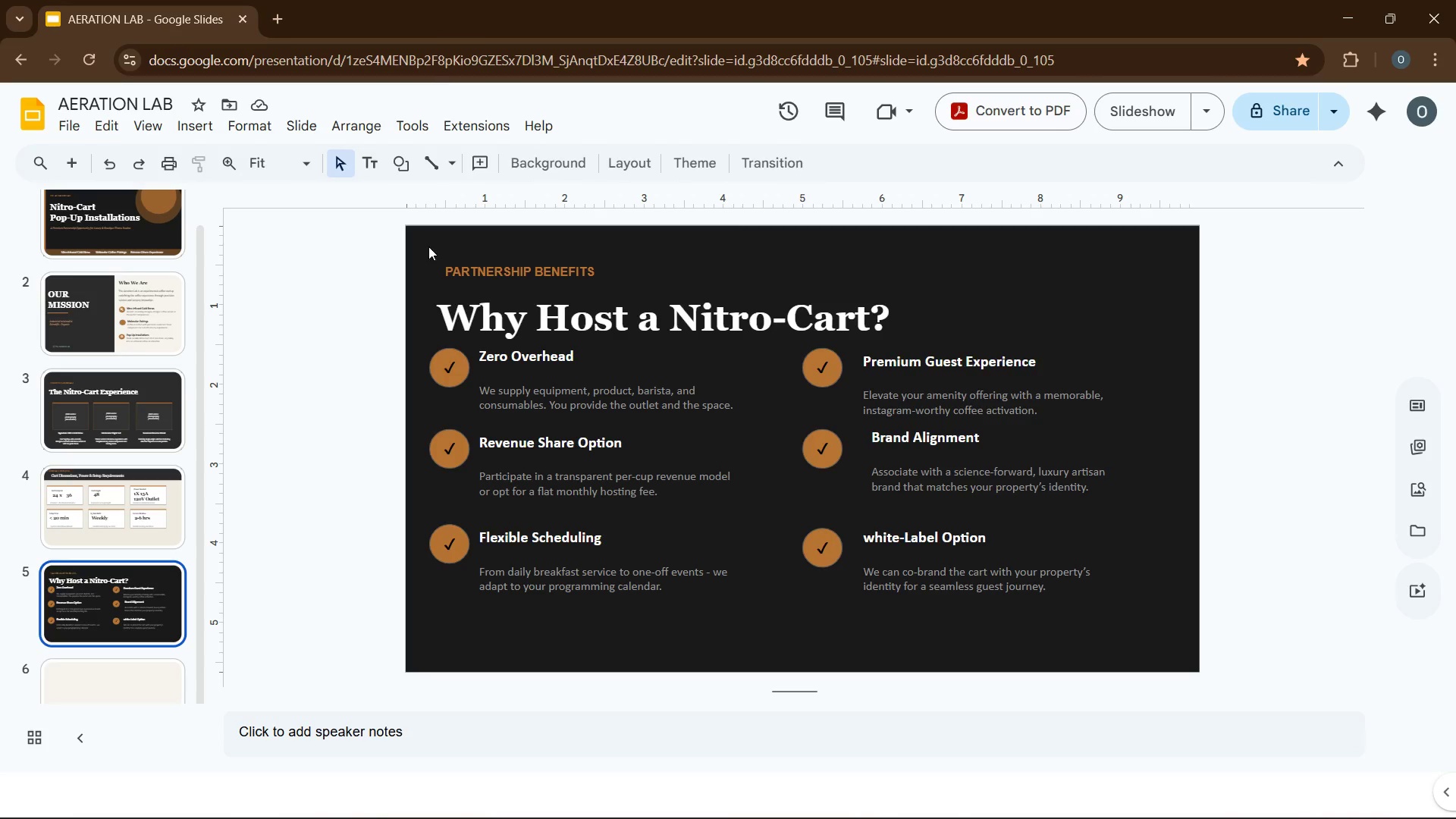 
left_click([450, 269])
 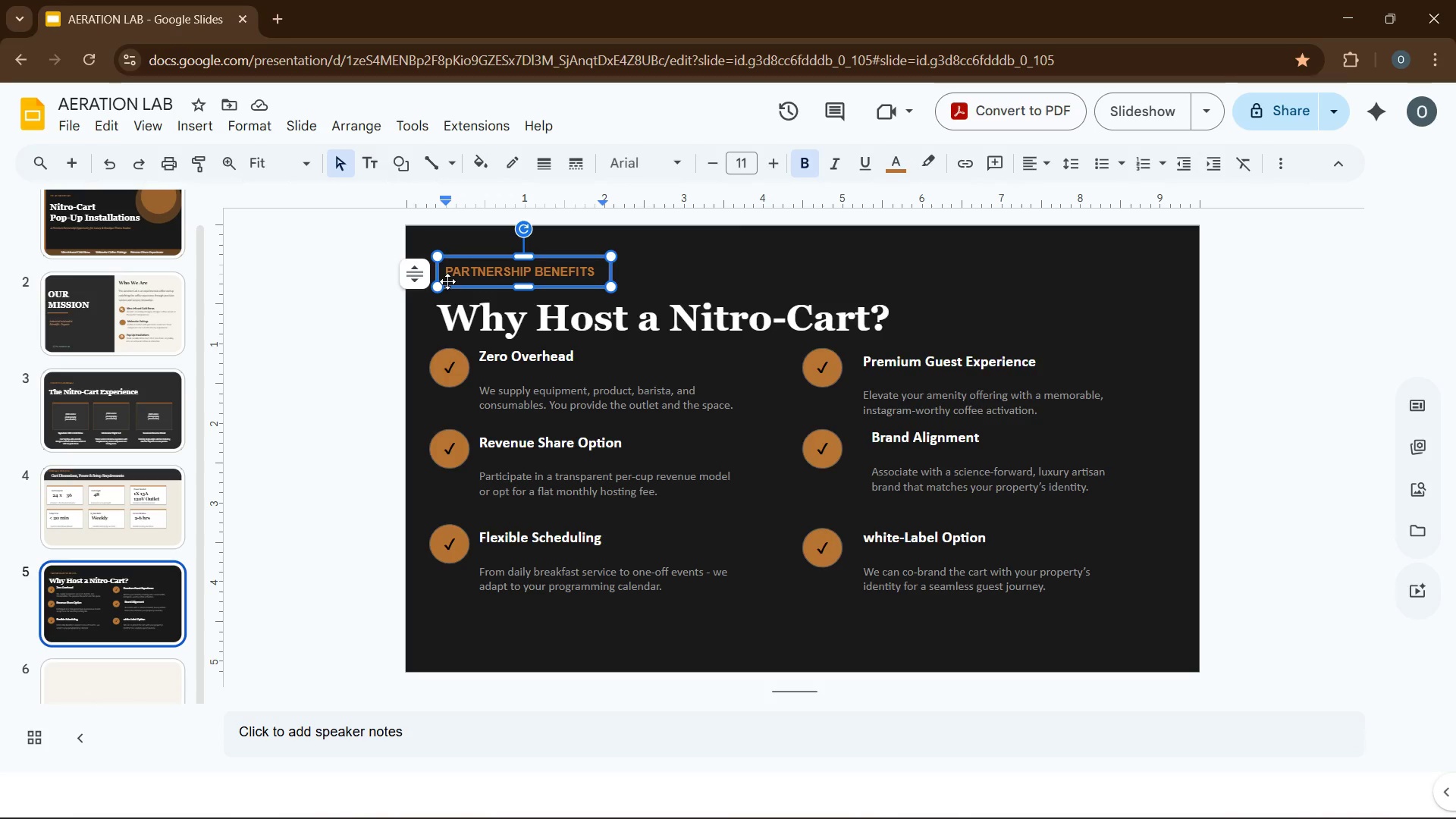 
left_click([447, 281])
 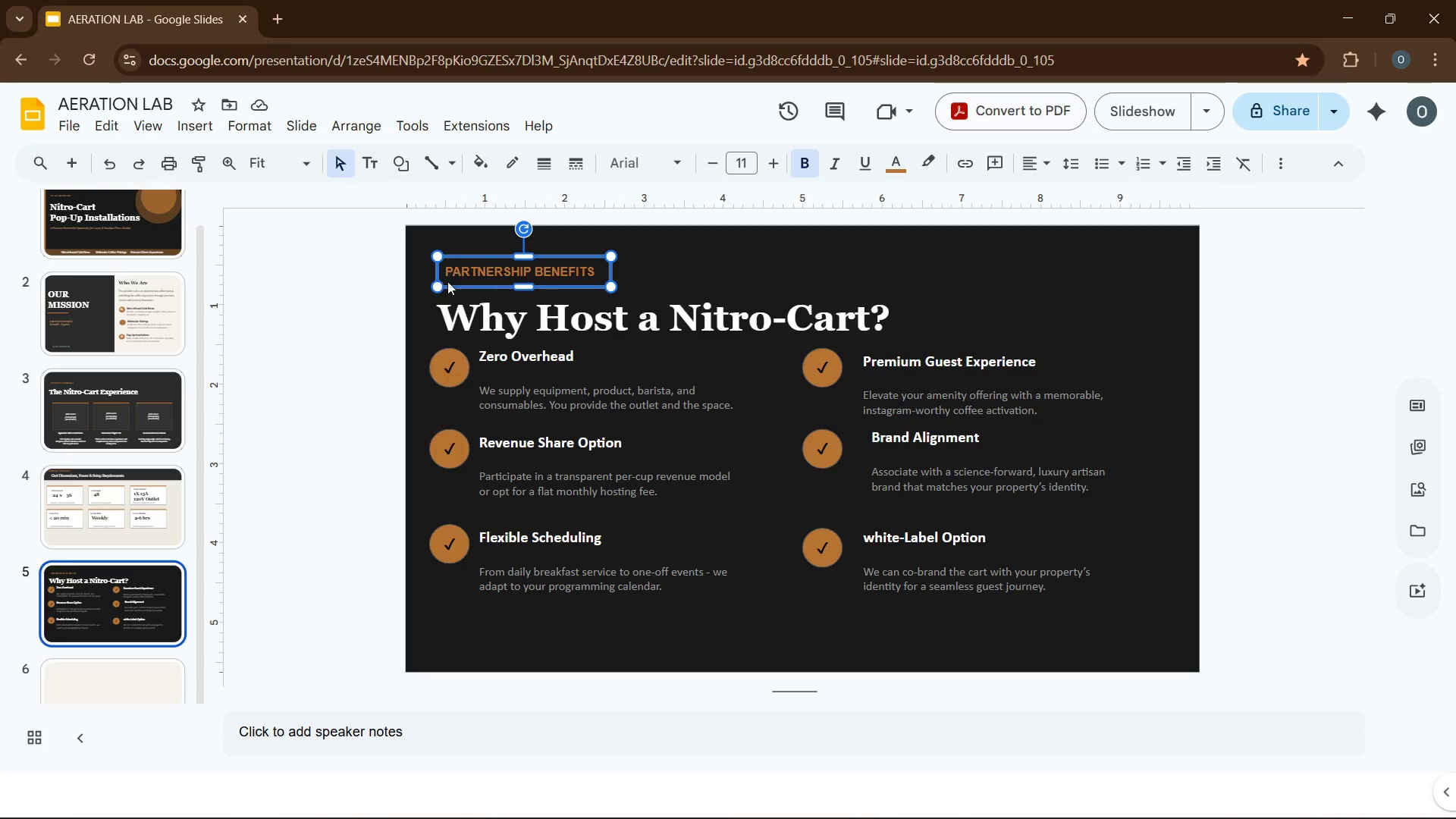 
key(Control+C)
 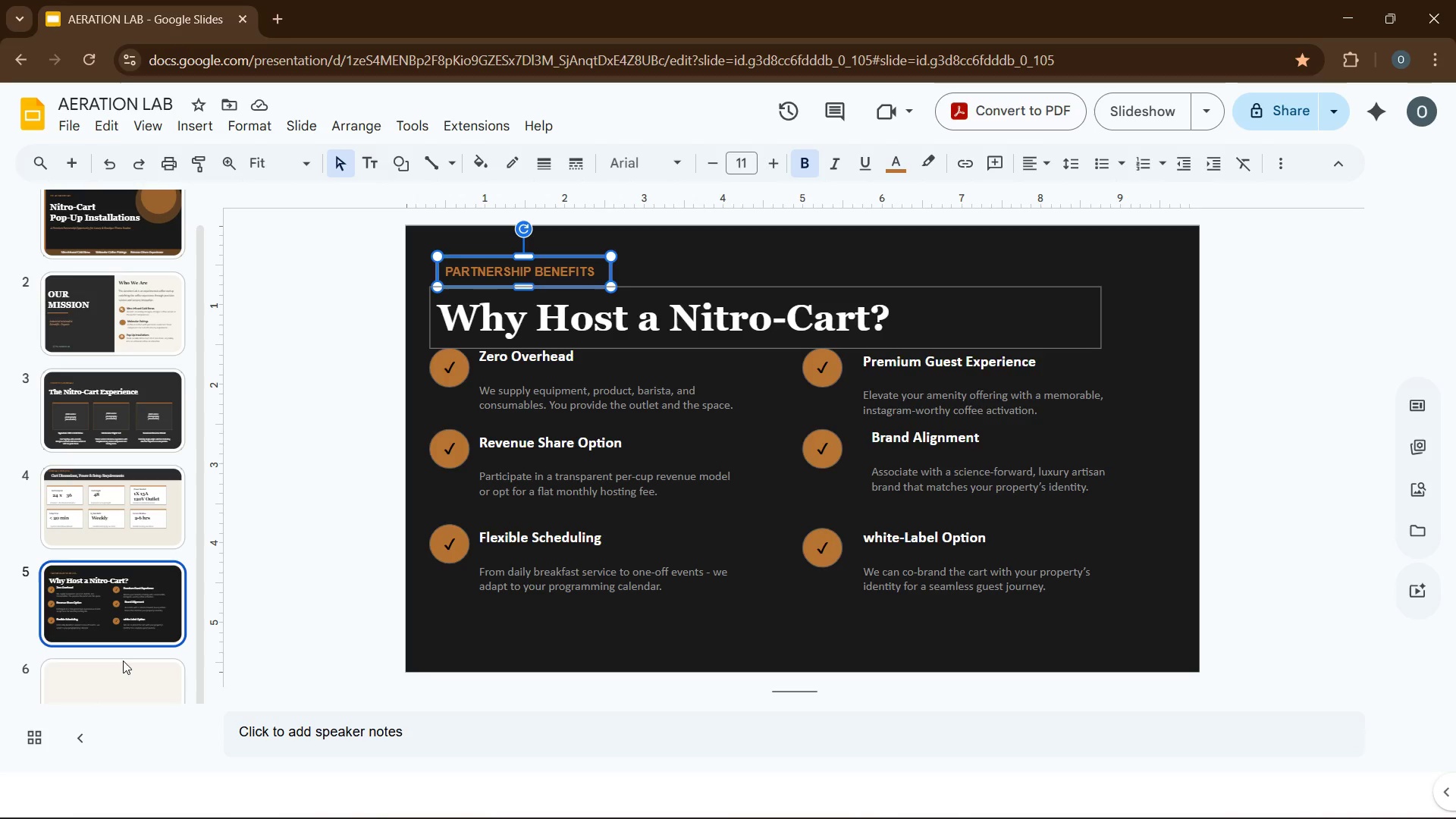 
left_click([123, 667])
 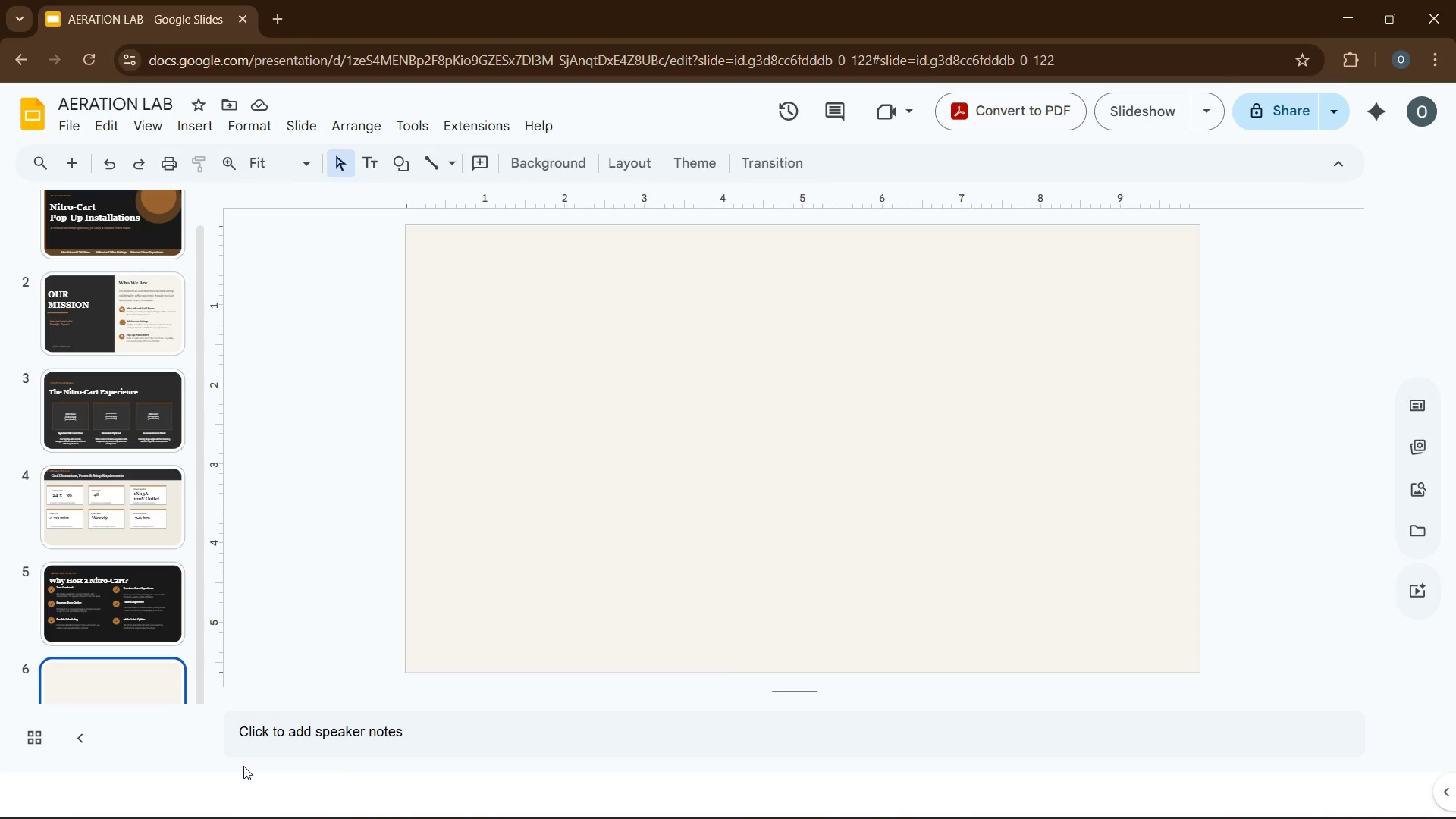 
wait(6.34)
 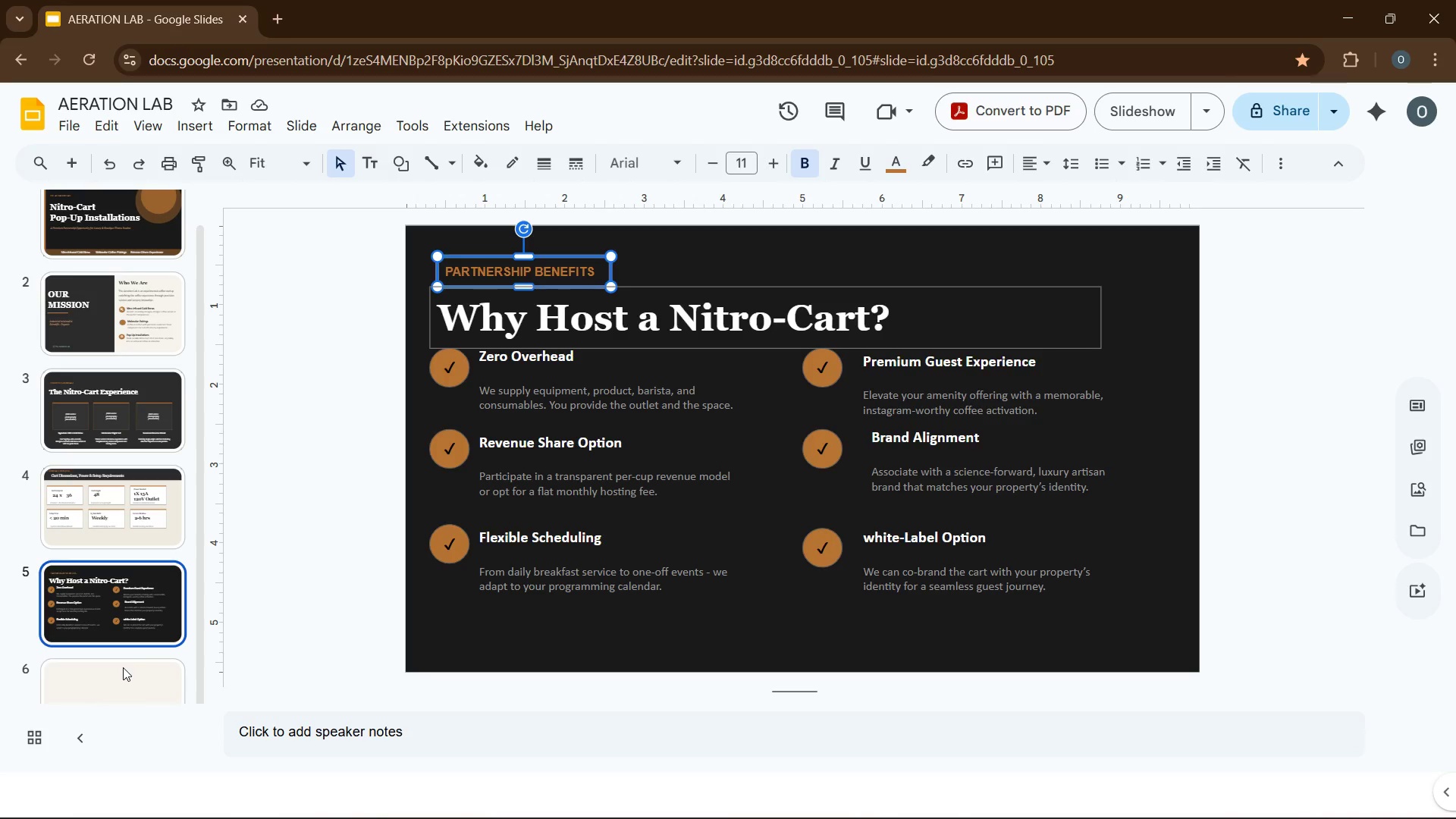 
left_click([560, 449])
 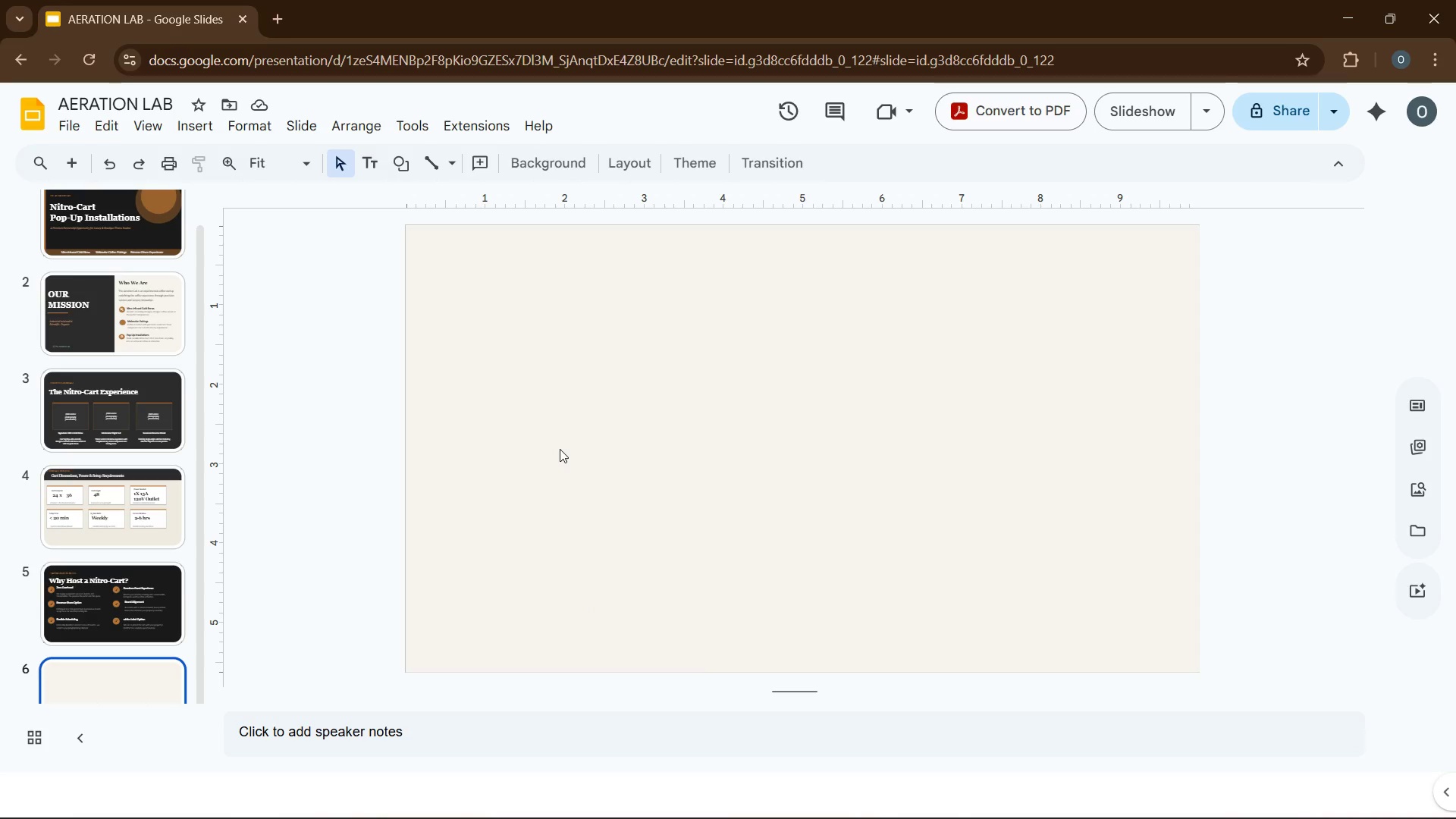 
key(Control+V)
 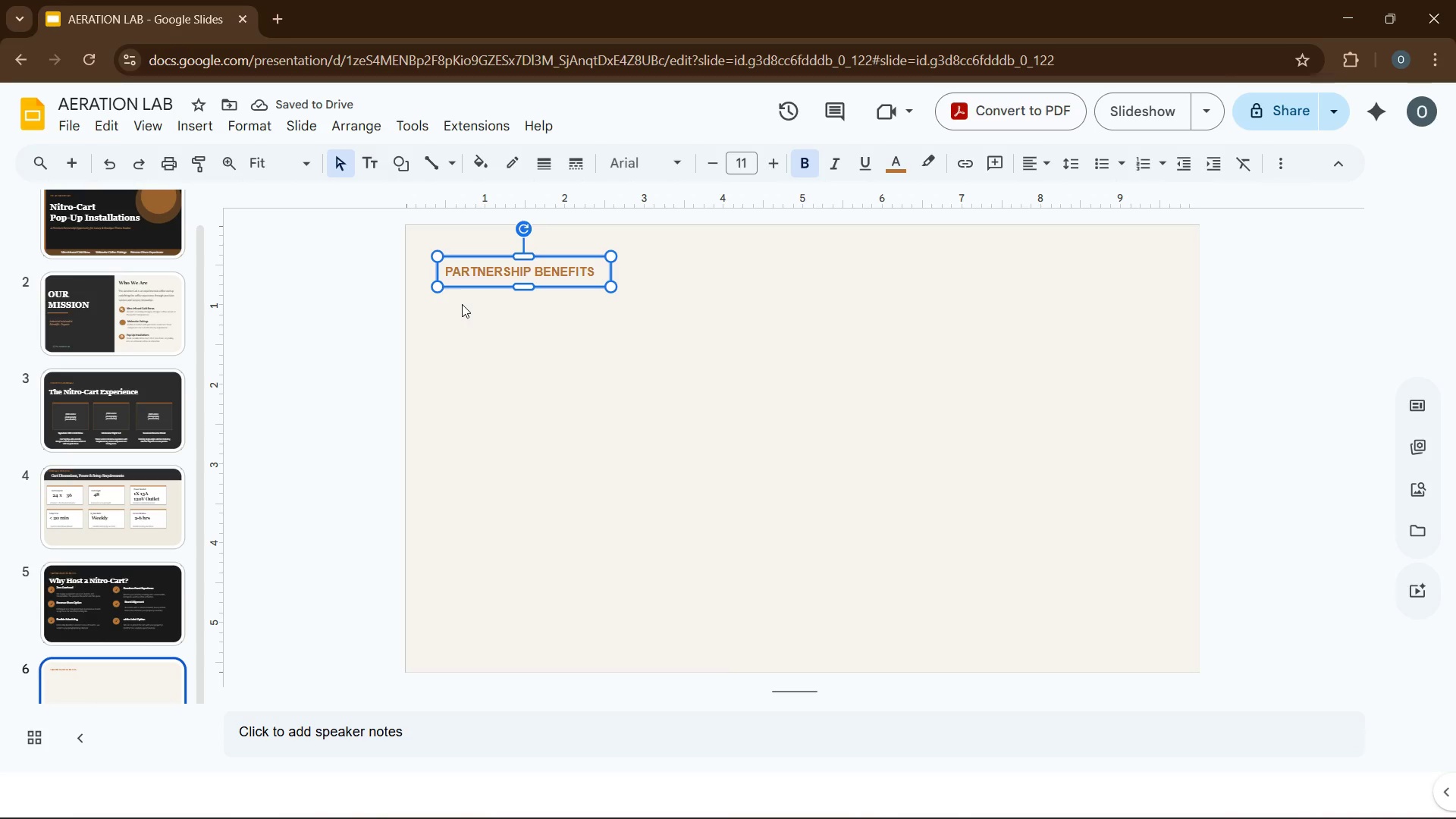 
wait(6.23)
 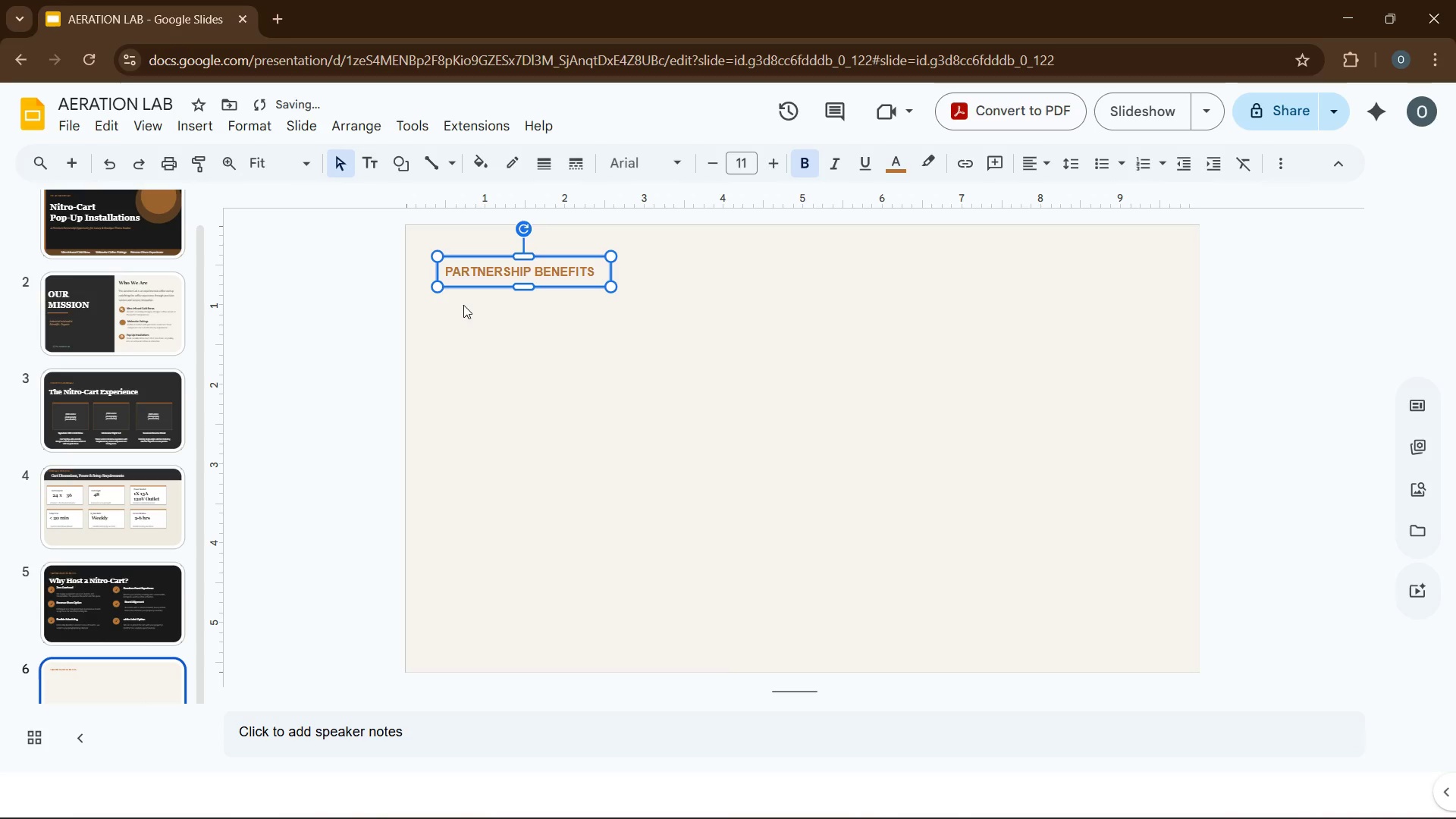 
left_click([480, 270])
 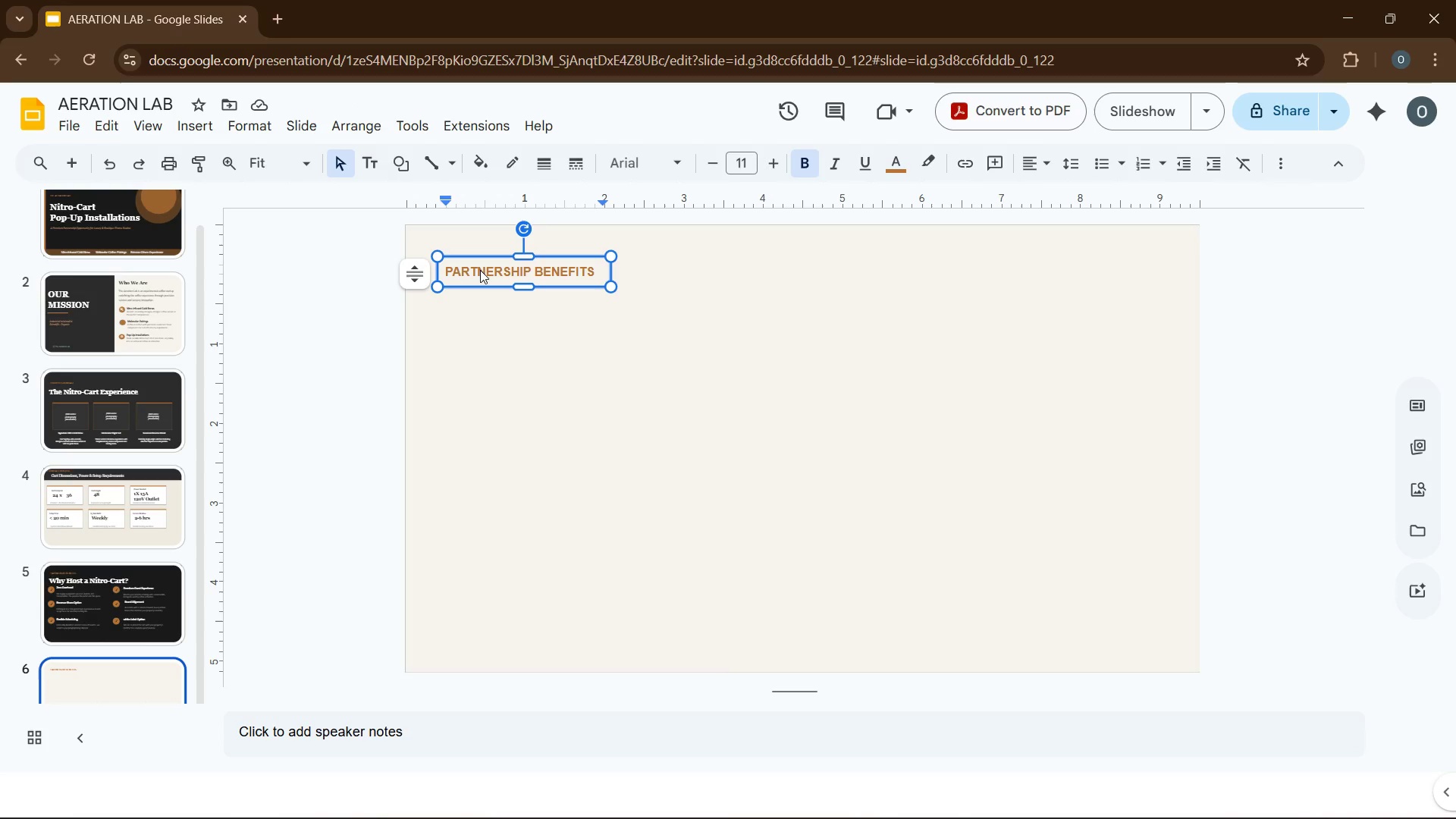 
key(Control+A)
 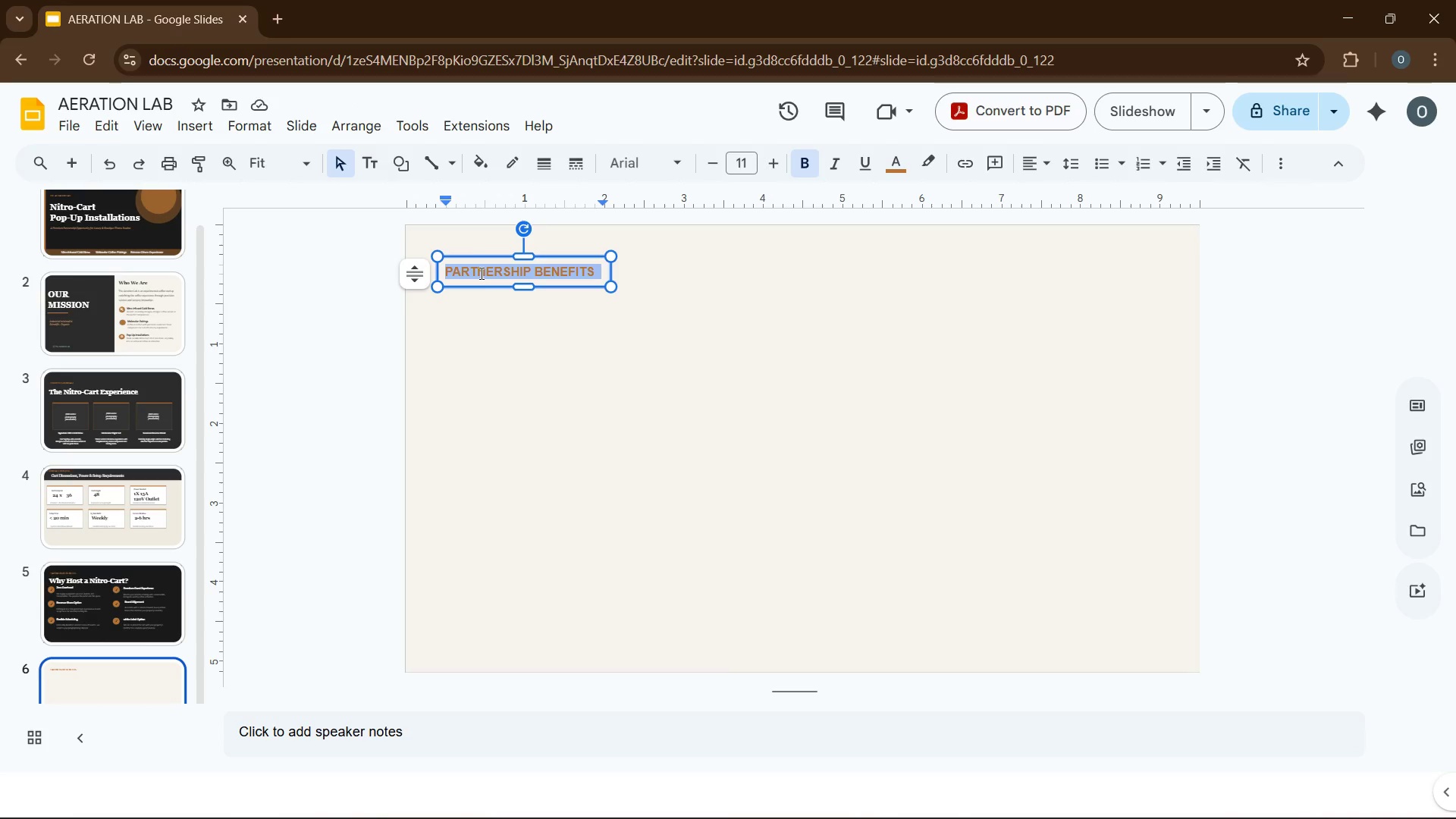 
type(TIERER PRICING)
 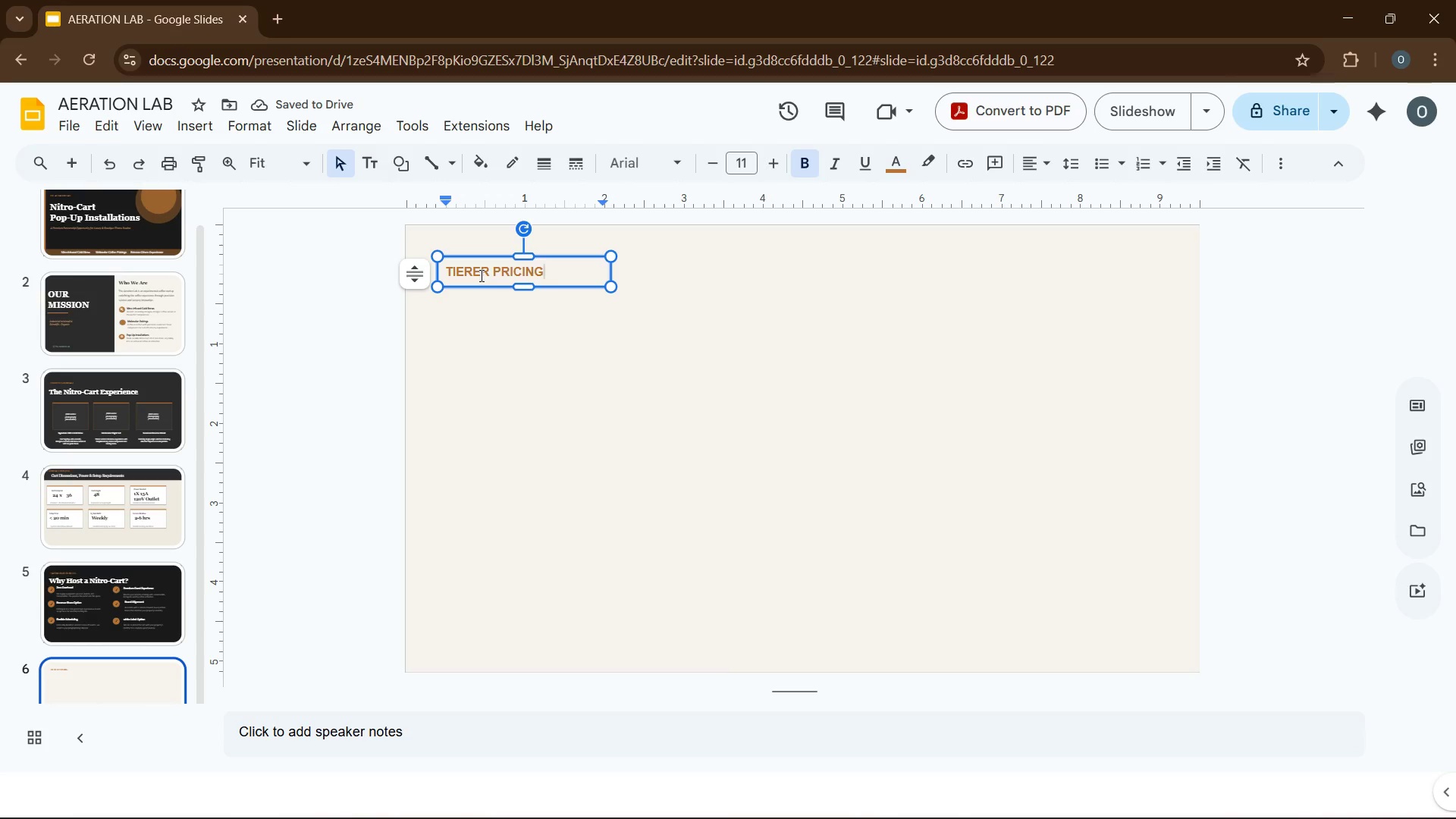 
wait(5.22)
 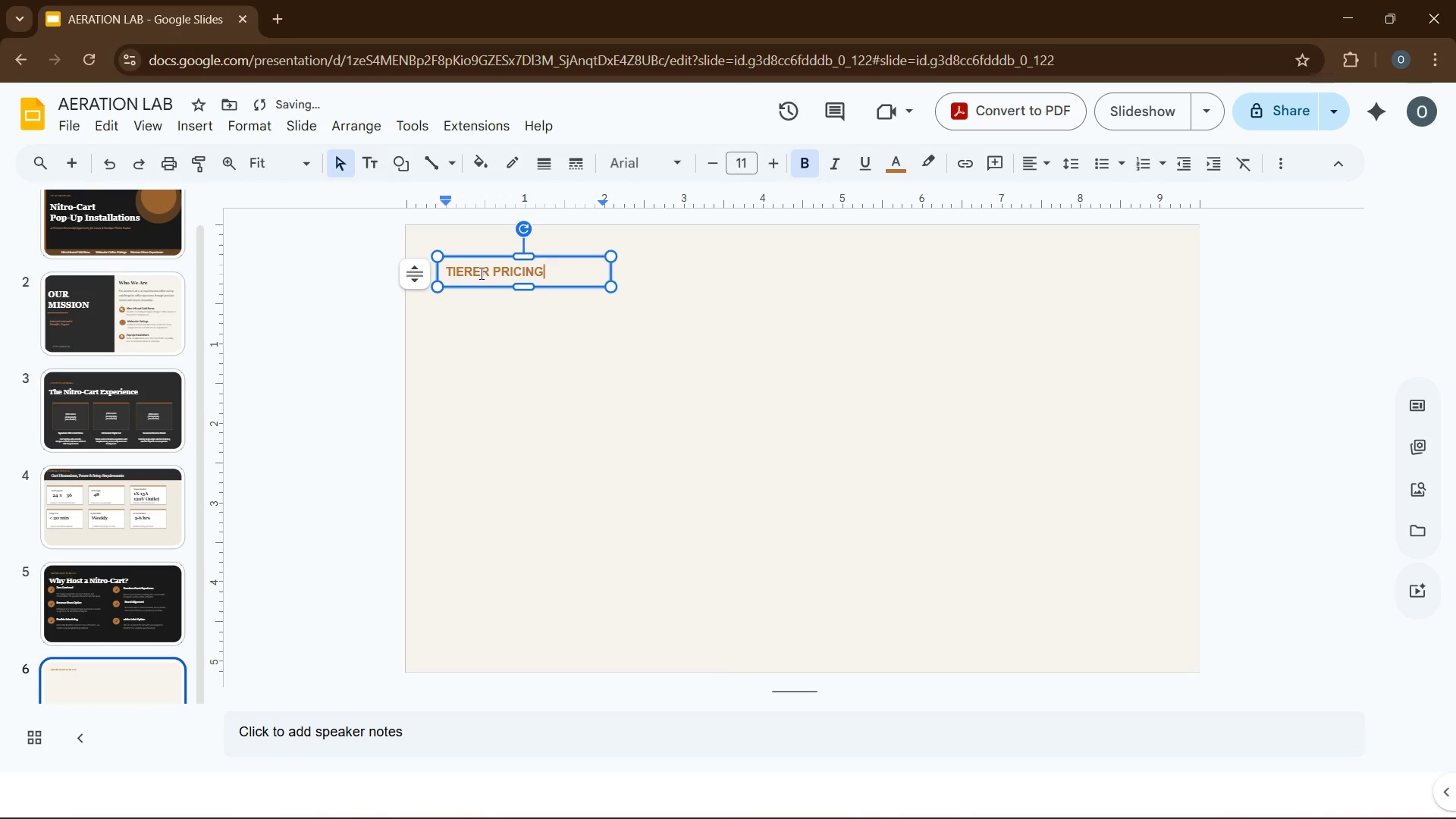 
left_click_drag(start_coordinate=[488, 290], to_coordinate=[482, 281])
 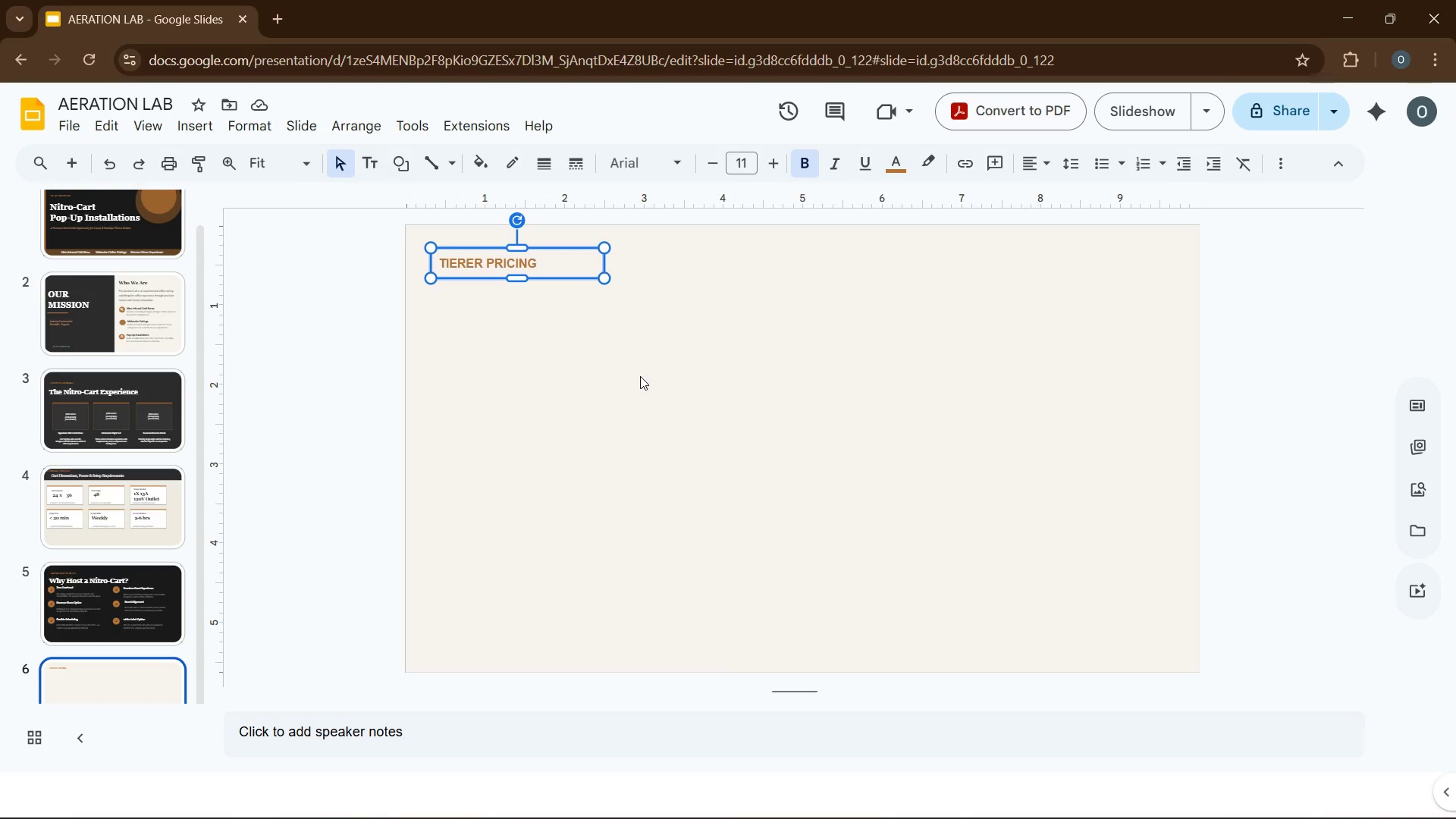 
wait(10.84)
 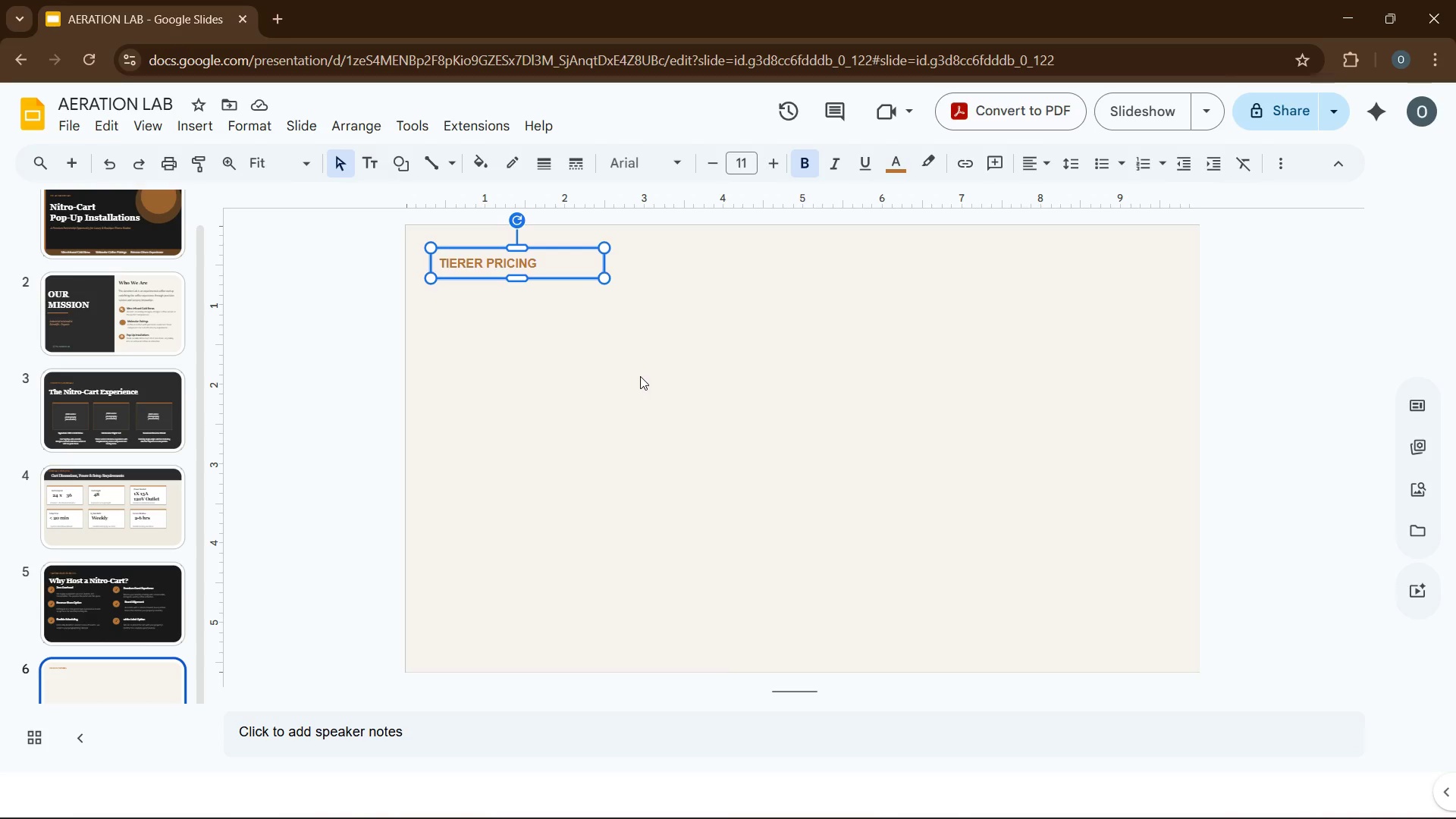 
left_click([143, 594])
 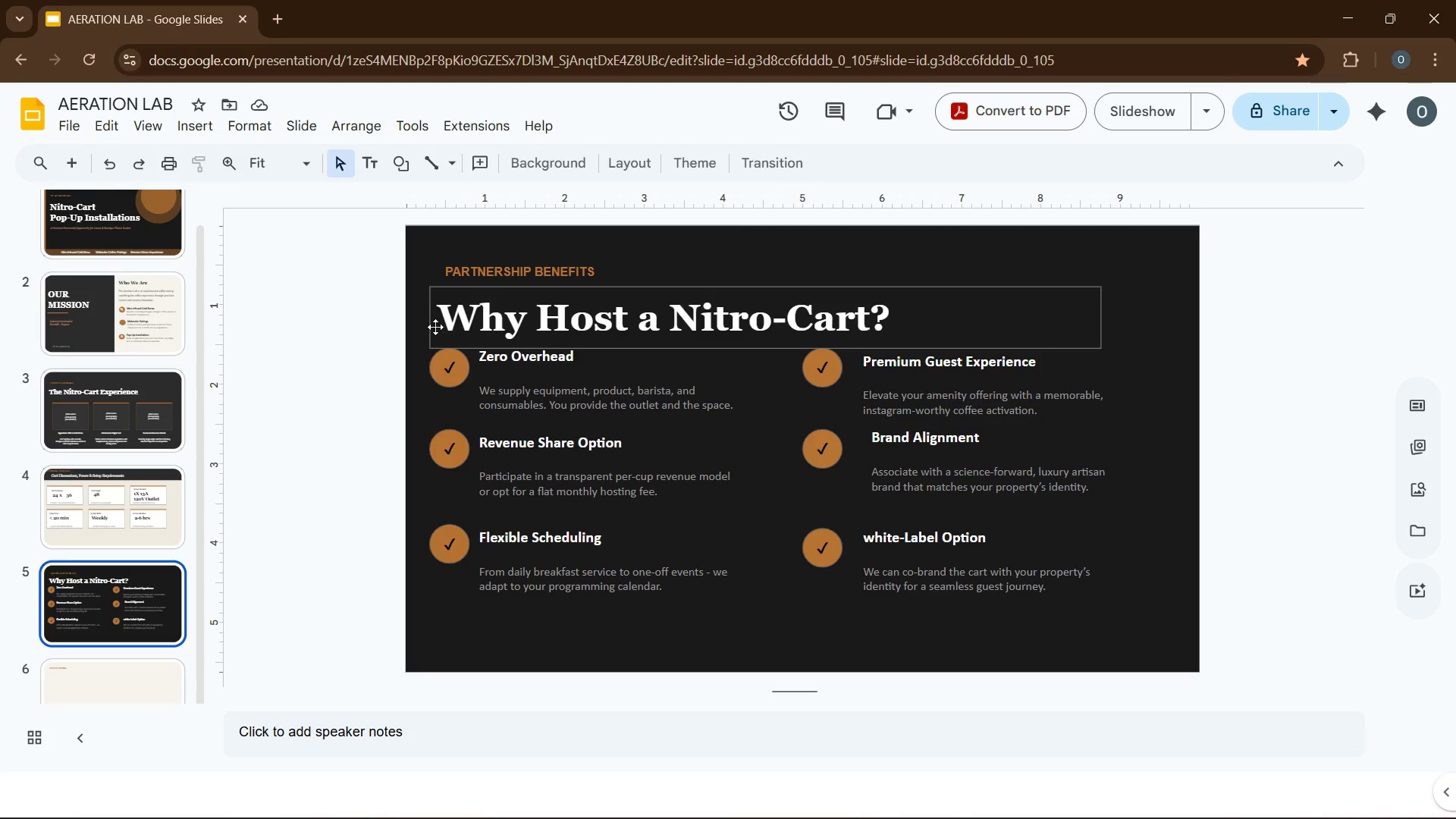 
left_click([435, 329])
 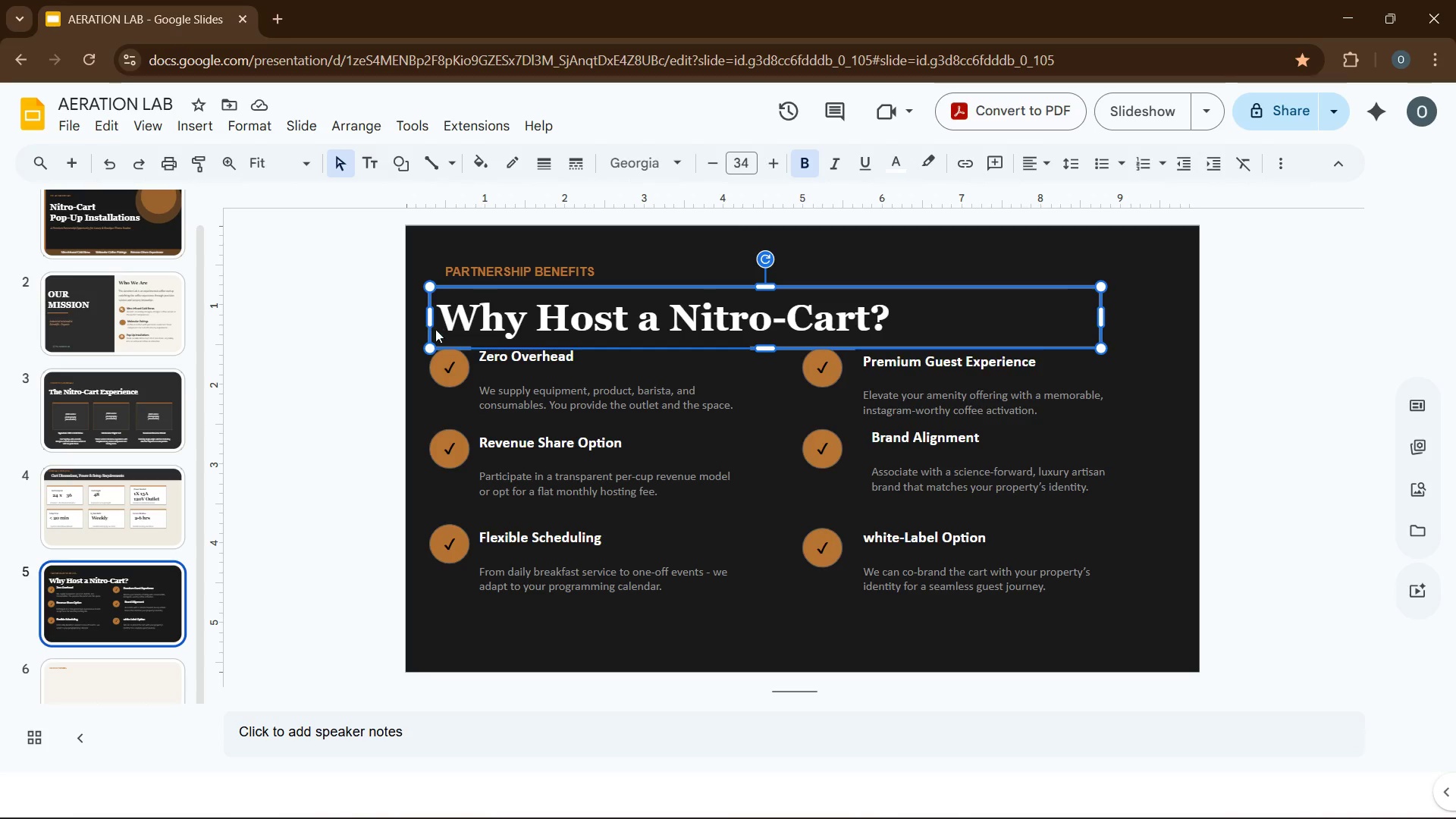 
key(Control+C)
 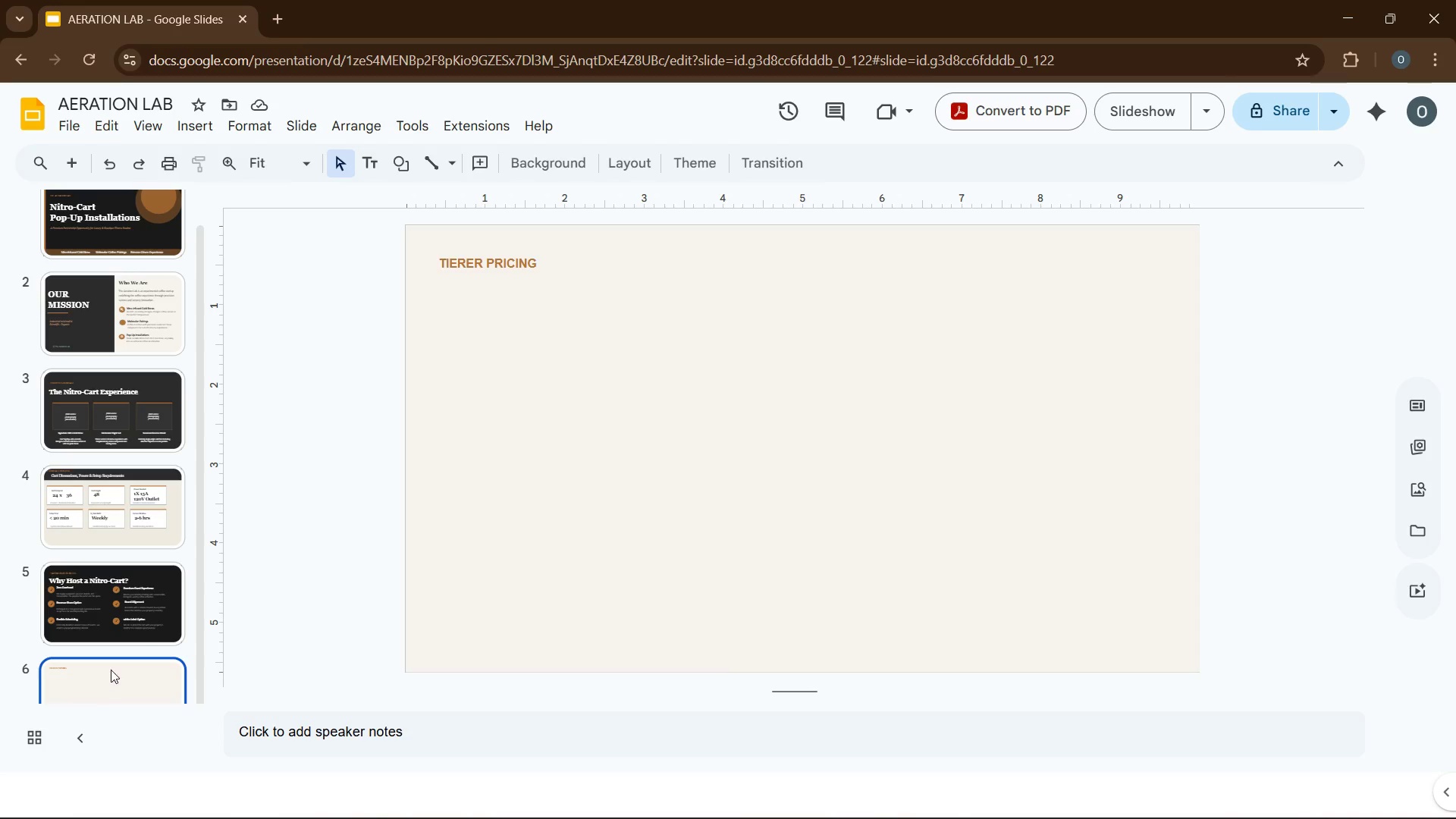 
left_click([447, 491])
 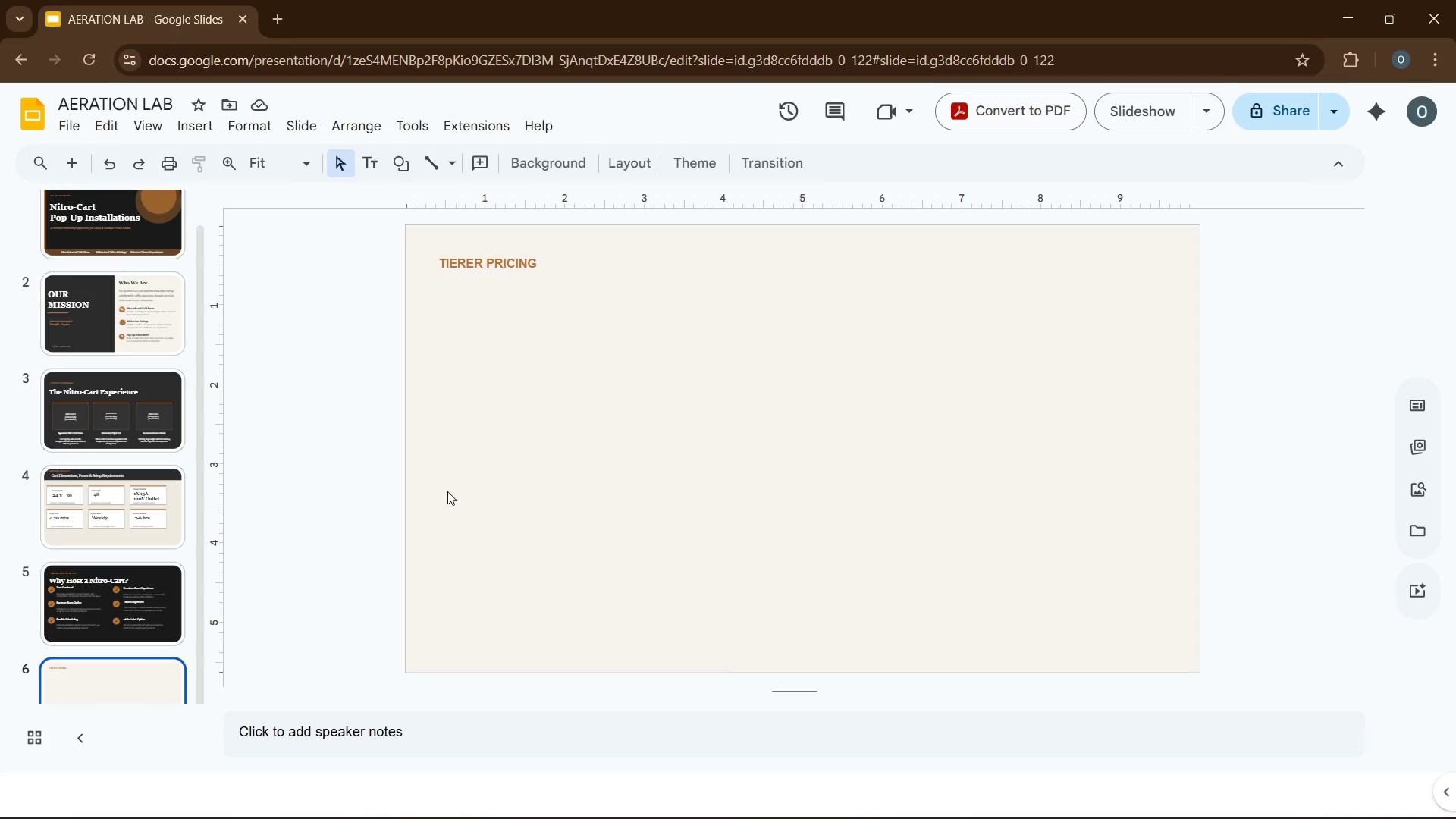 
key(Control+V)
 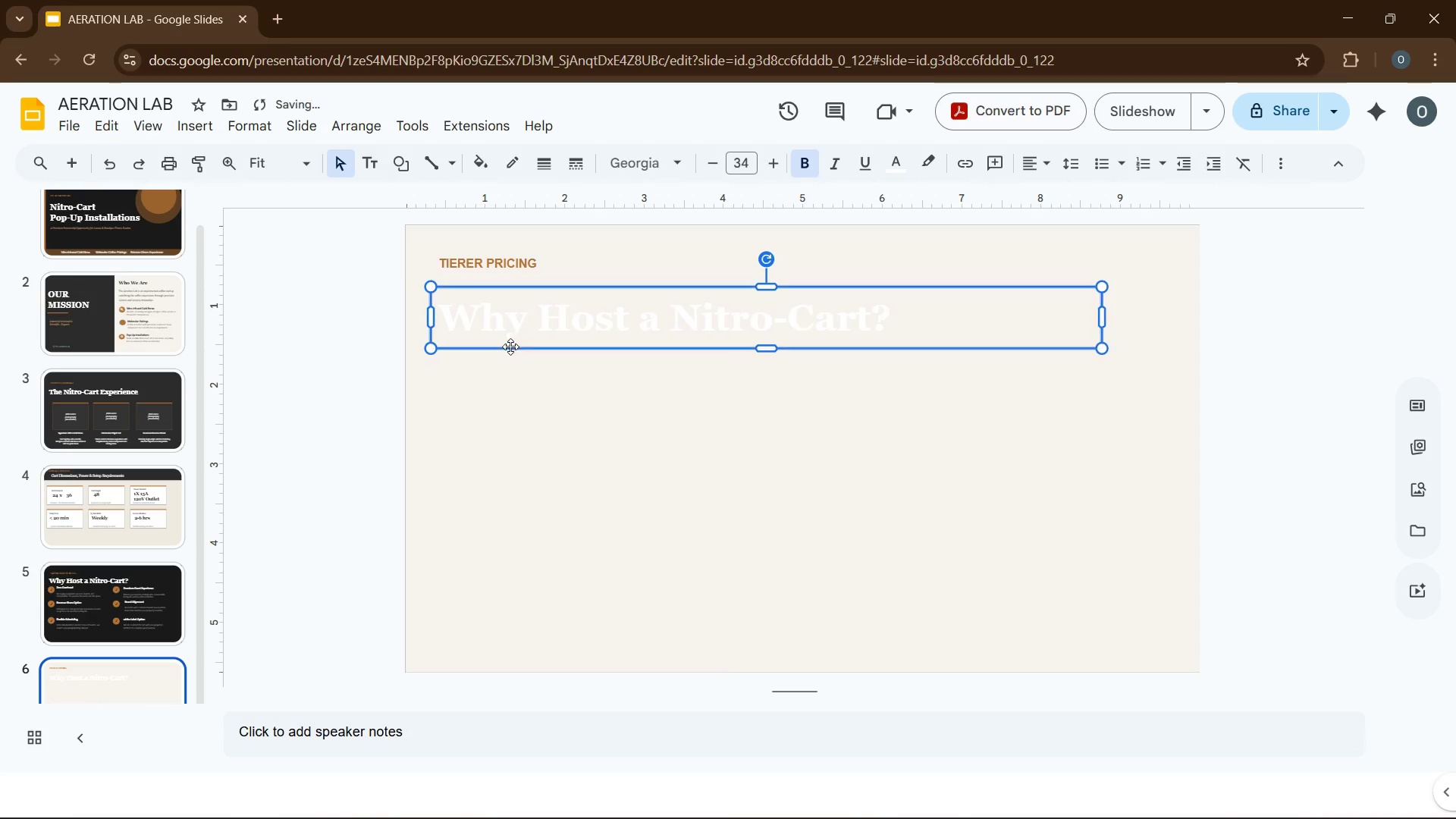 
left_click([143, 669])
 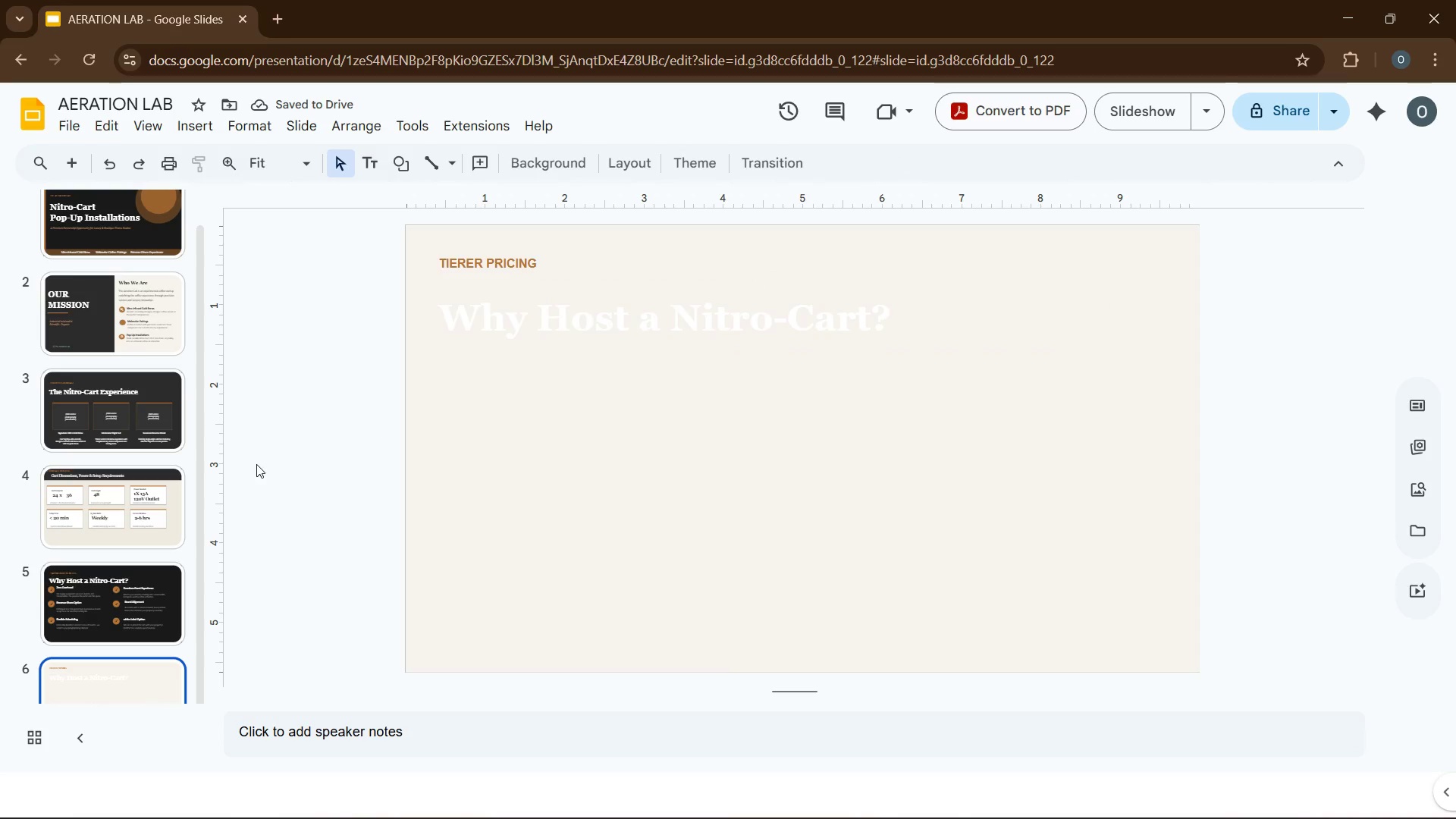 
left_click([510, 331])
 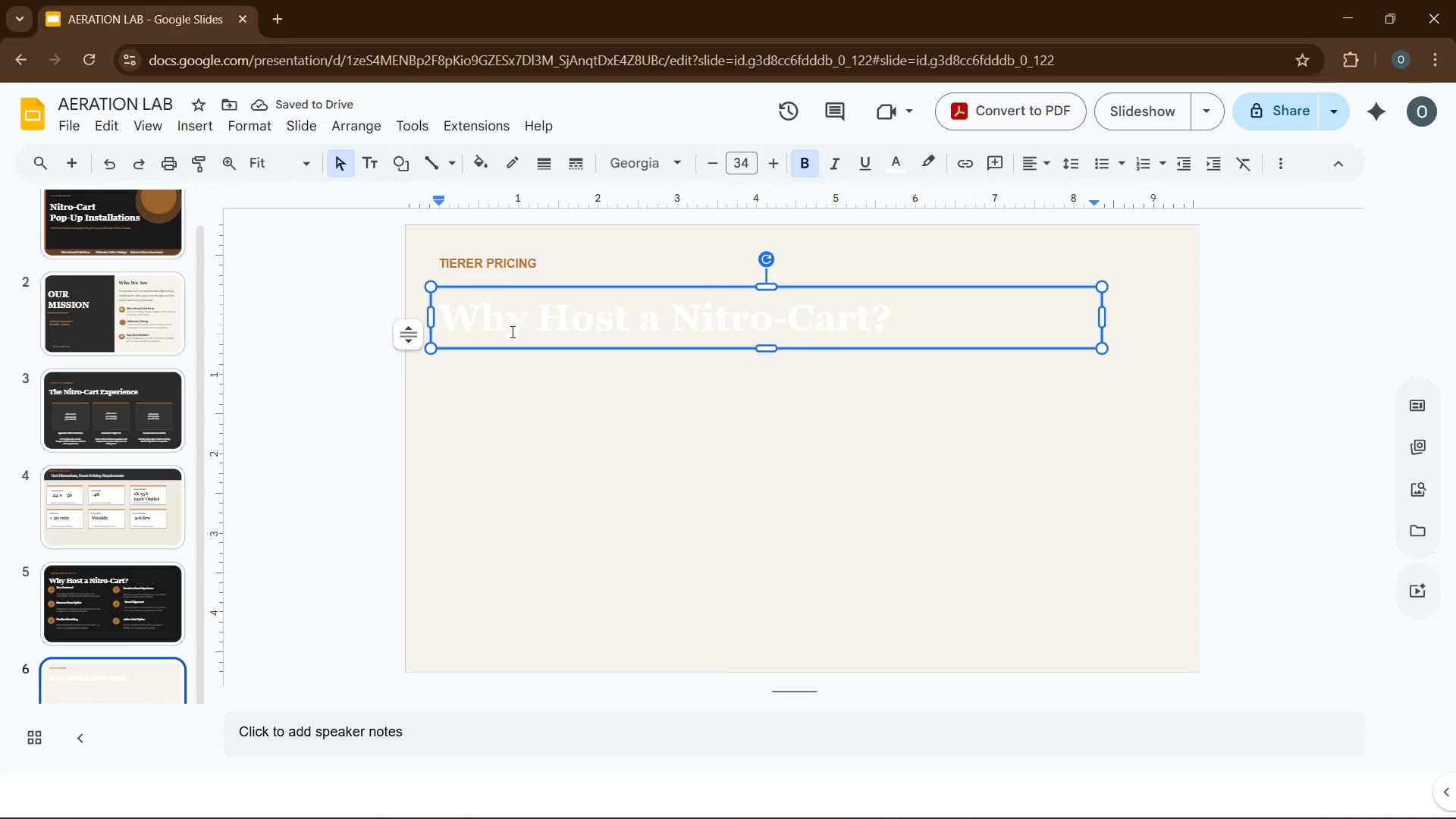 
key(Control+A)
 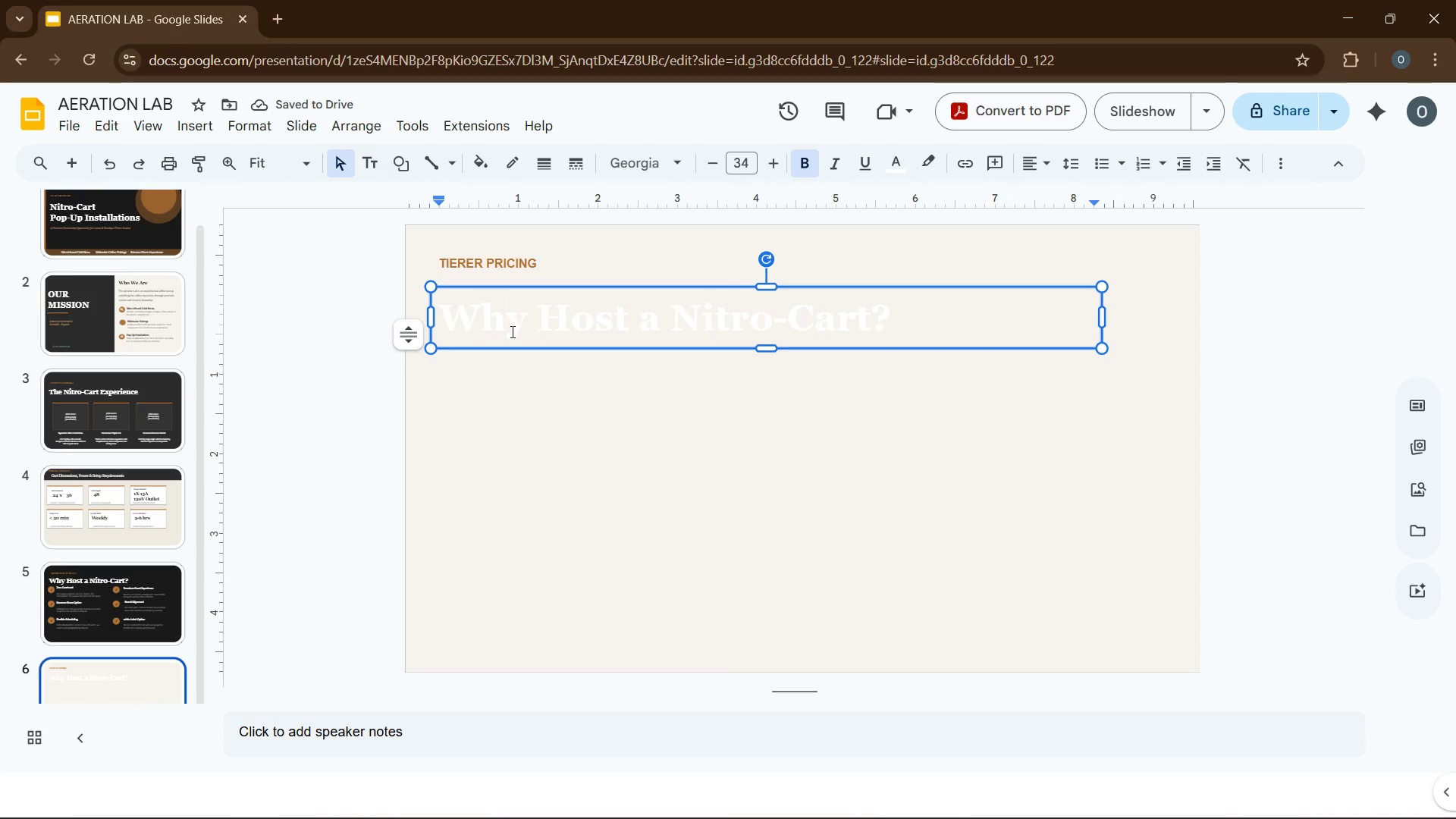 
type(Flexible Packages for Every Partner)
 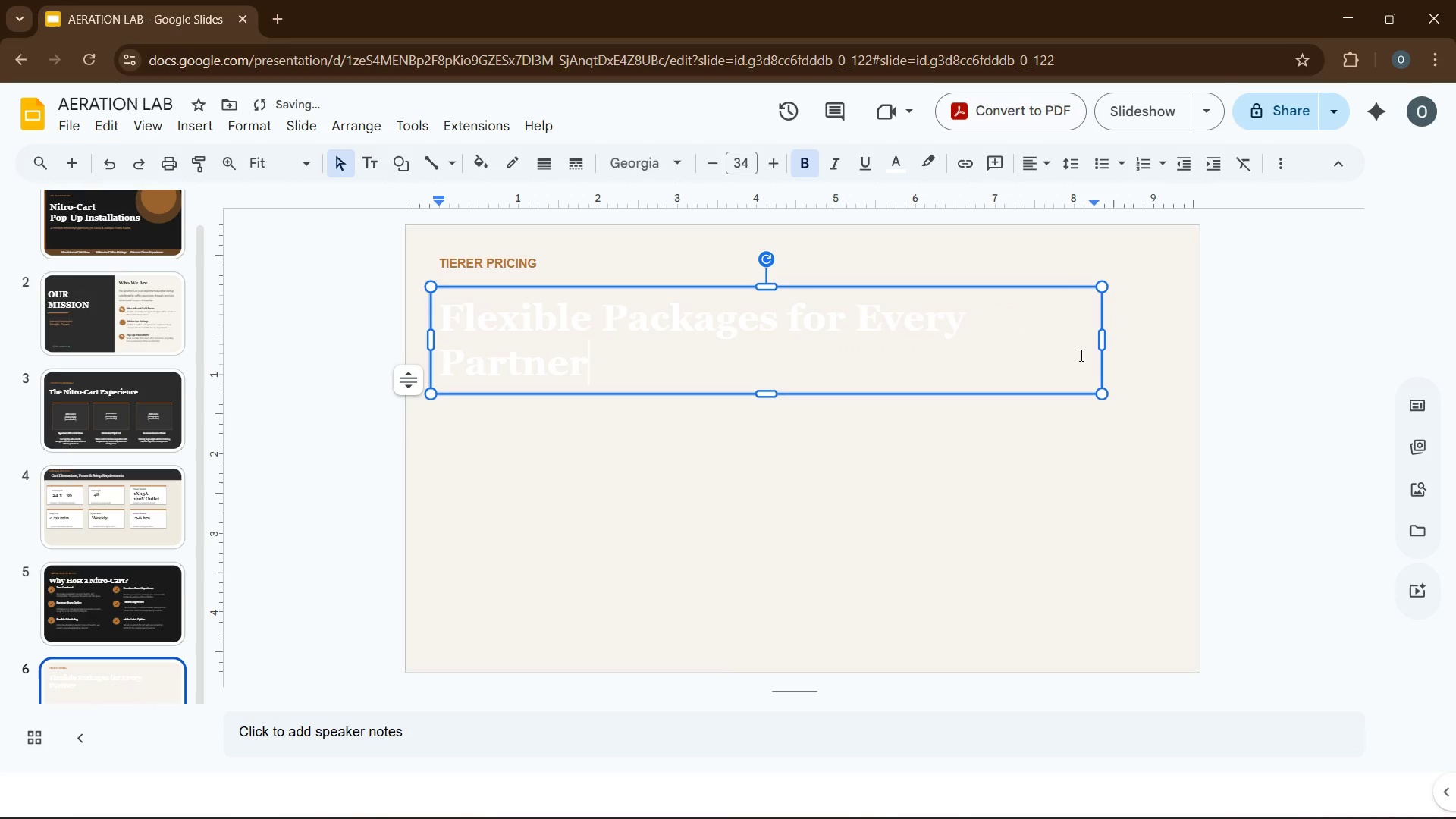 
left_click_drag(start_coordinate=[1103, 343], to_coordinate=[1123, 328])
 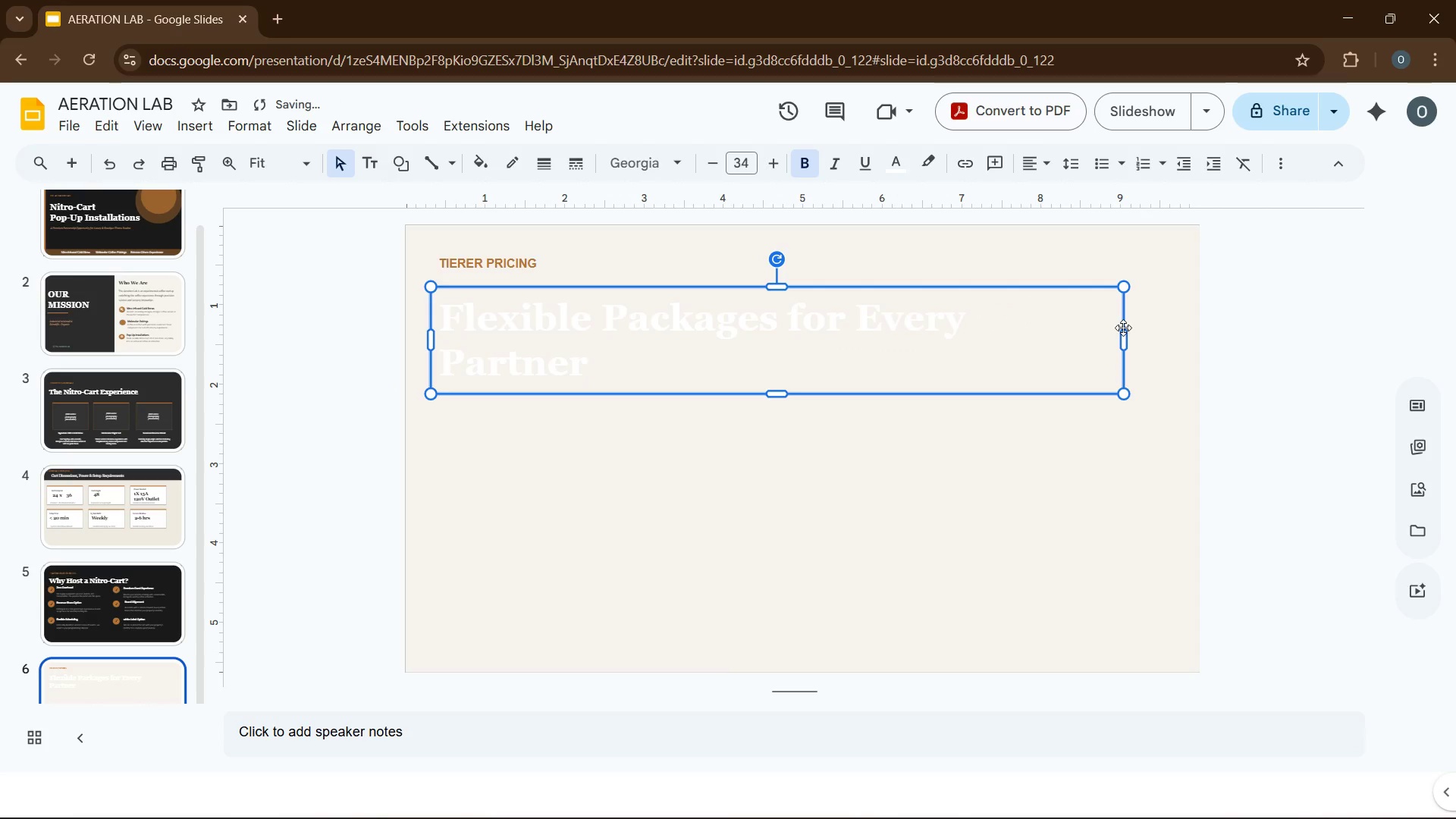 
left_click_drag(start_coordinate=[1123, 328], to_coordinate=[1144, 324])
 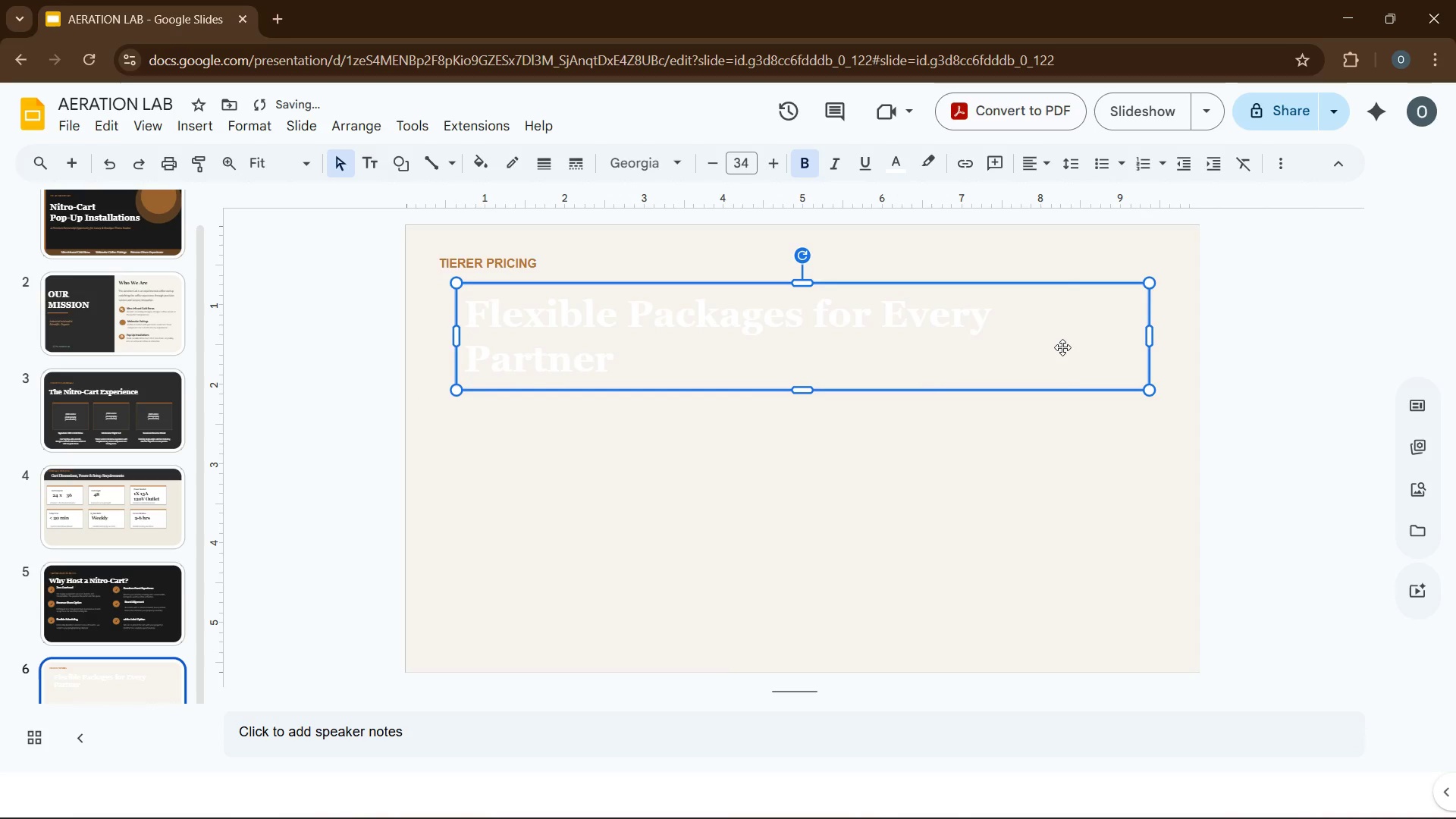 
key(Control+Z)
 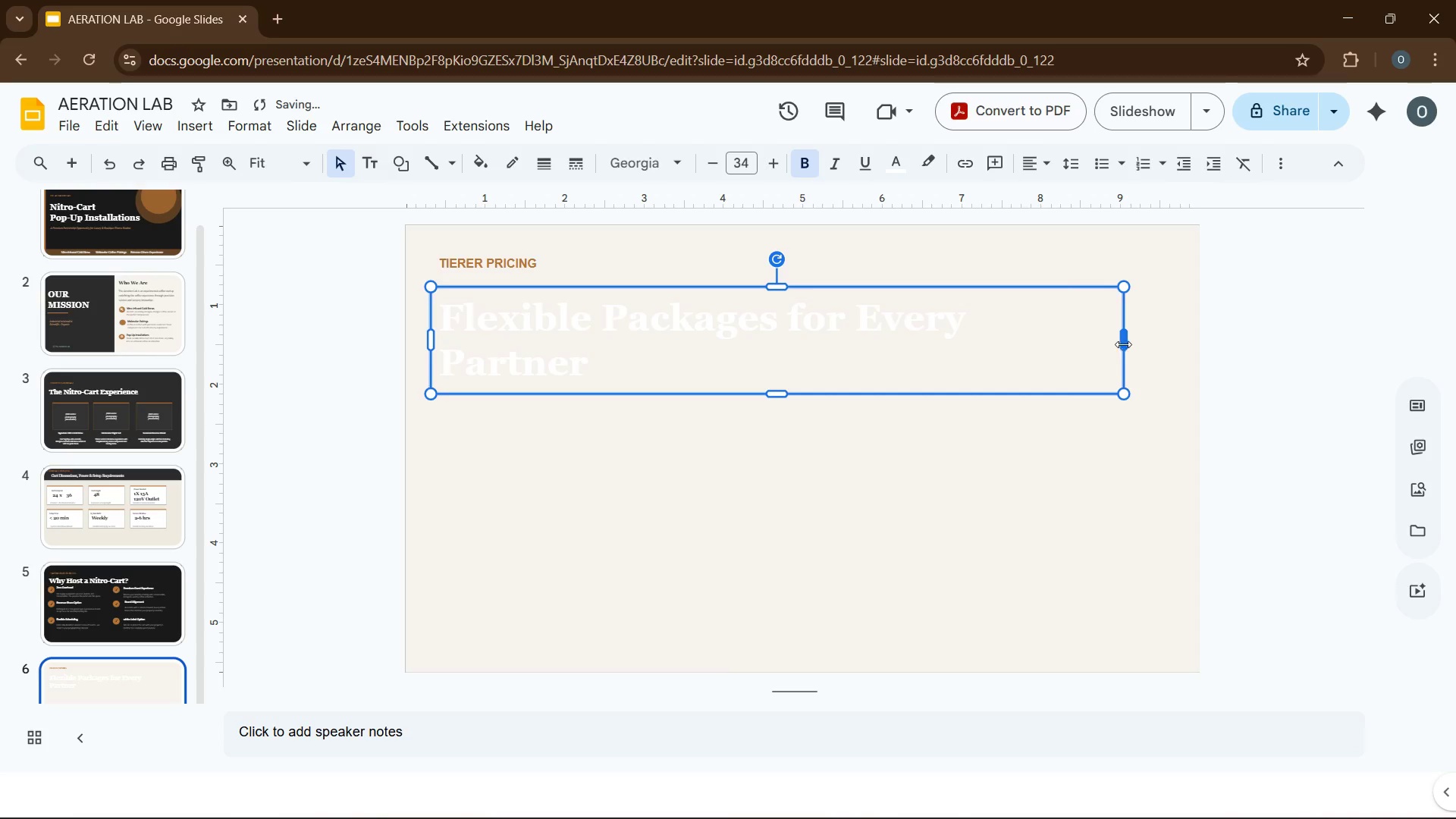 
left_click_drag(start_coordinate=[1125, 344], to_coordinate=[1156, 329])
 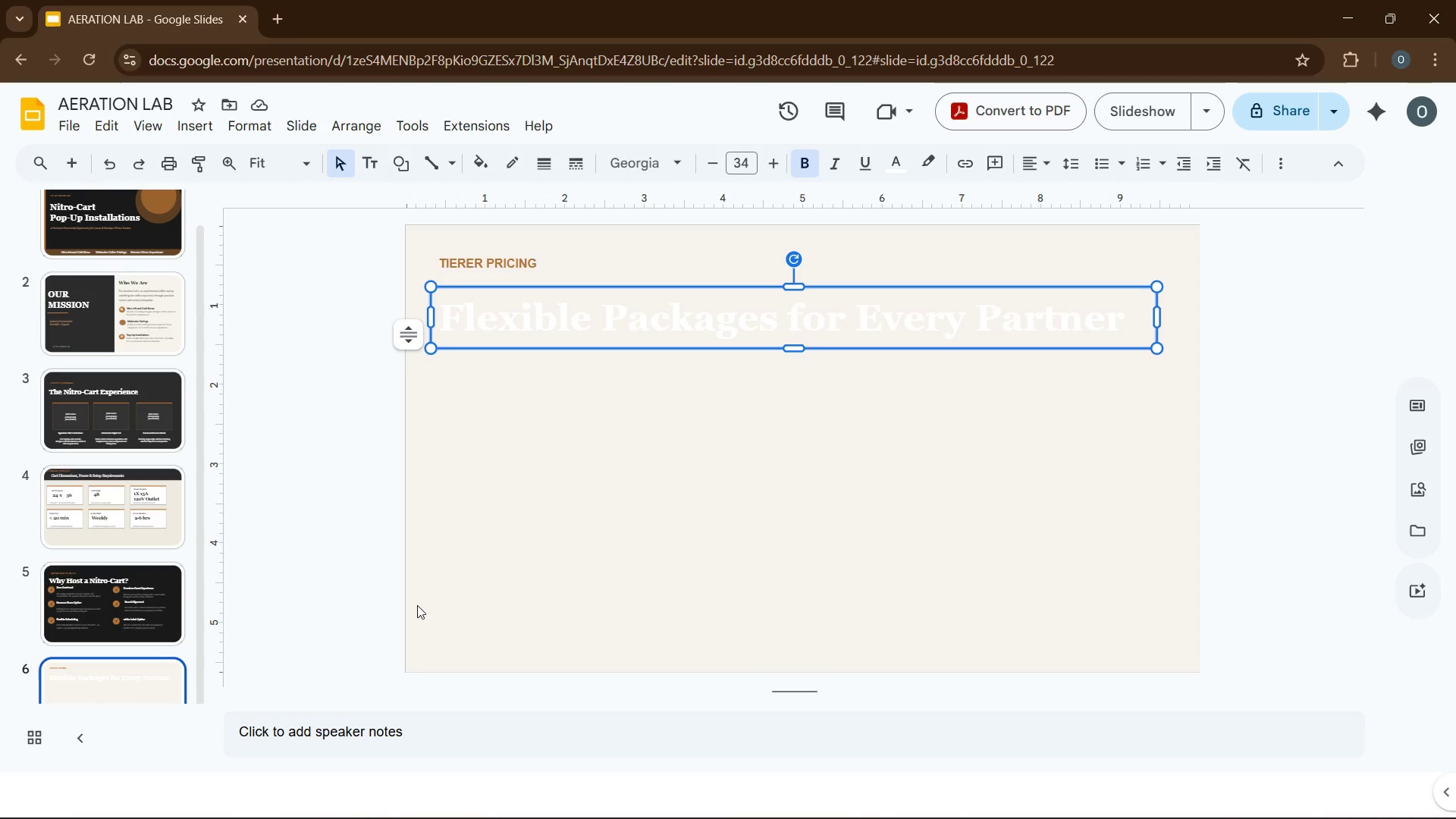 
wait(12.73)
 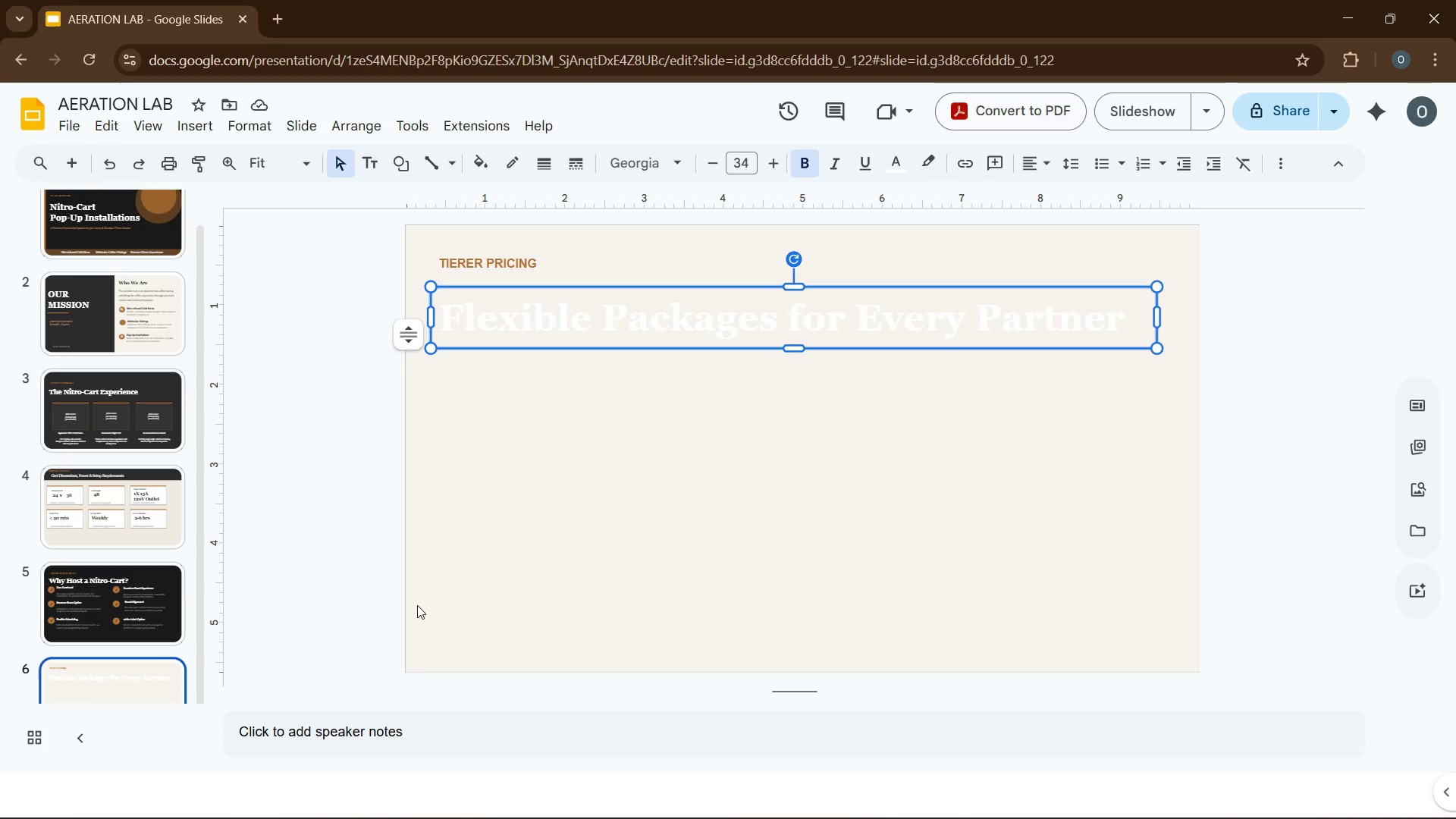 
key(Control+A)
 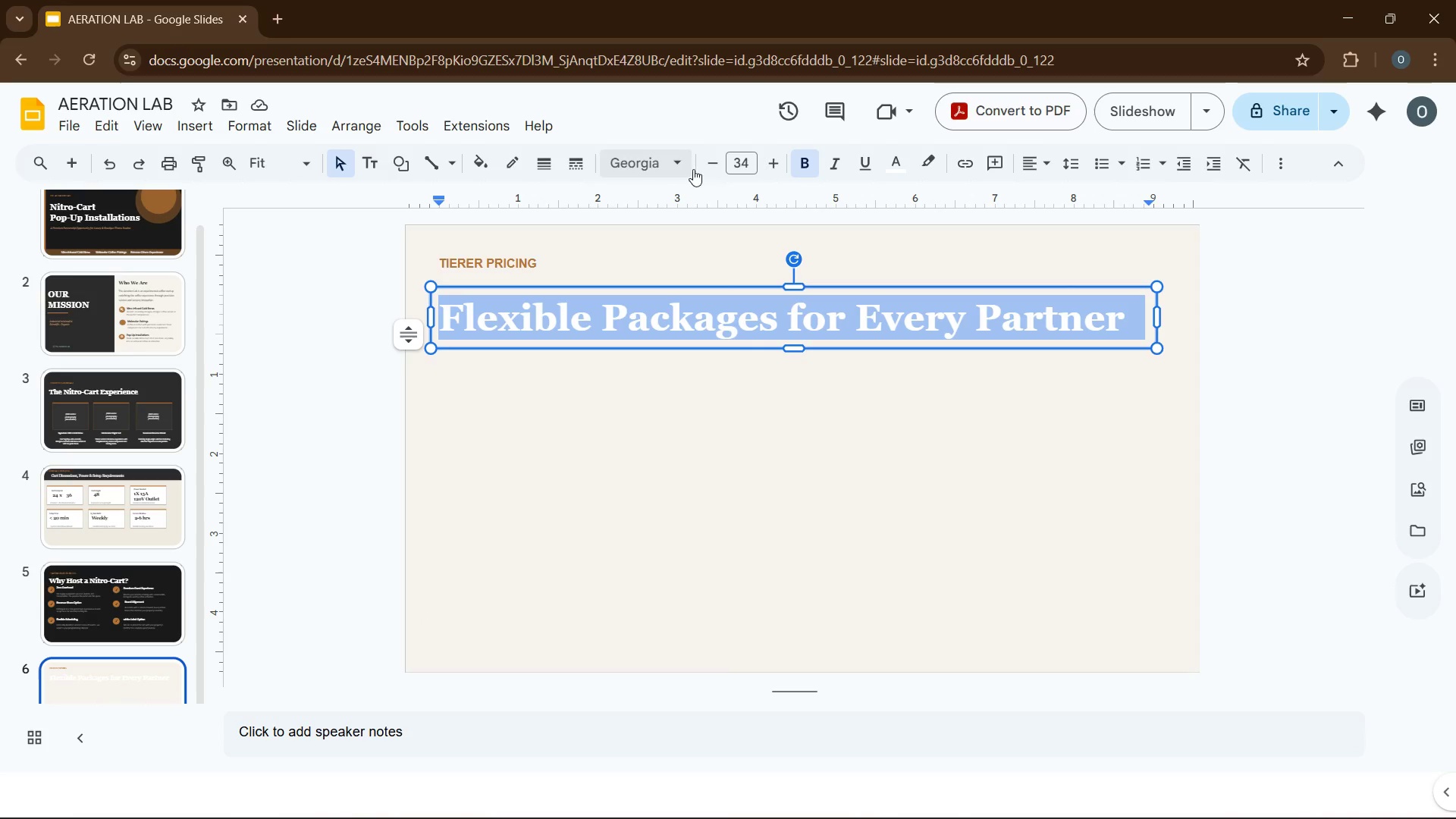 
left_click([714, 163])
 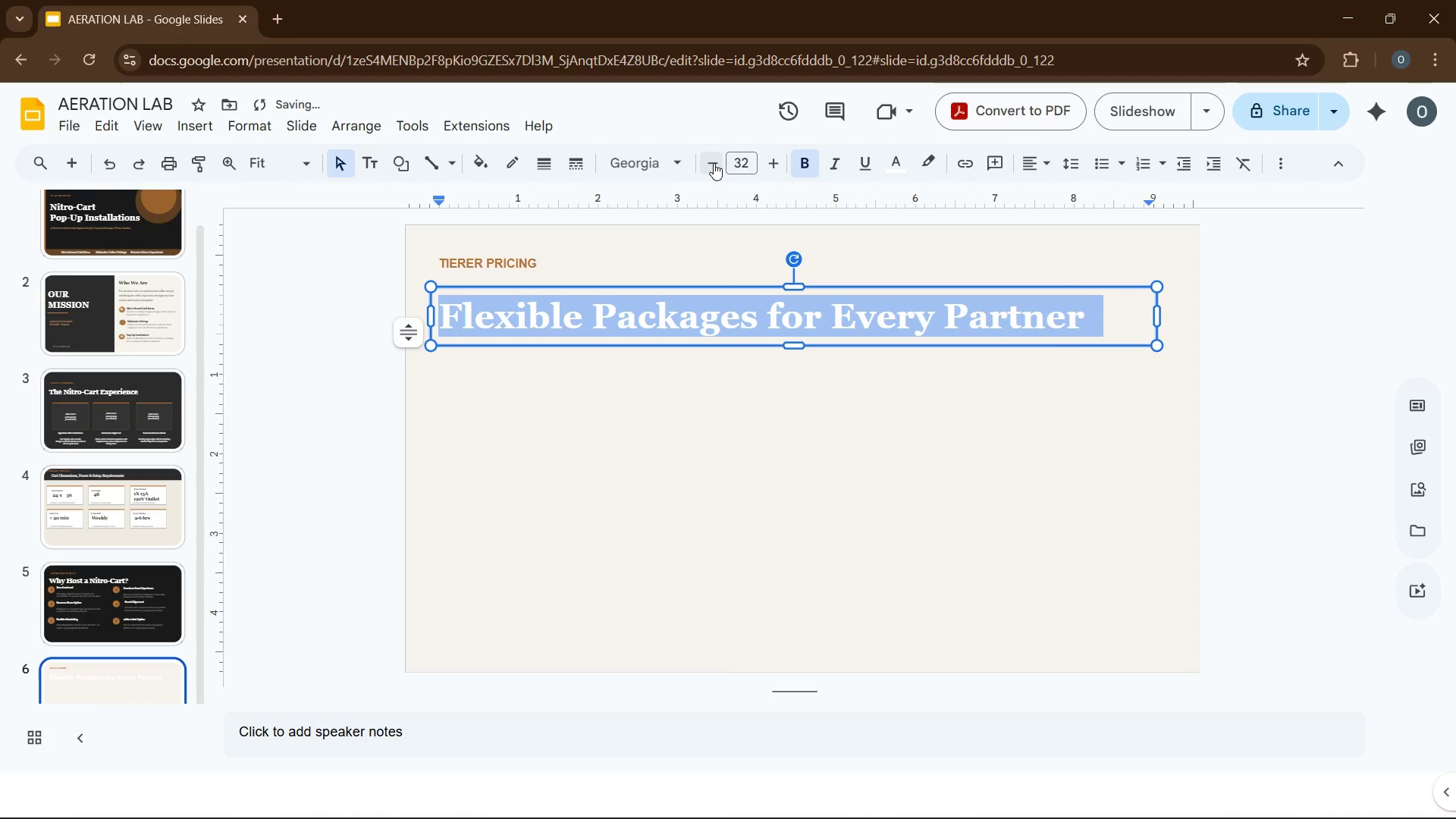 
double_click([714, 162])
 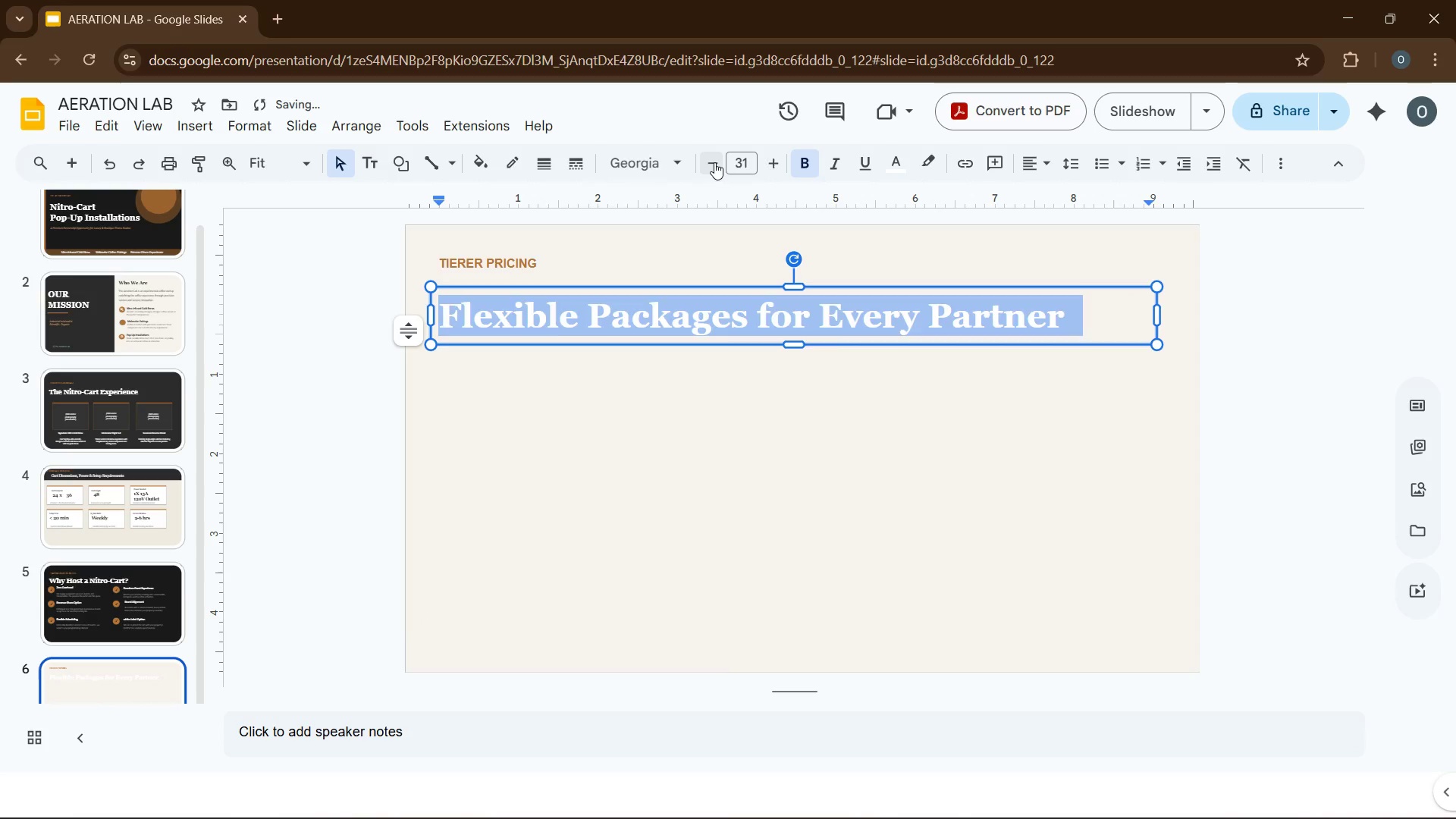 
left_click([714, 162])
 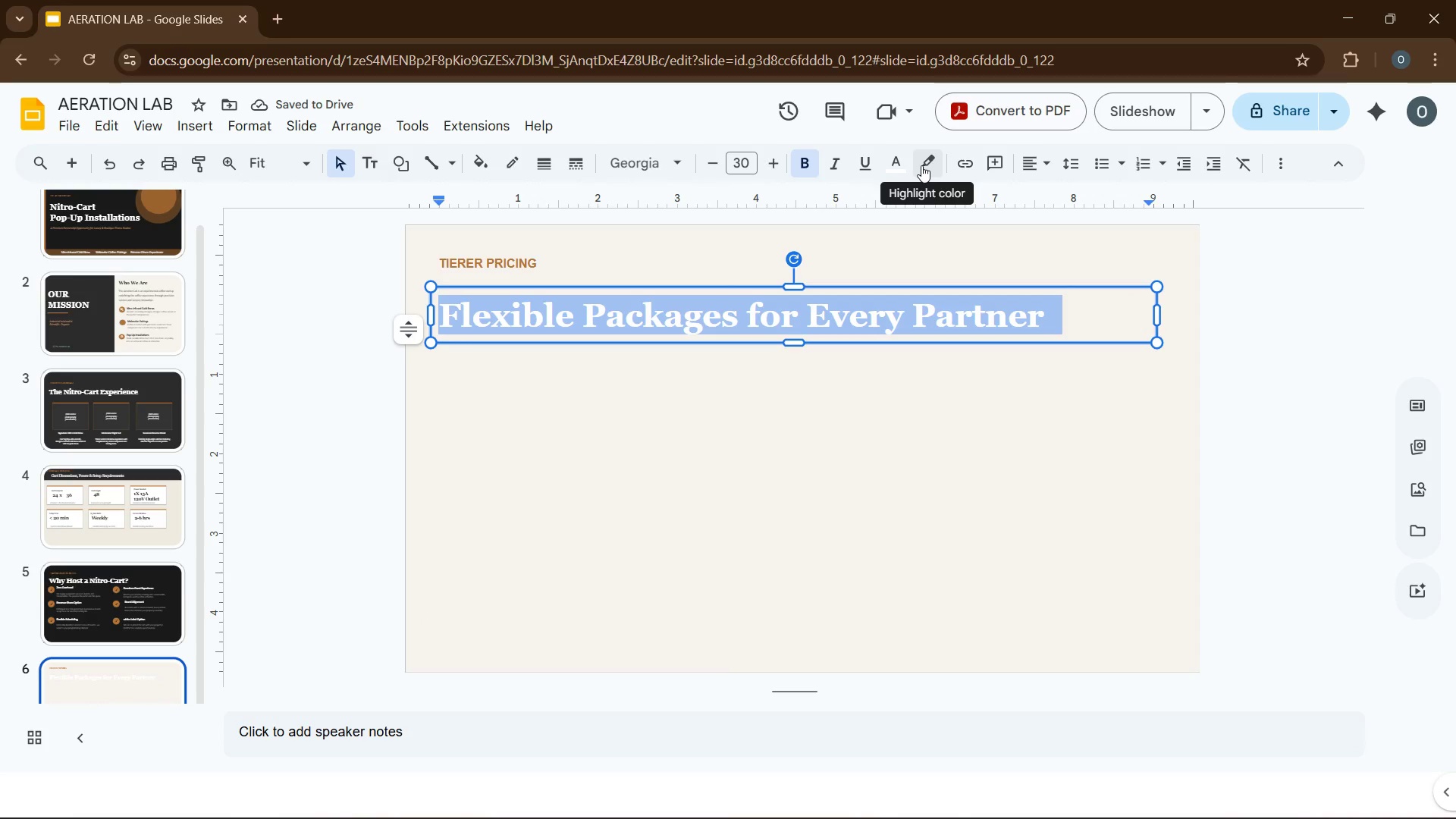 
left_click([923, 165])
 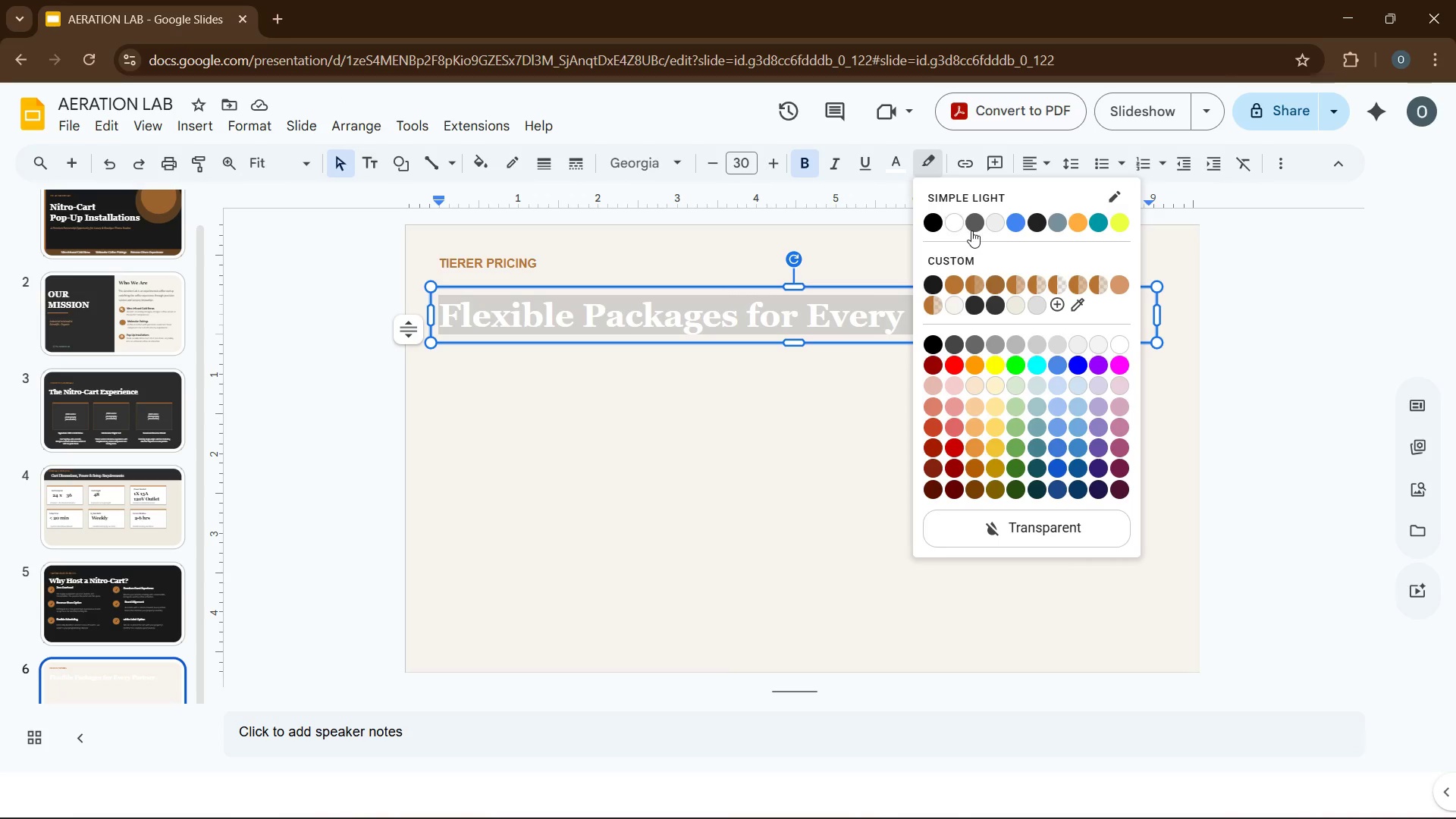 
left_click([977, 231])
 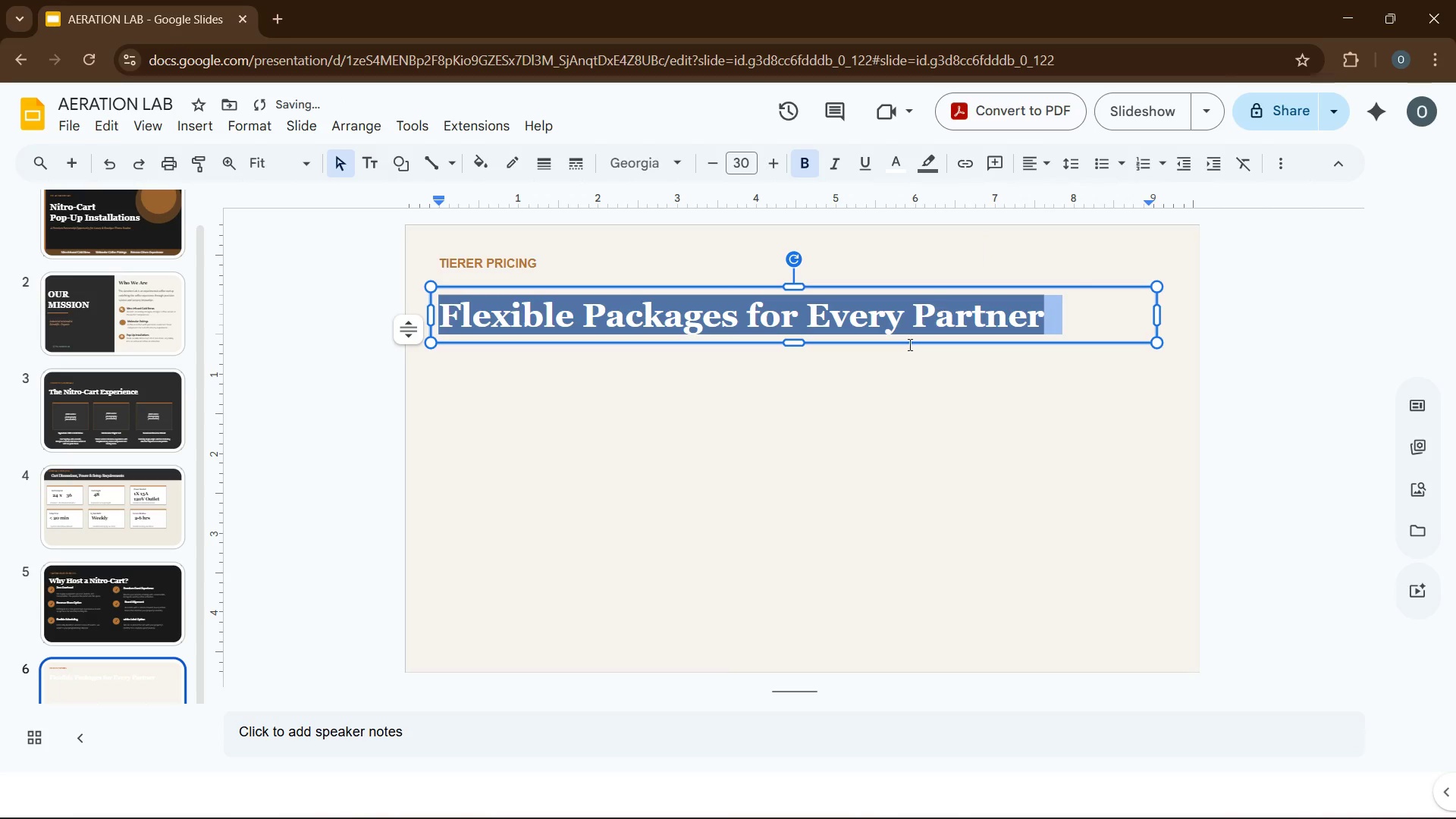 
left_click([881, 381])
 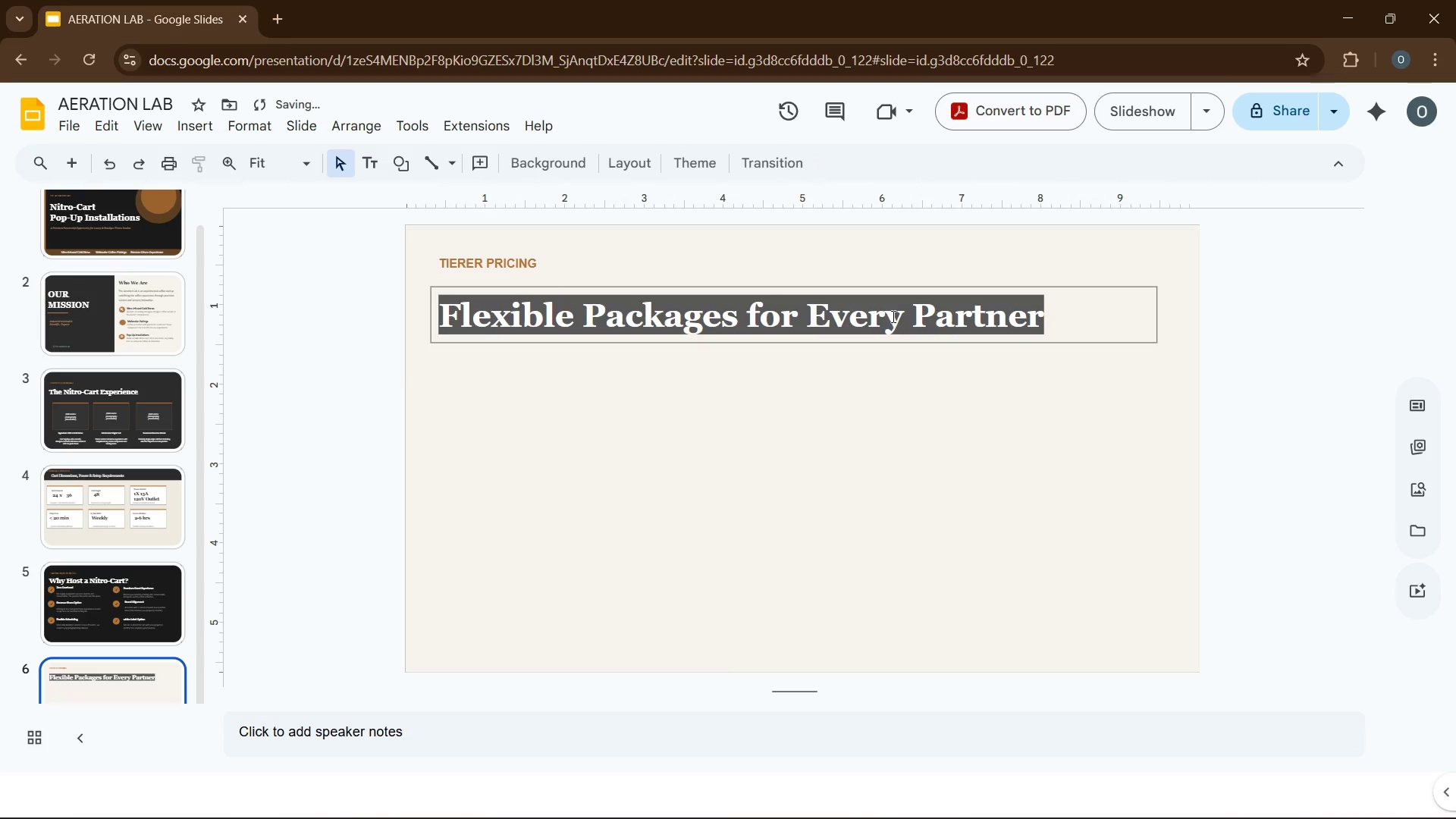 
left_click([892, 316])
 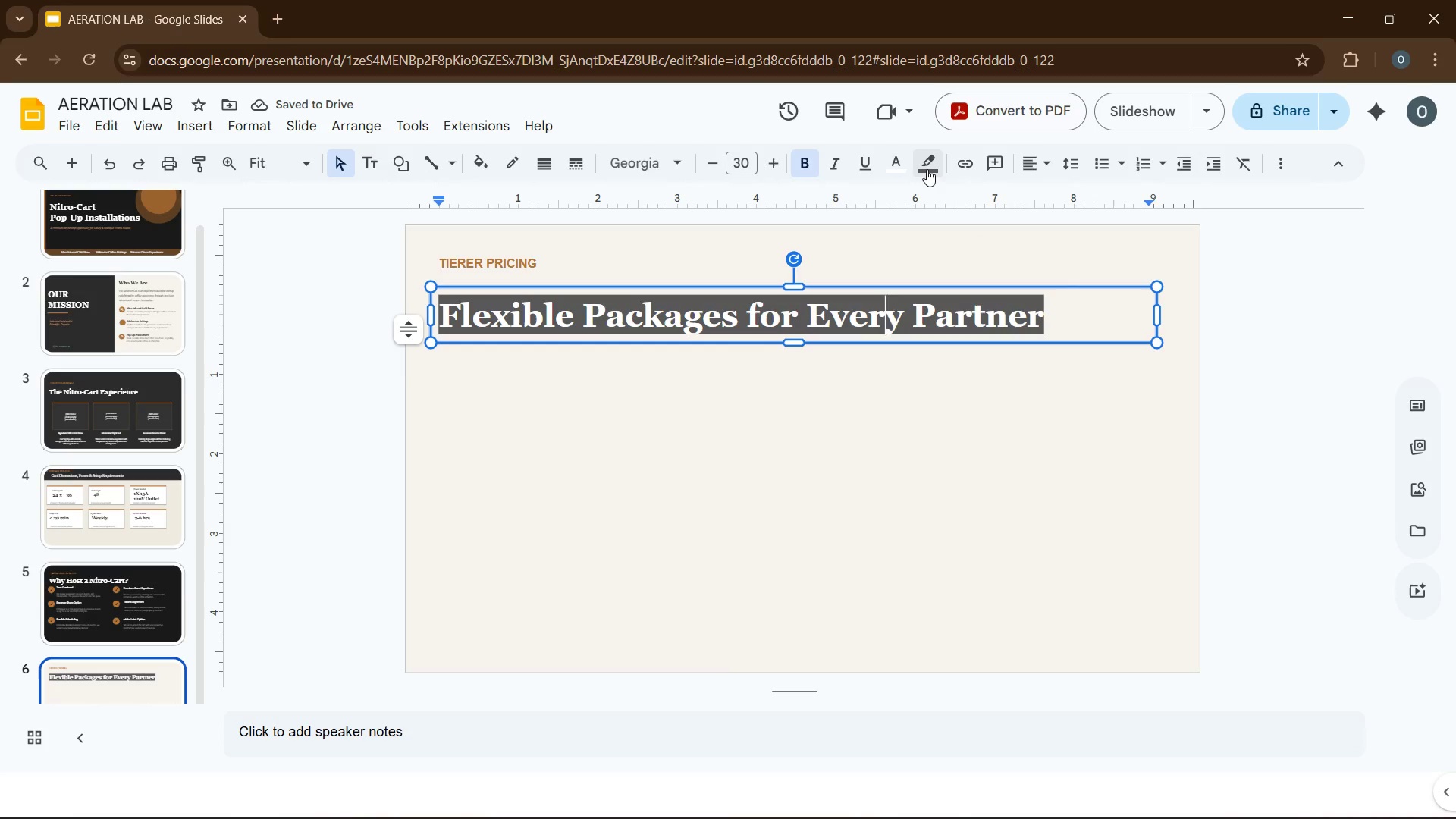 
left_click([927, 169])
 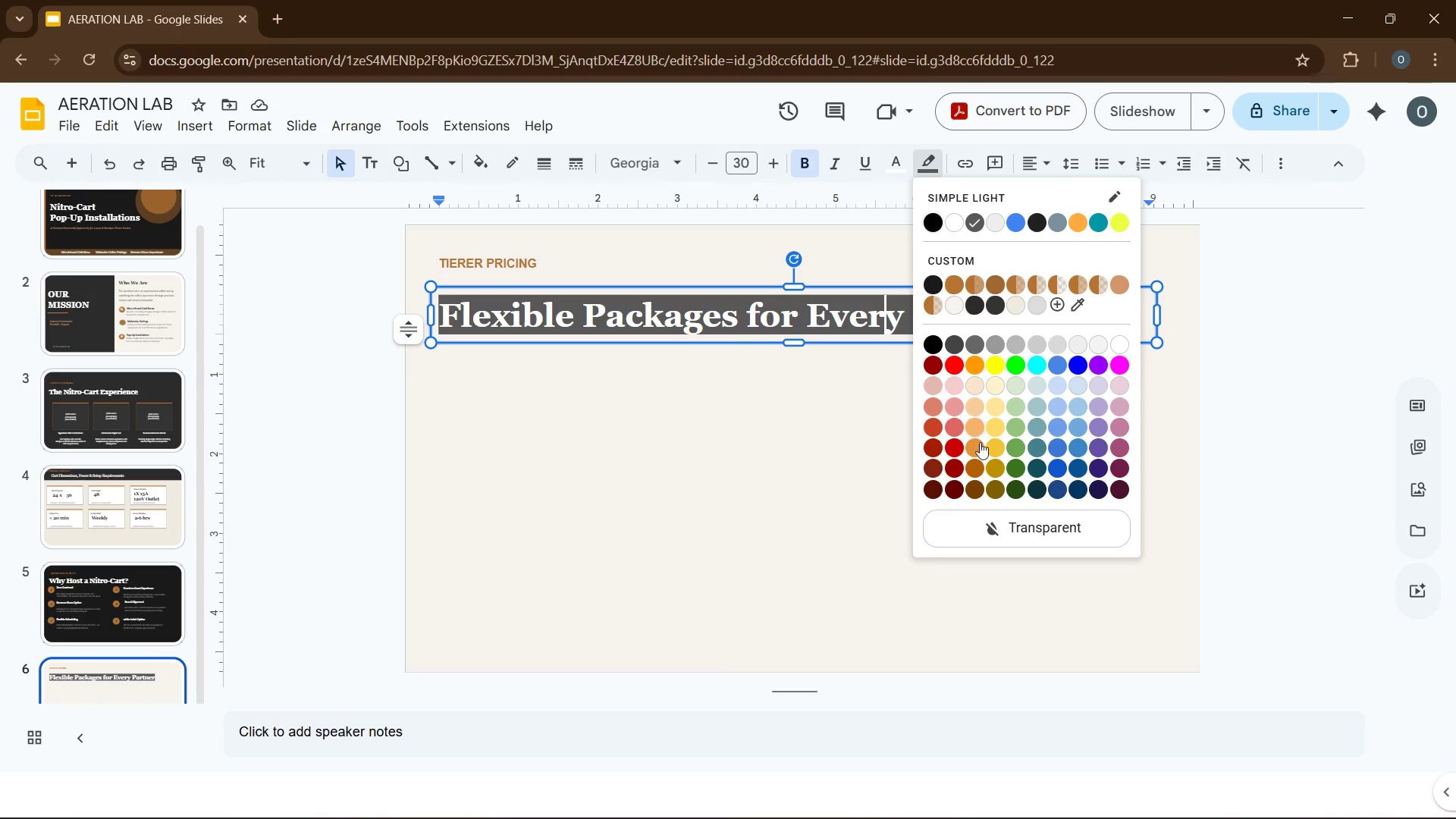 
left_click([1003, 524])
 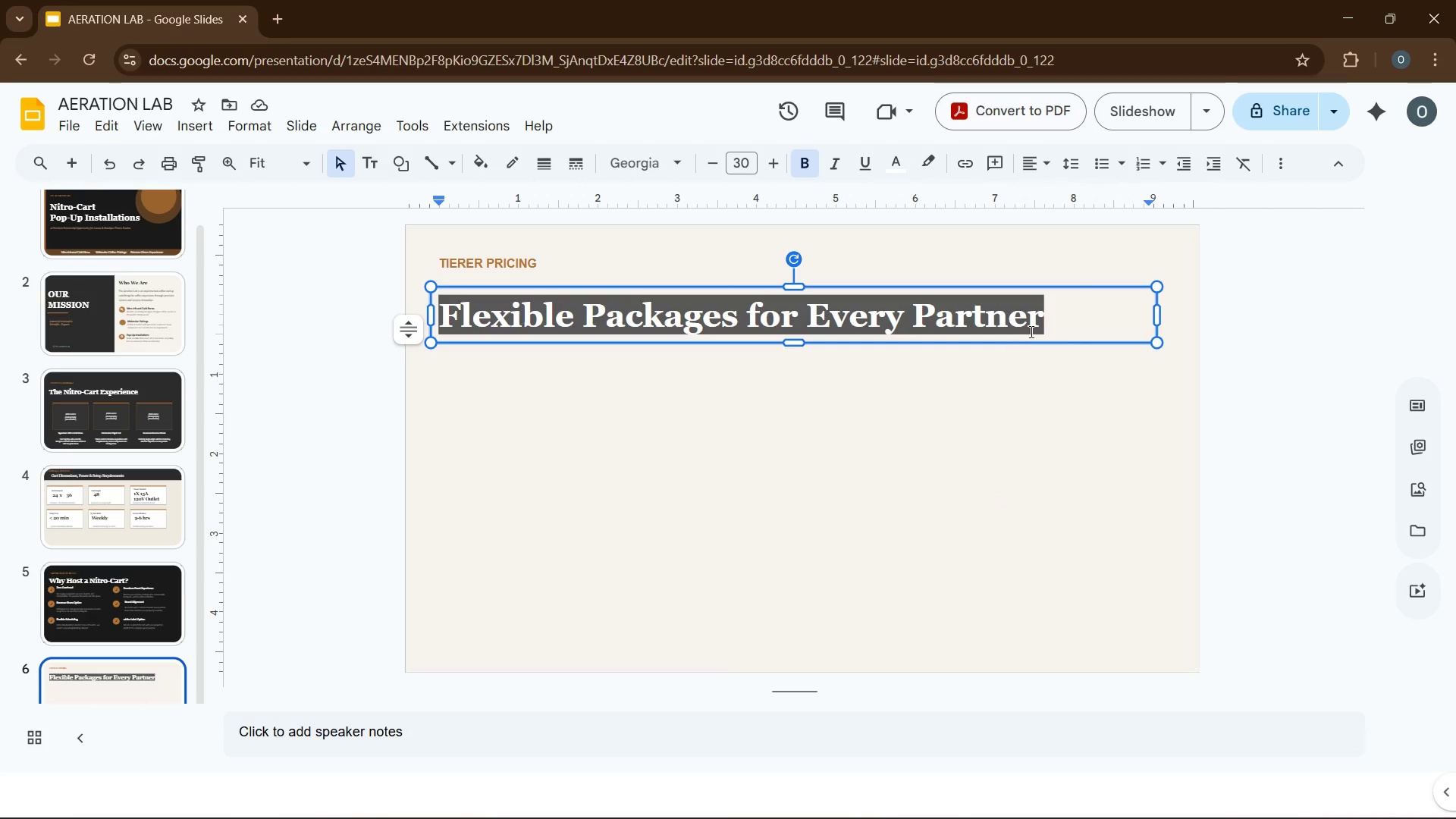 
left_click([1075, 316])
 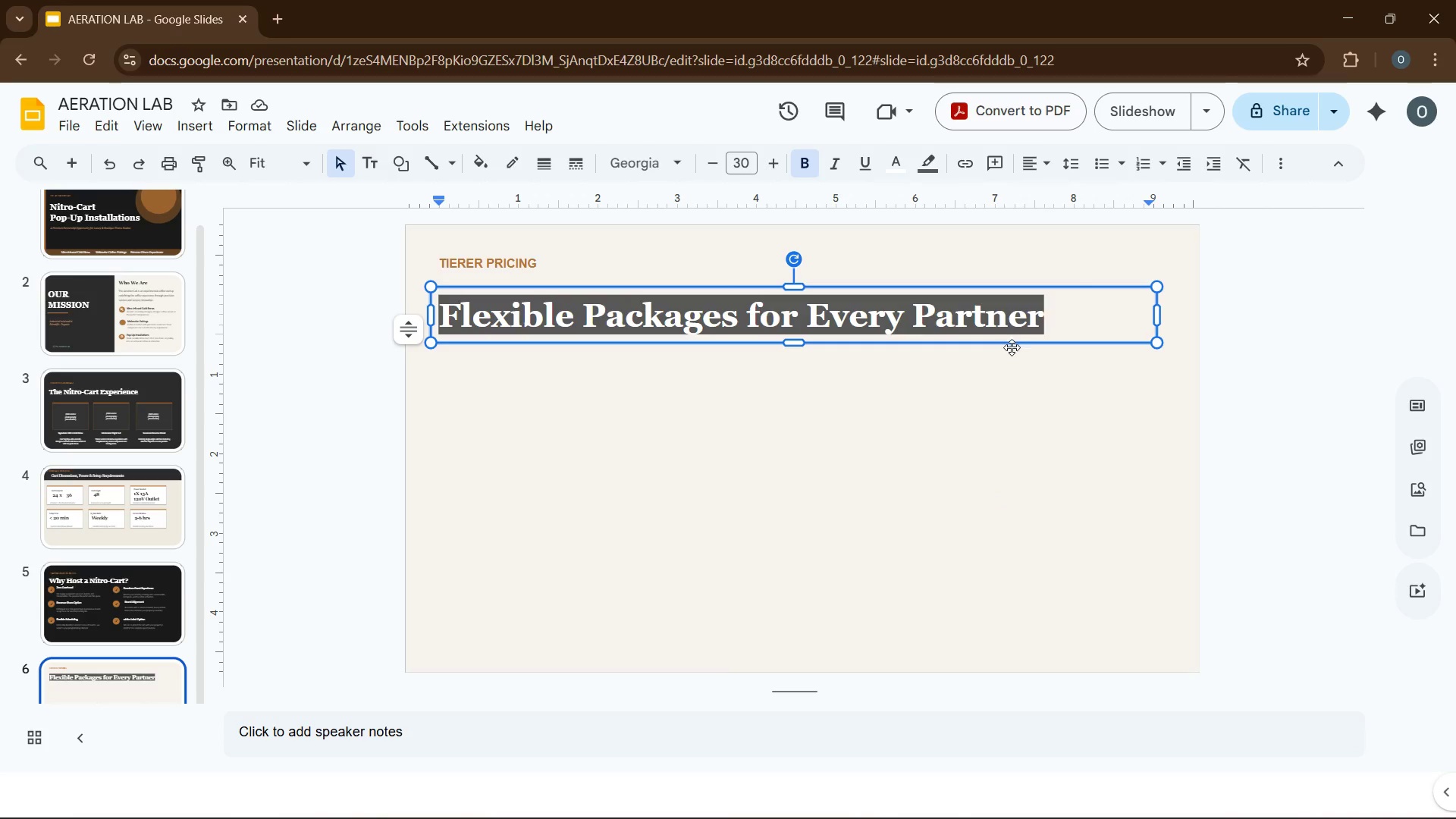 
key(Control+A)
 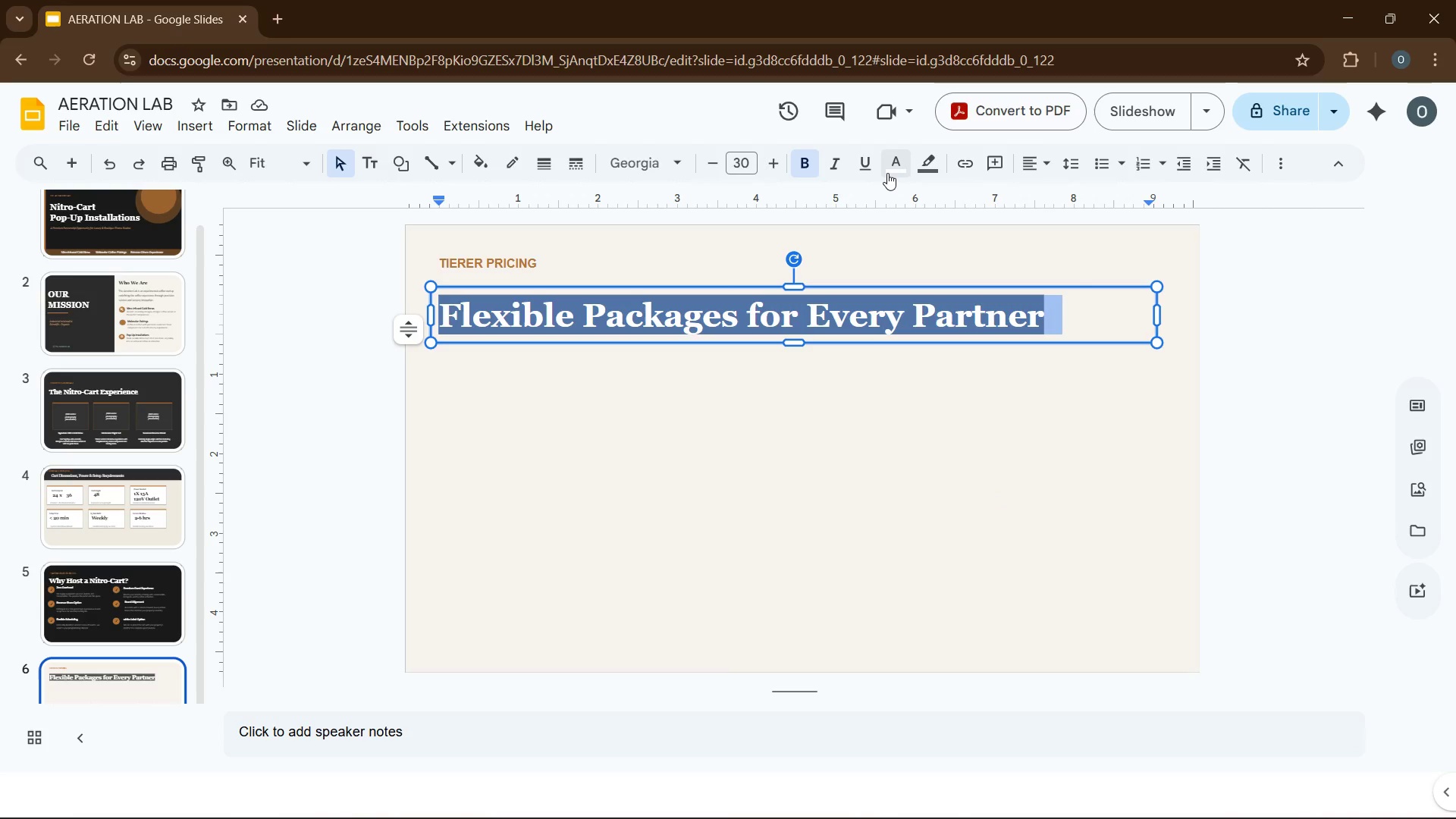 
left_click([928, 170])
 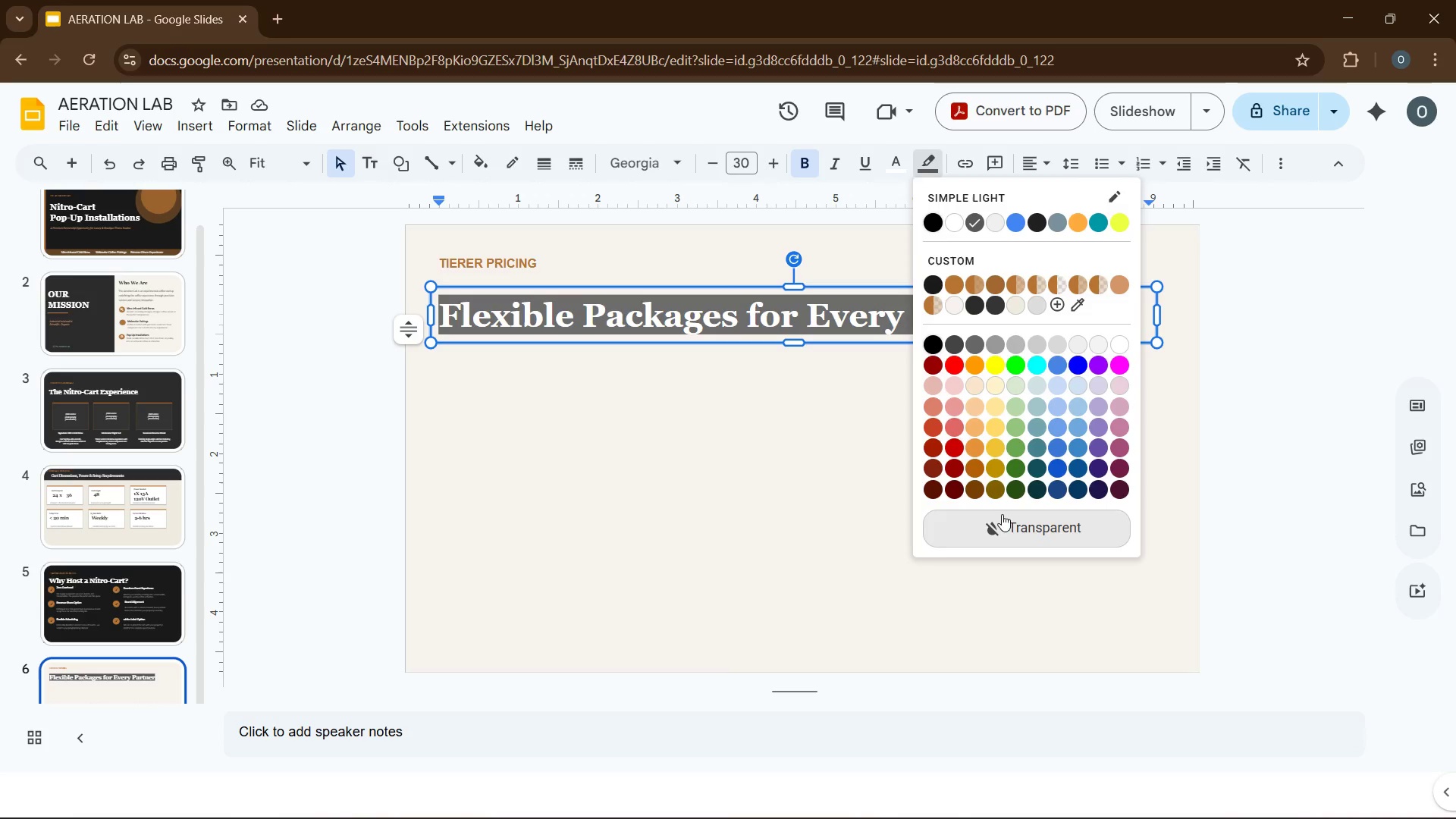 
left_click([1006, 529])
 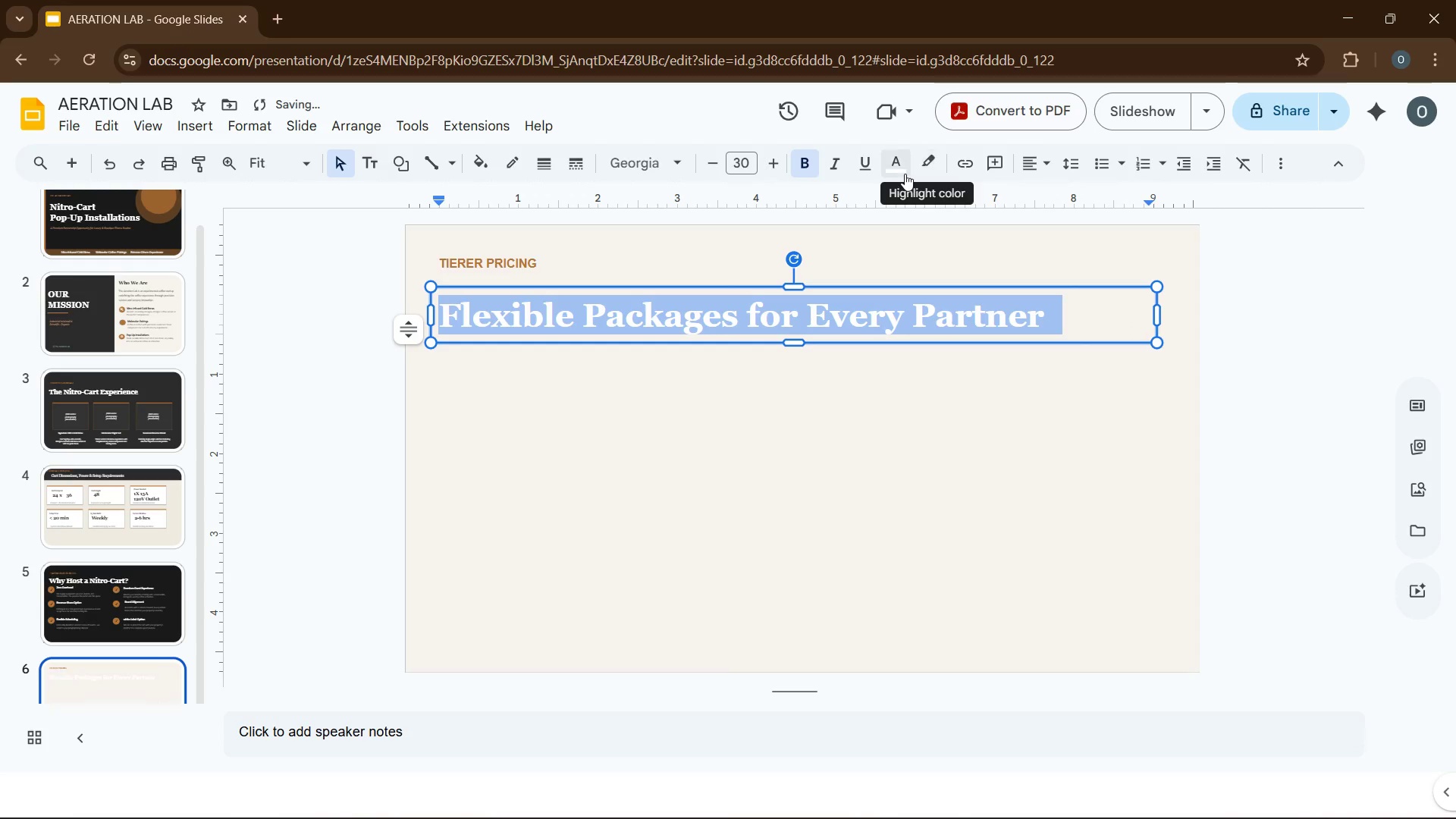 
left_click([902, 172])
 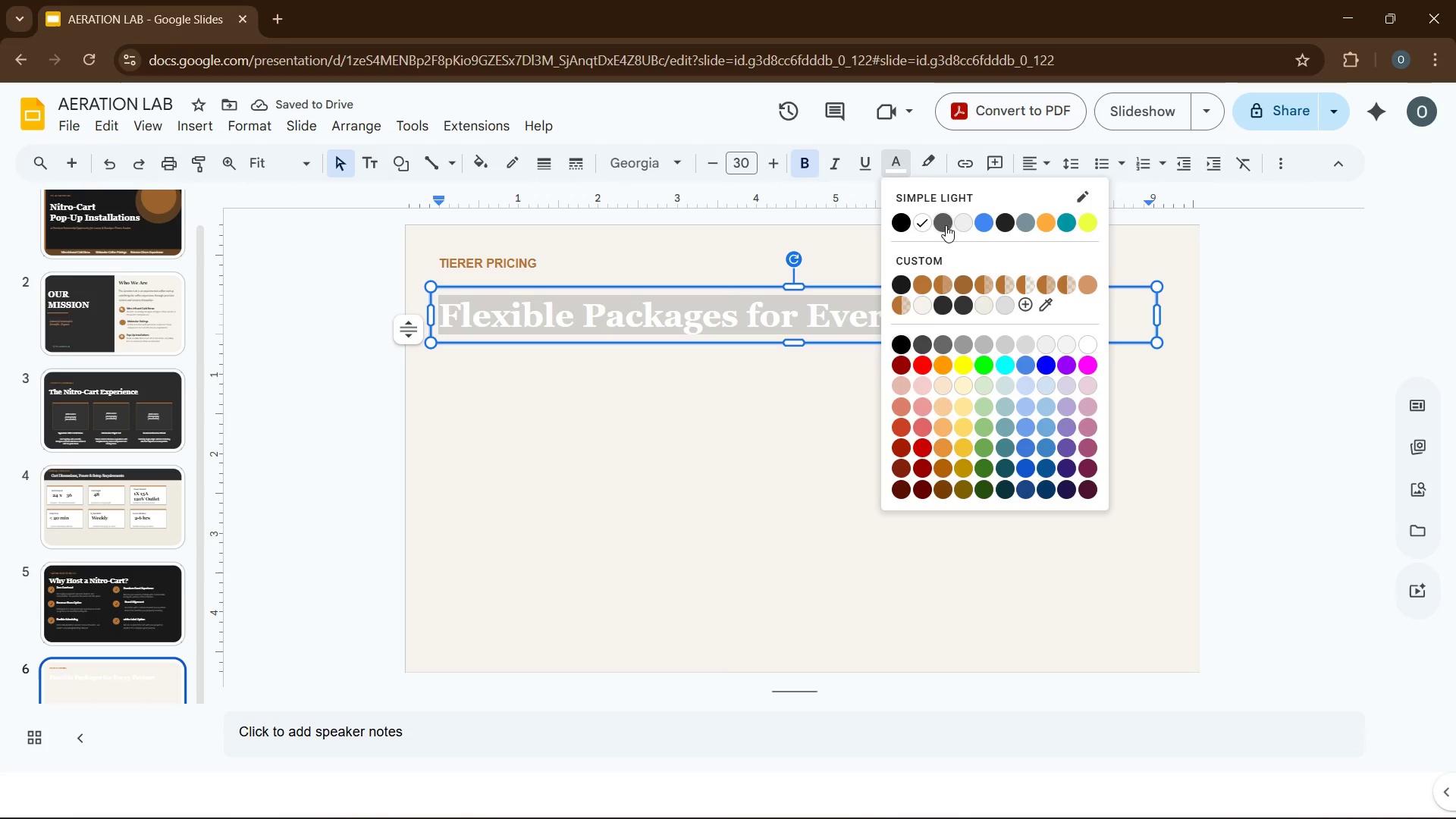 
left_click([946, 225])
 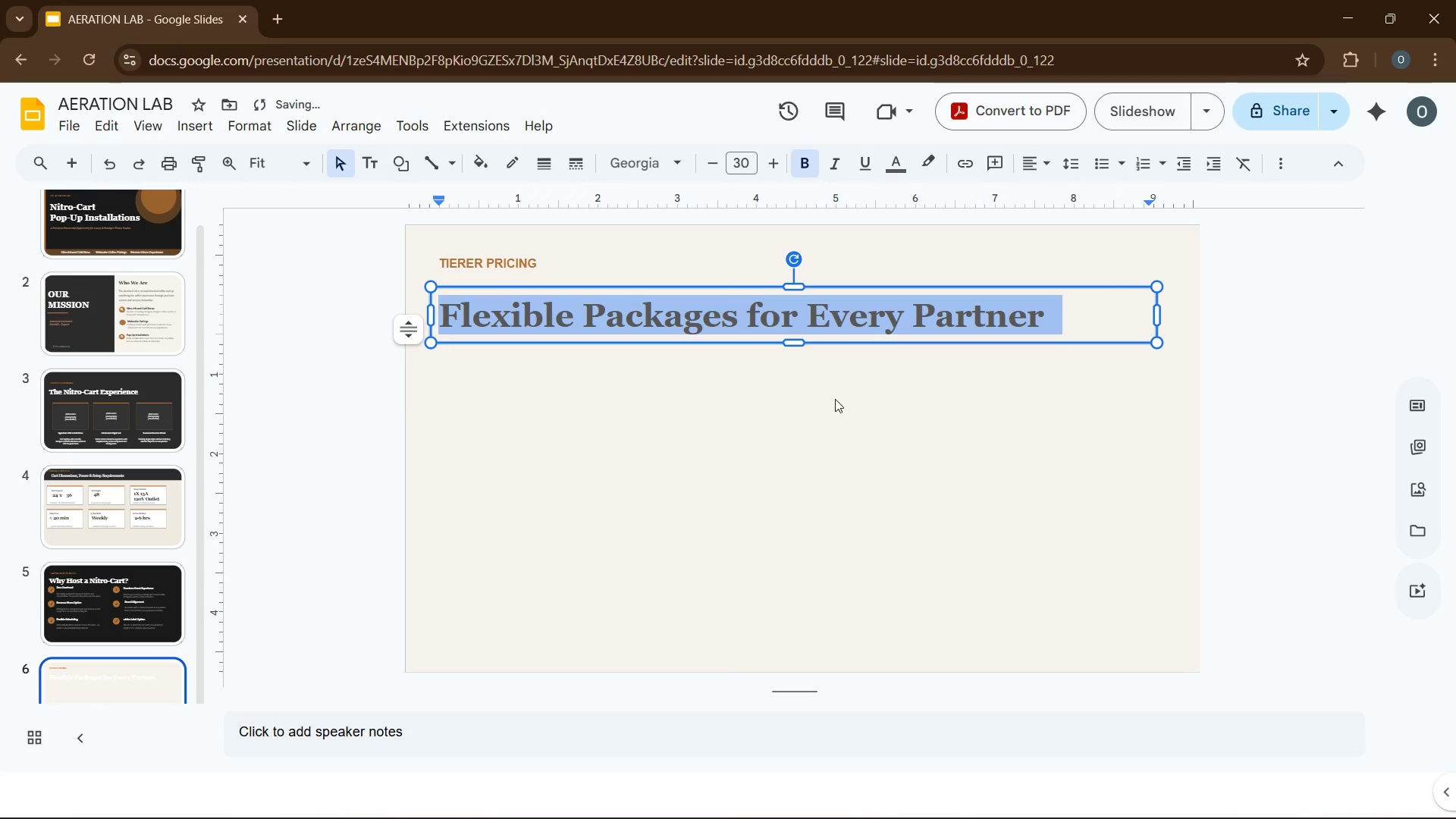 
left_click([833, 409])
 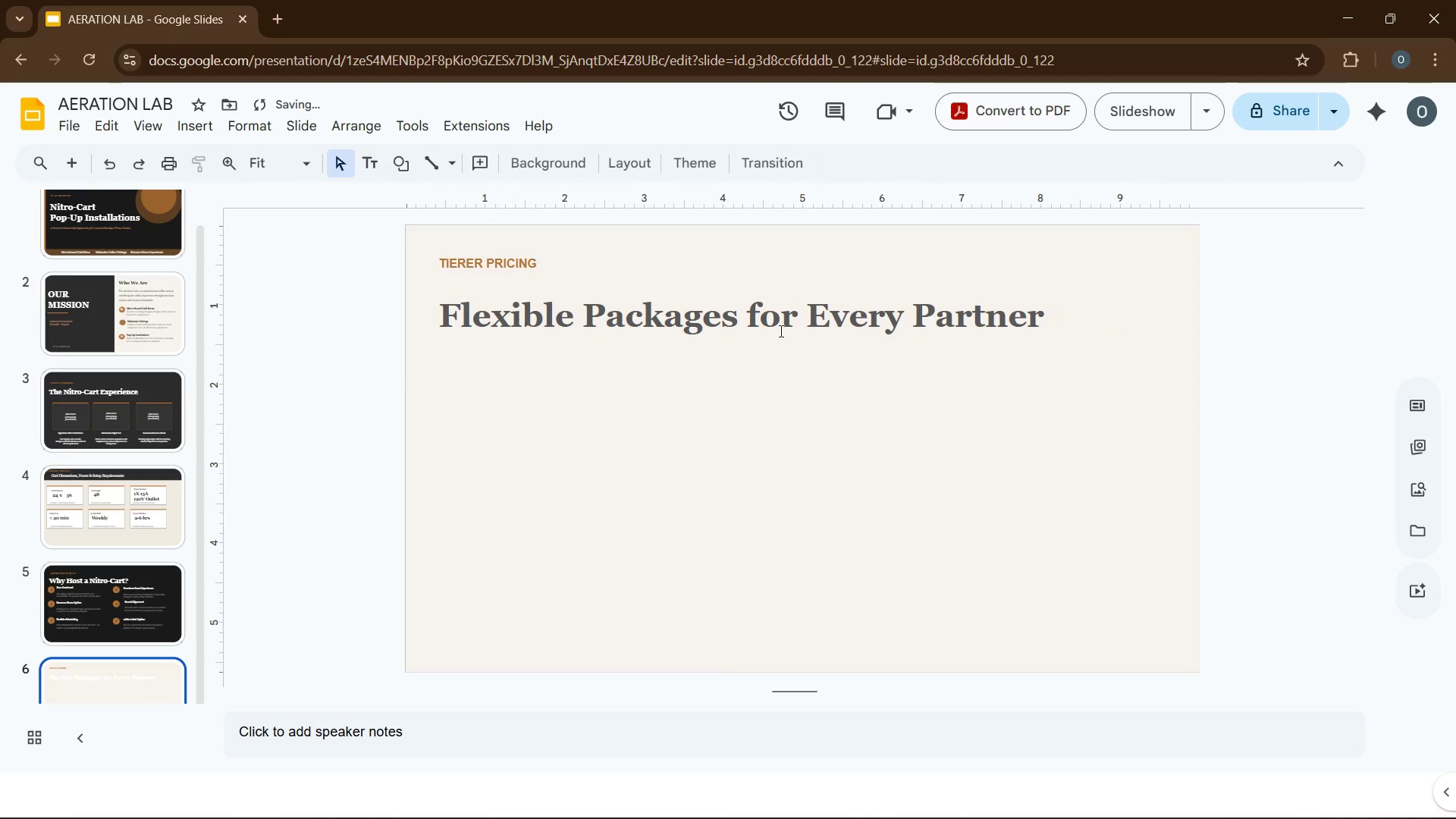 
left_click([780, 330])
 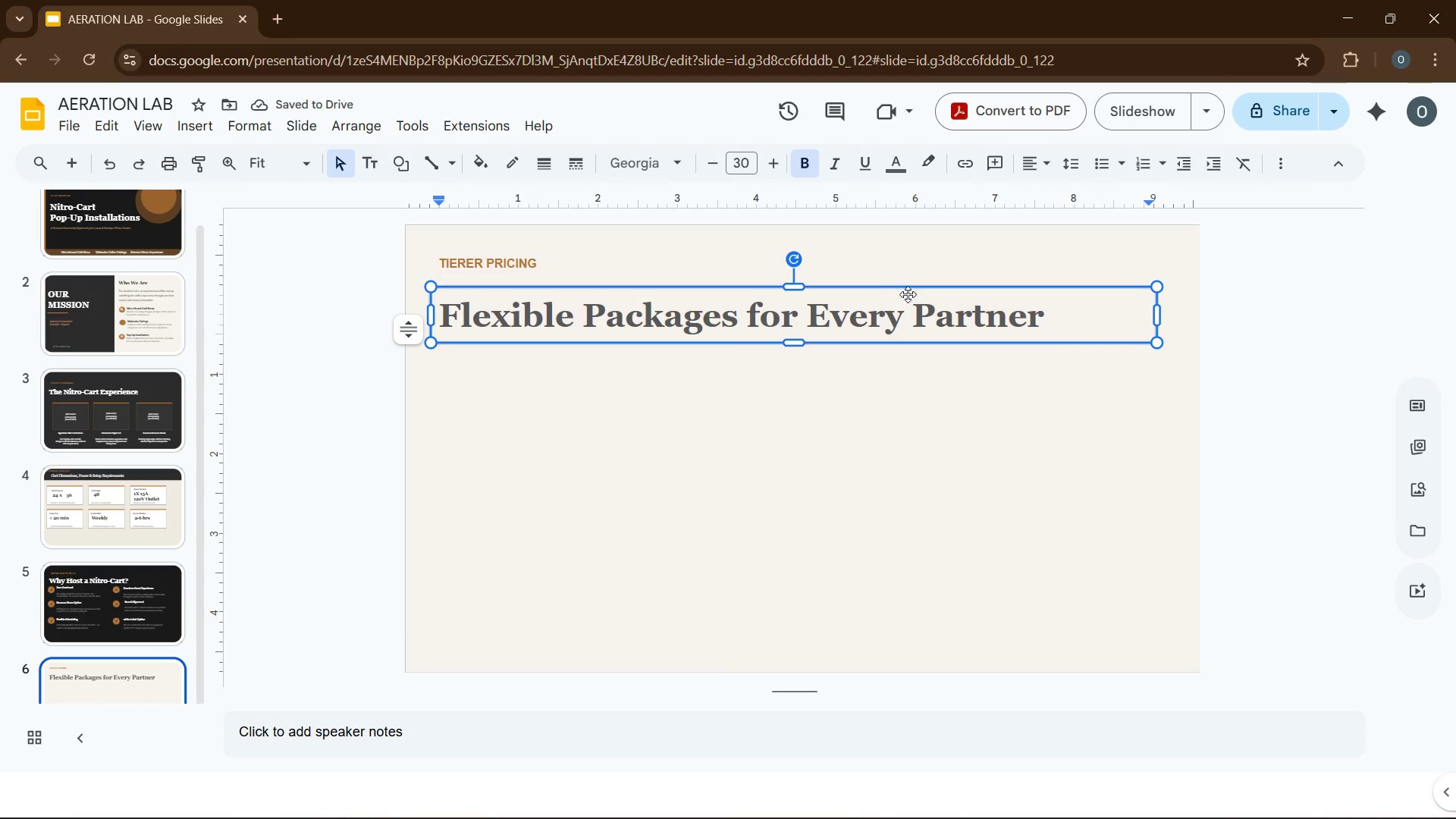 
key(Control+A)
 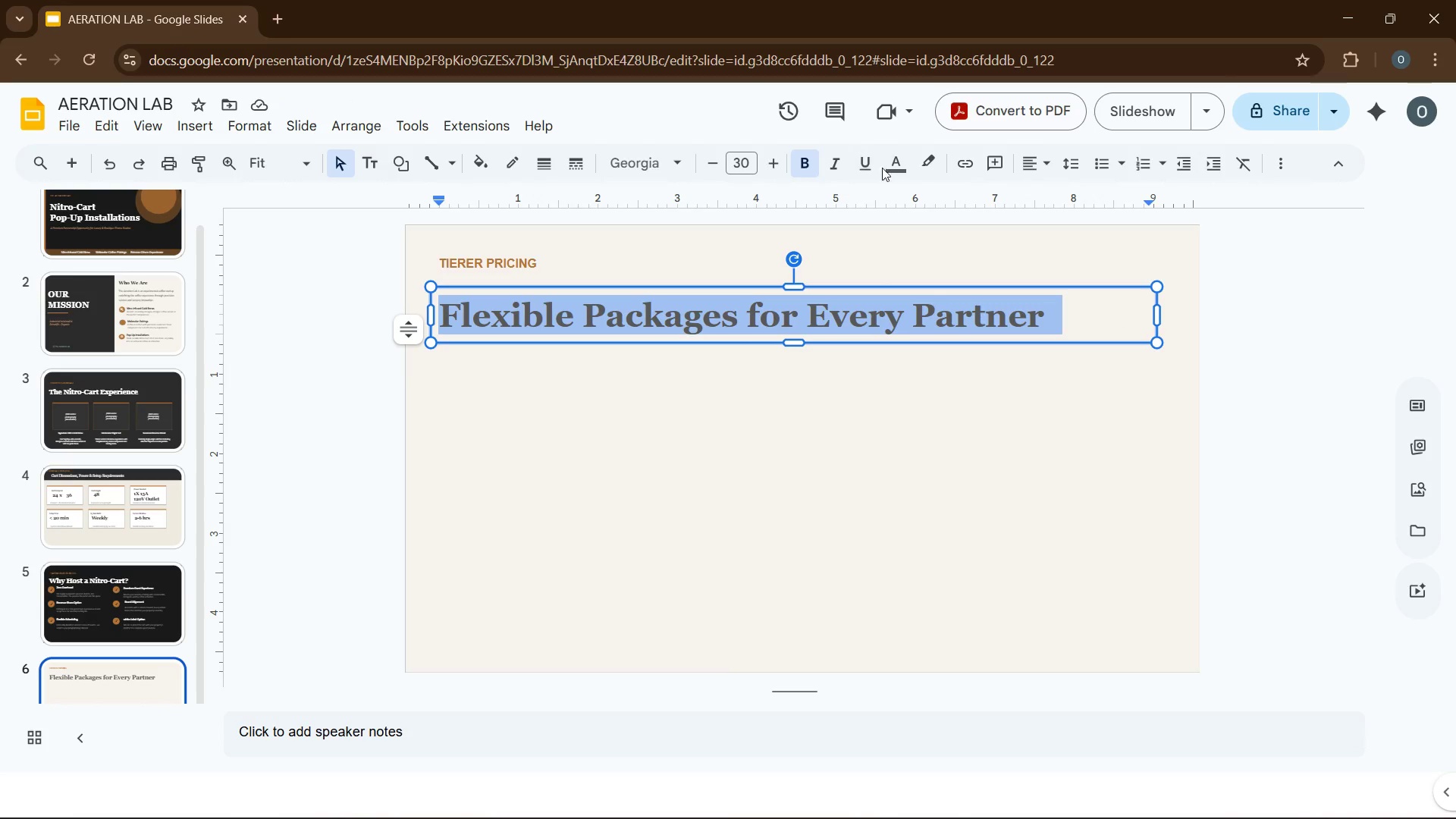 
left_click([890, 168])
 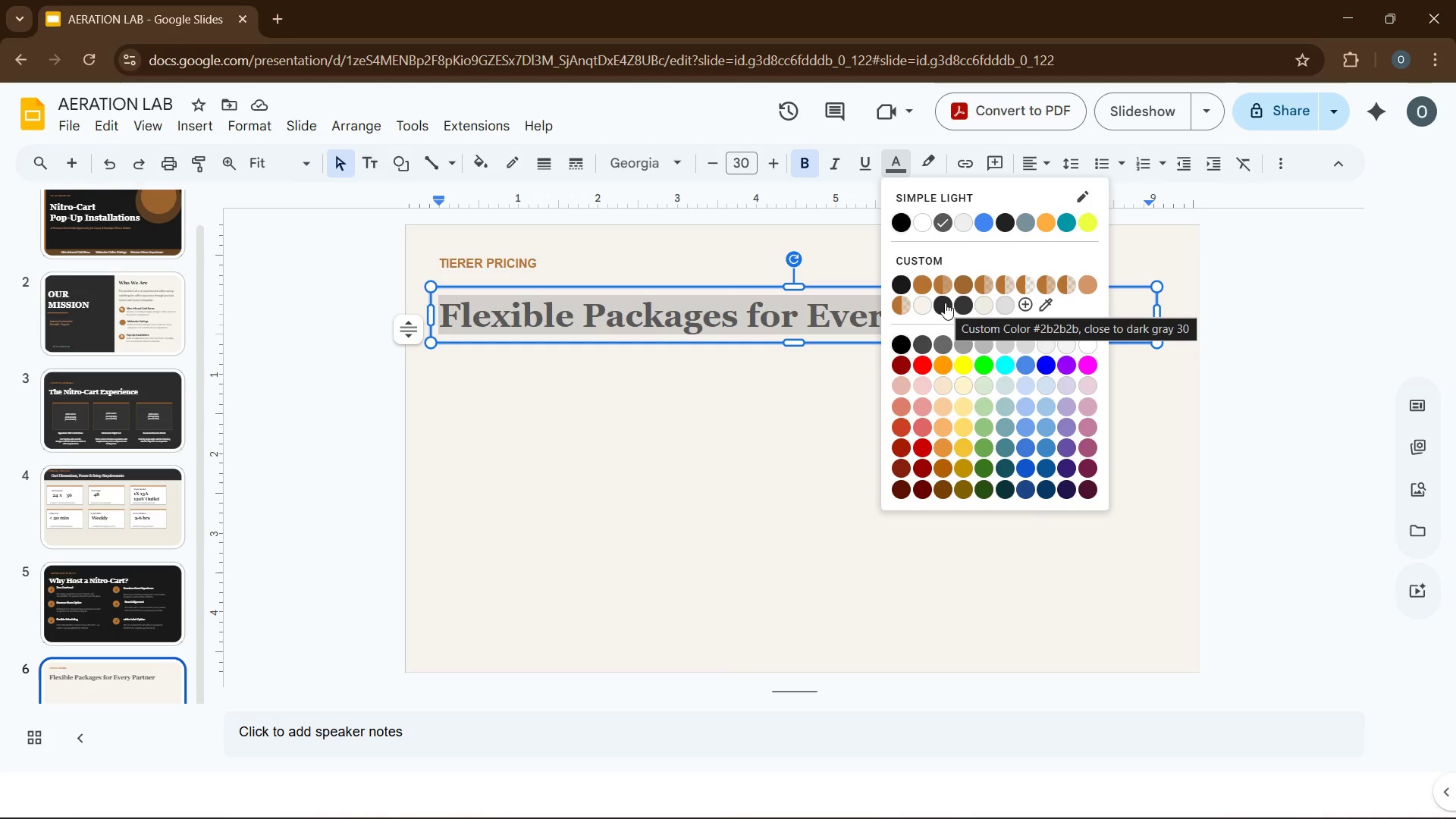 
left_click([945, 303])
 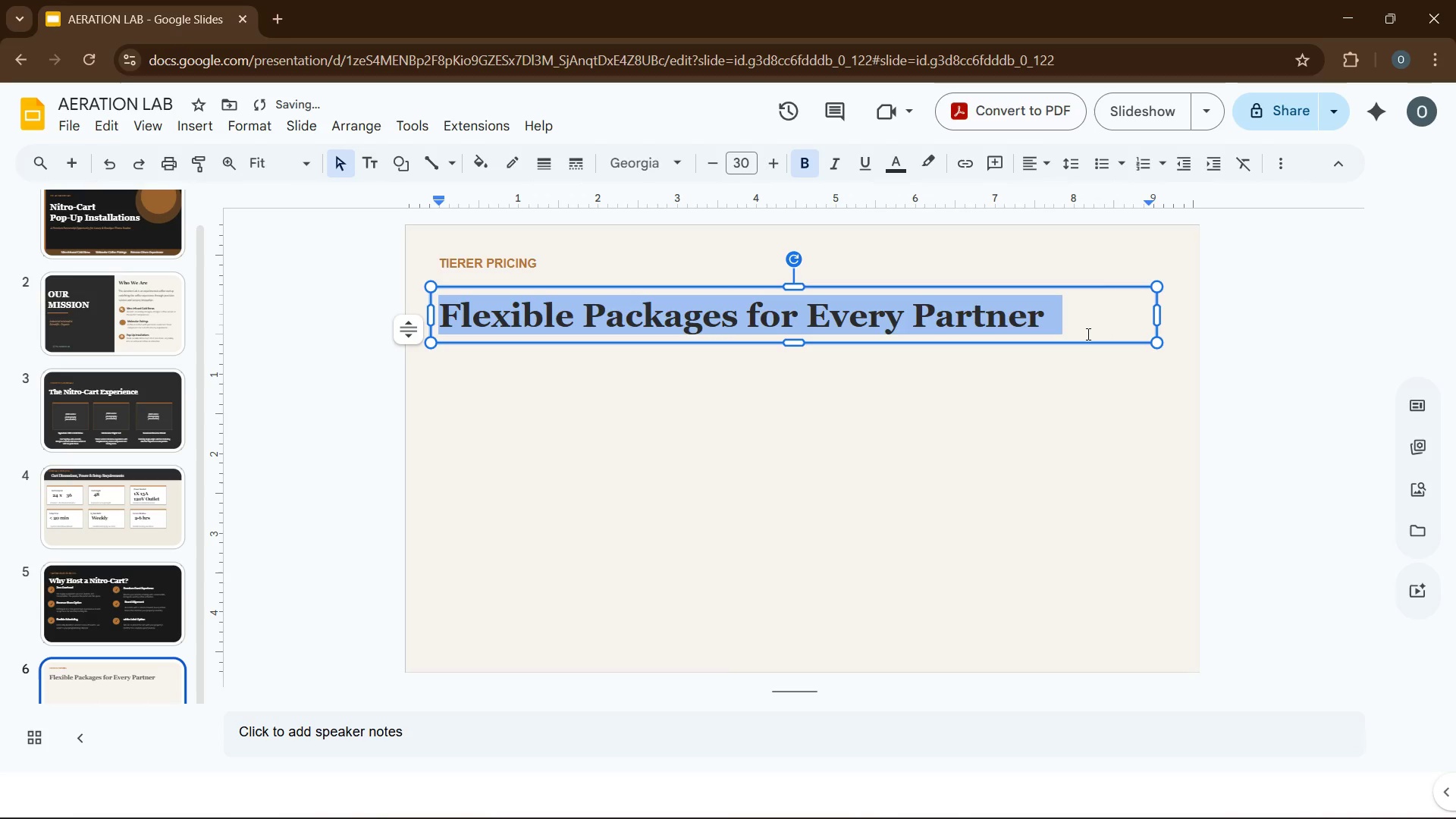 
left_click([1094, 319])
 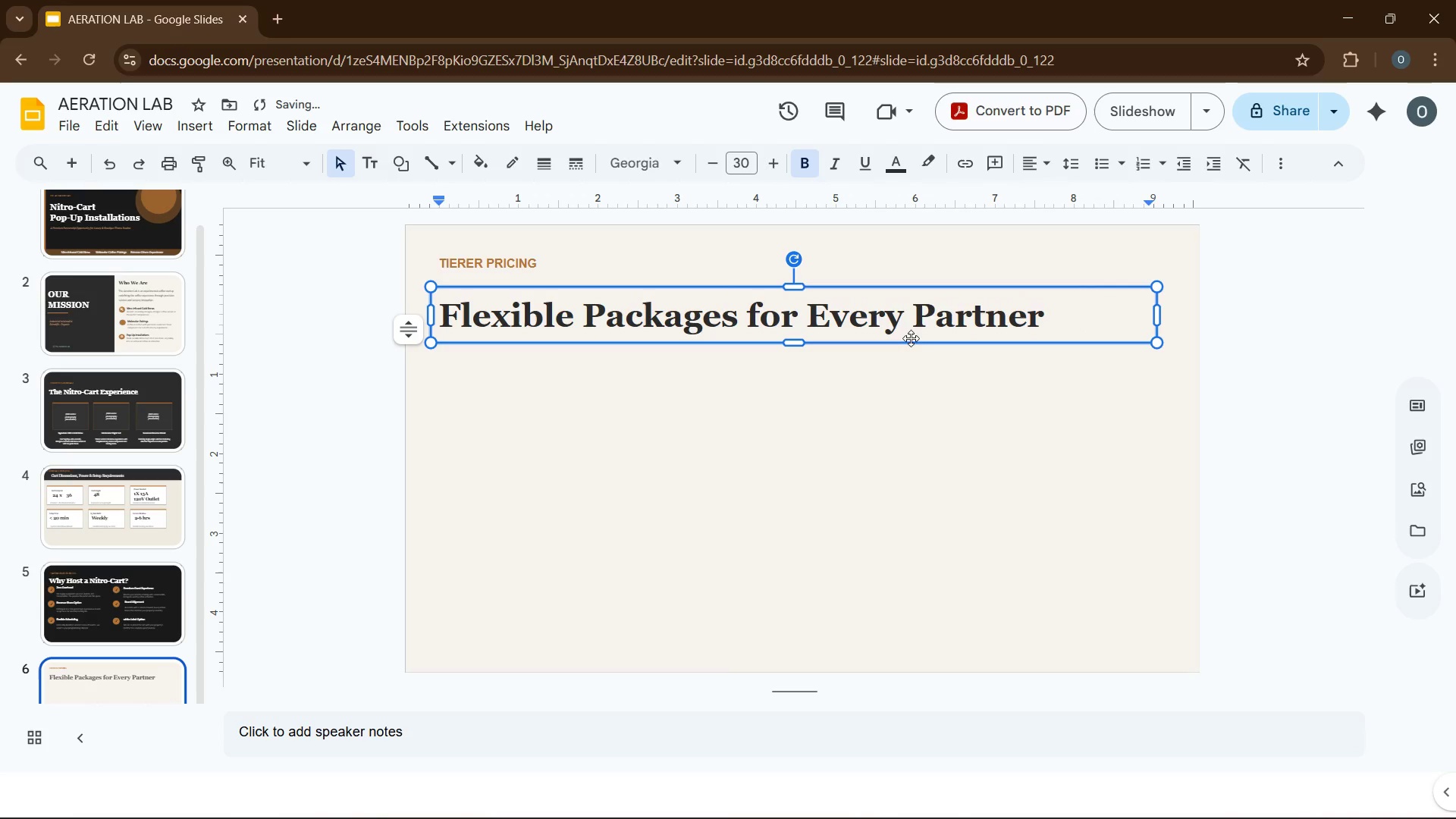 
left_click([909, 341])
 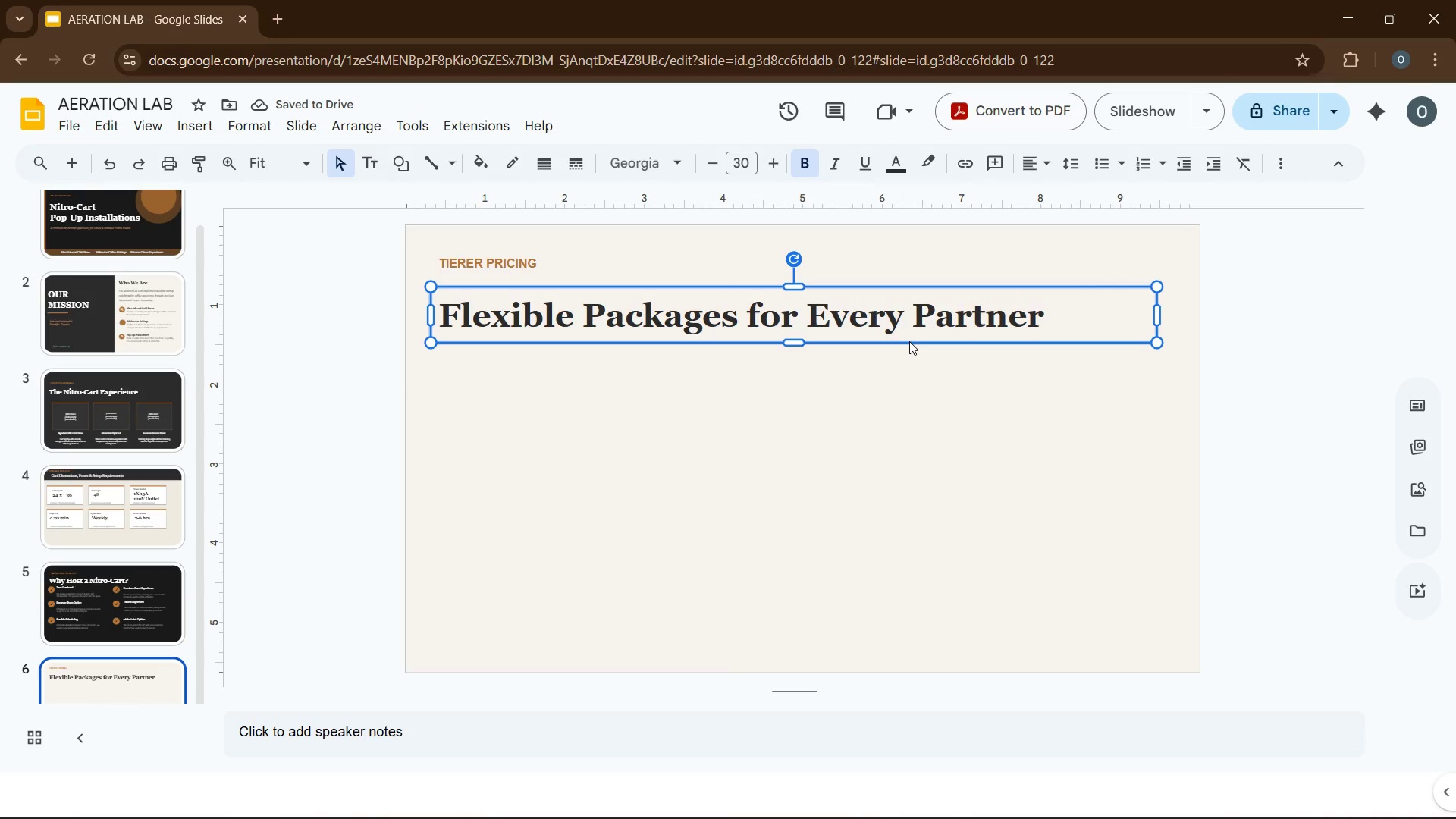 
key(ArrowUp)
 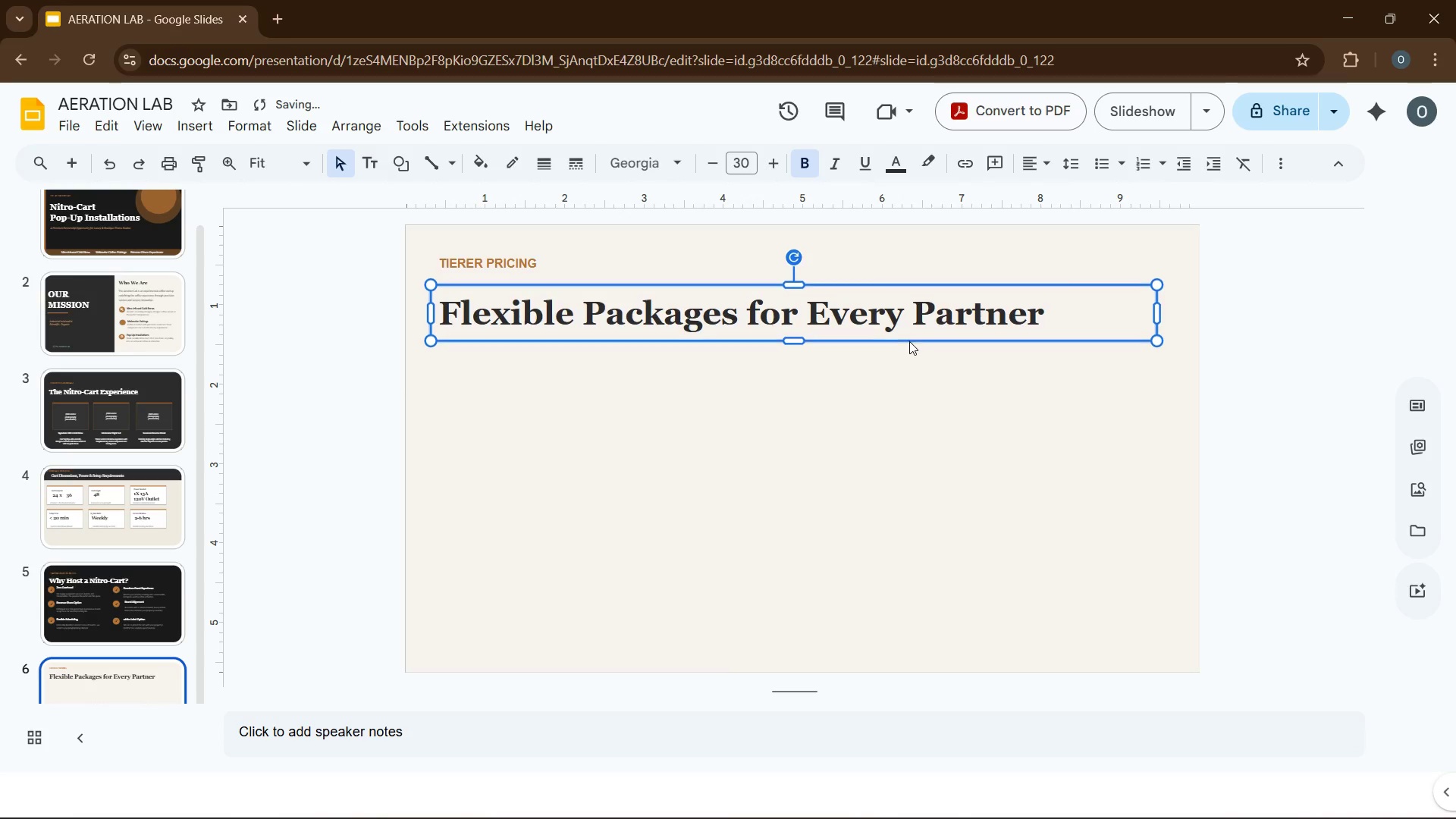 
key(ArrowUp)
 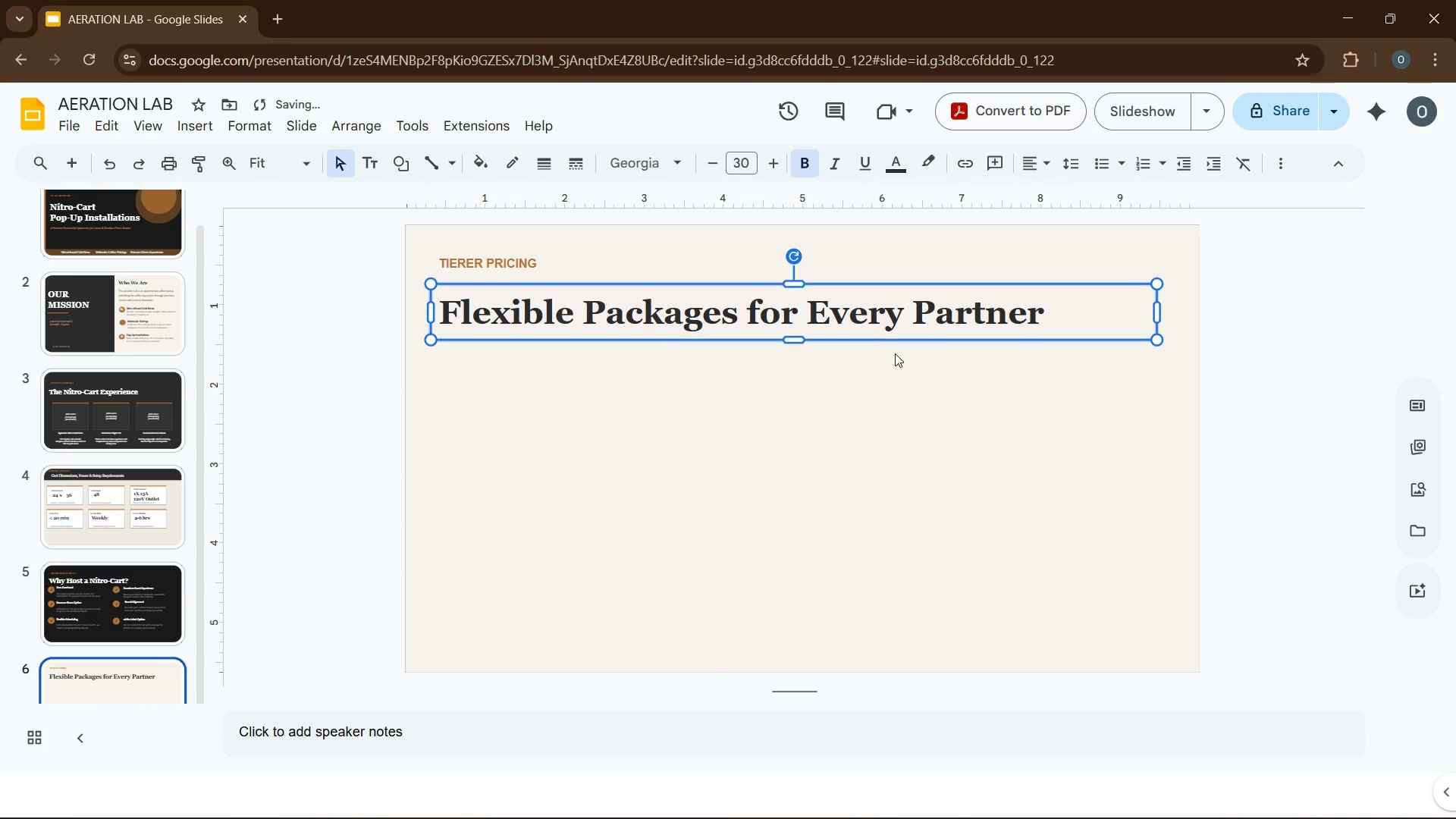 
key(ArrowUp)
 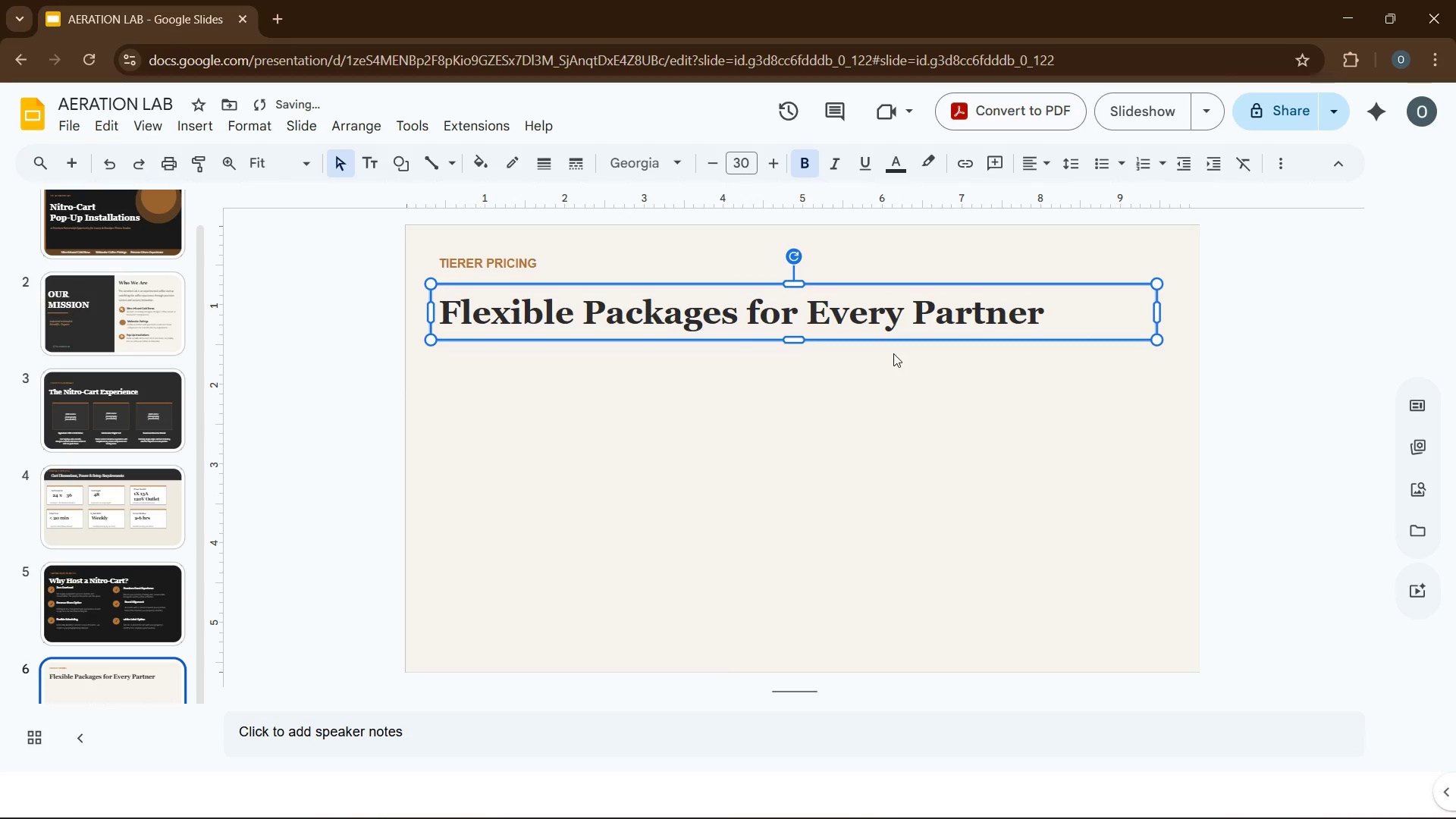 
key(ArrowUp)
 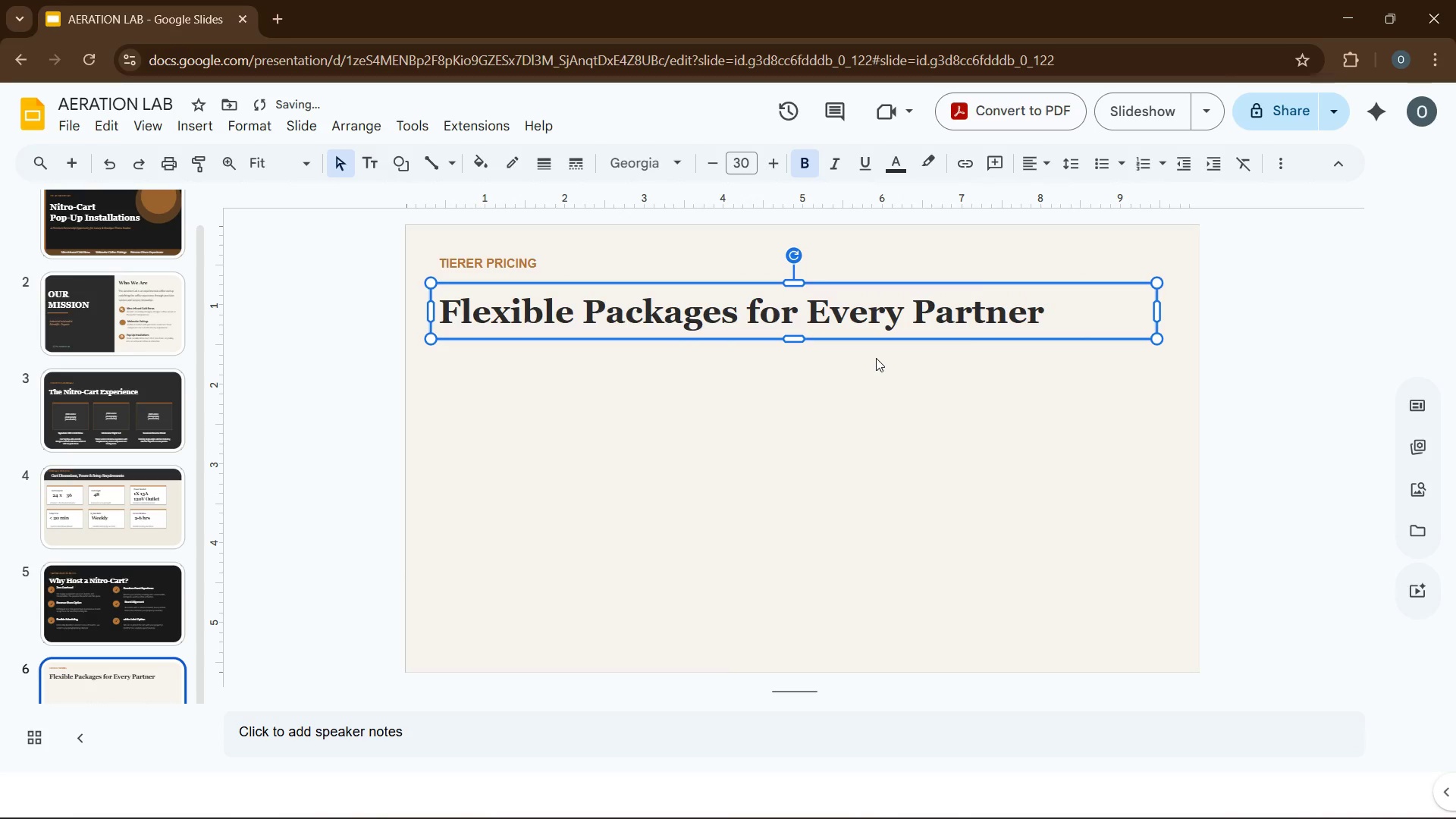 
key(ArrowUp)
 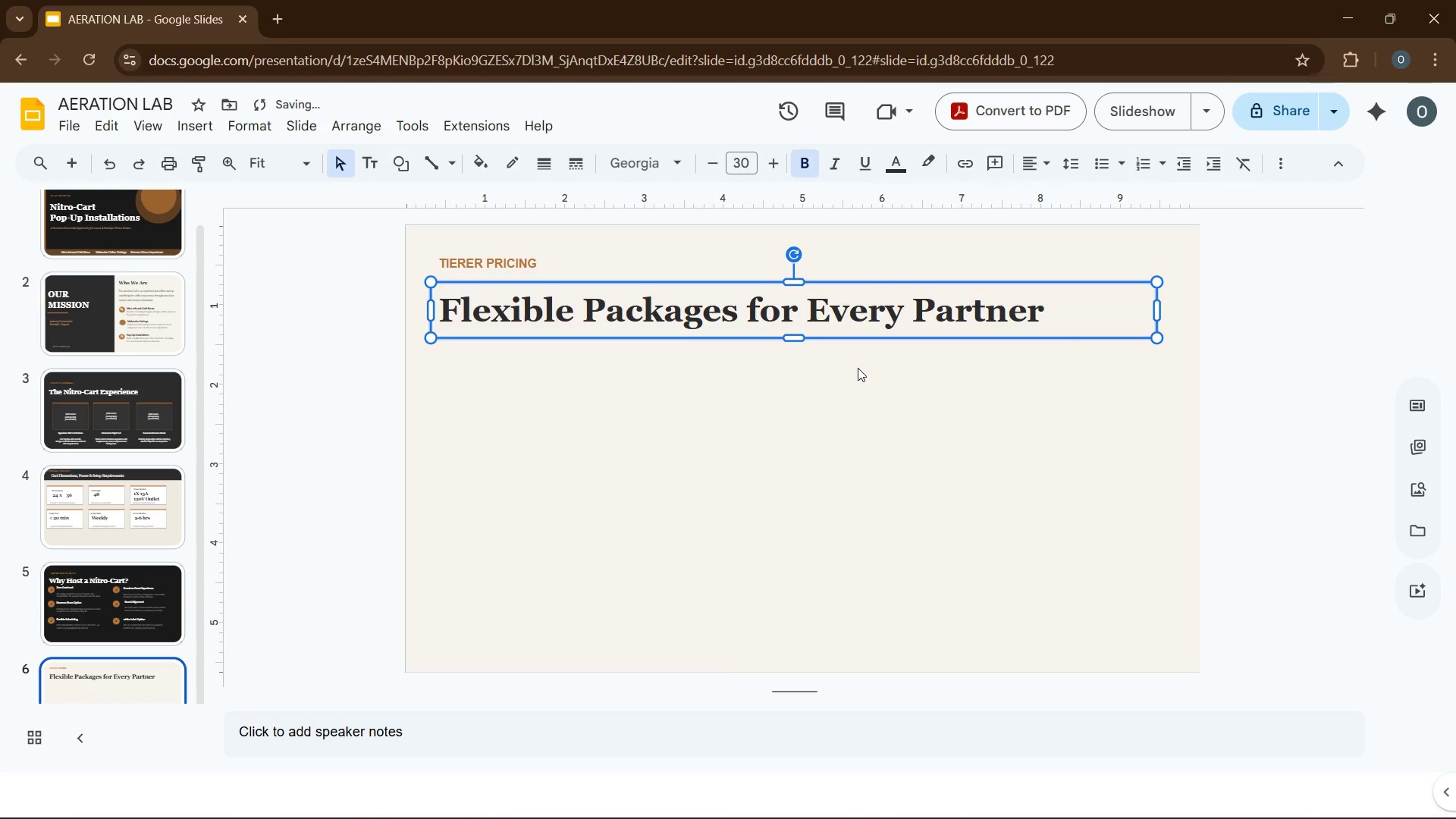 
left_click([858, 368])
 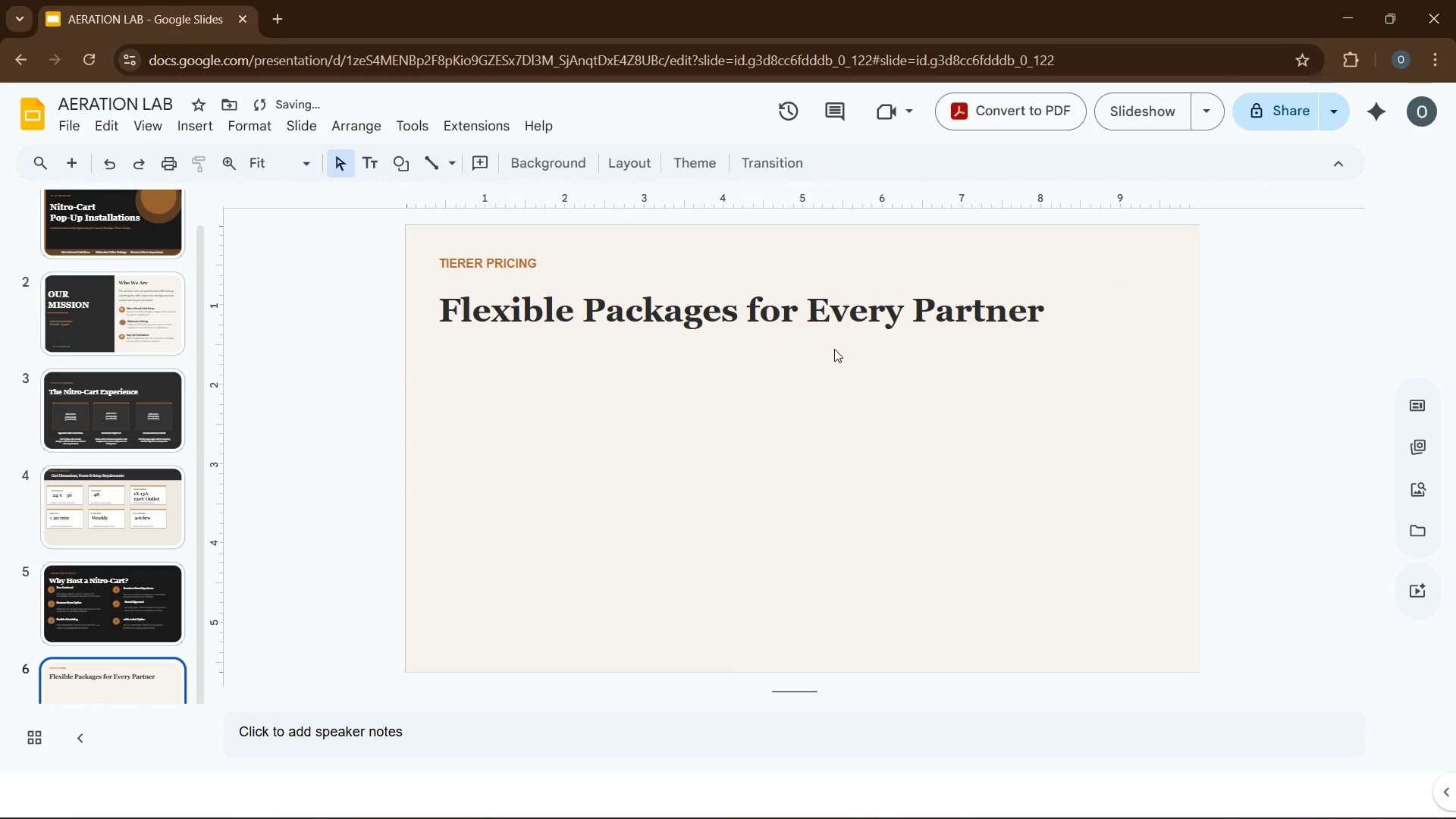 
left_click([830, 331])
 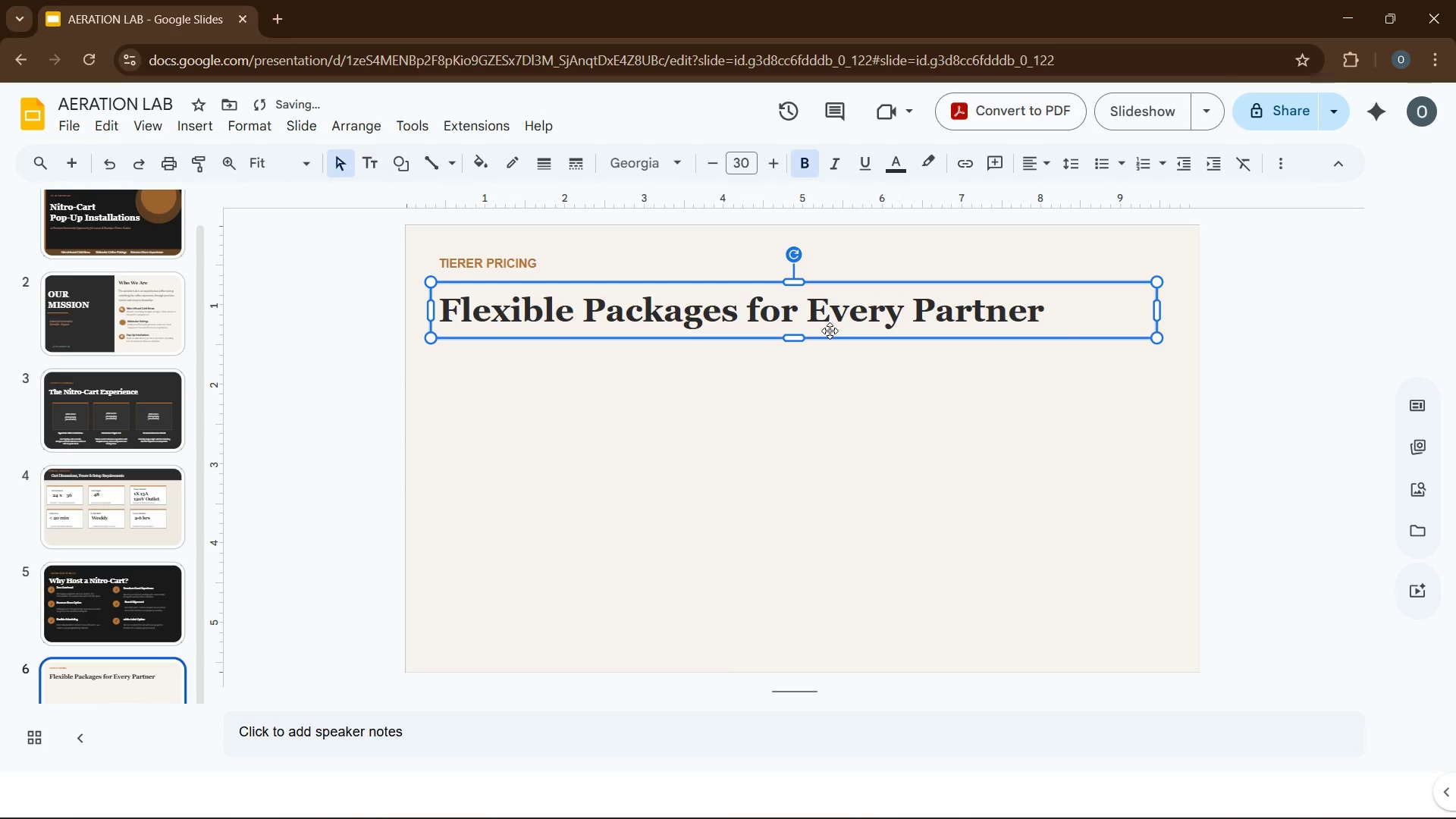 
key(ArrowUp)
 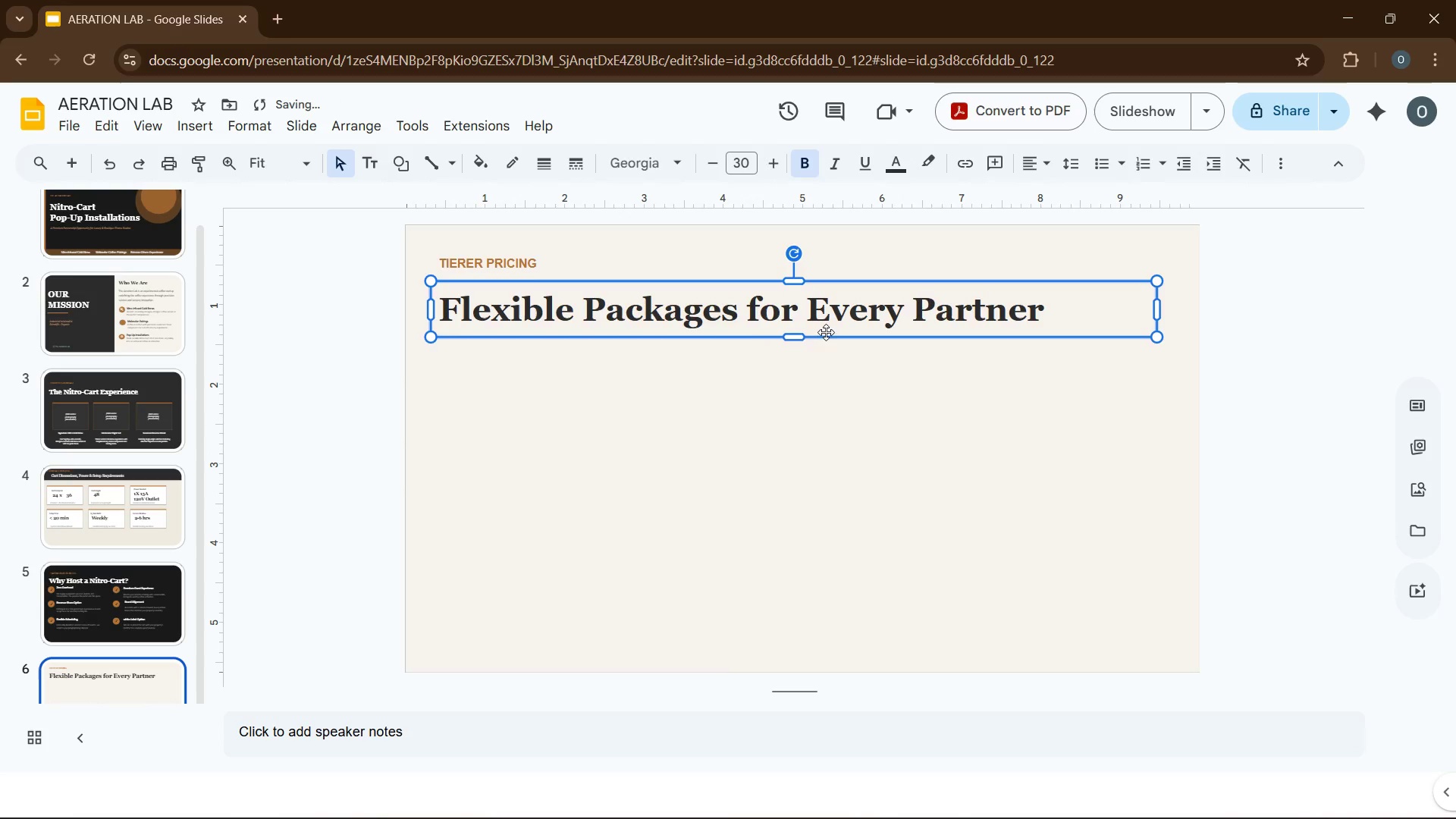 
key(ArrowUp)
 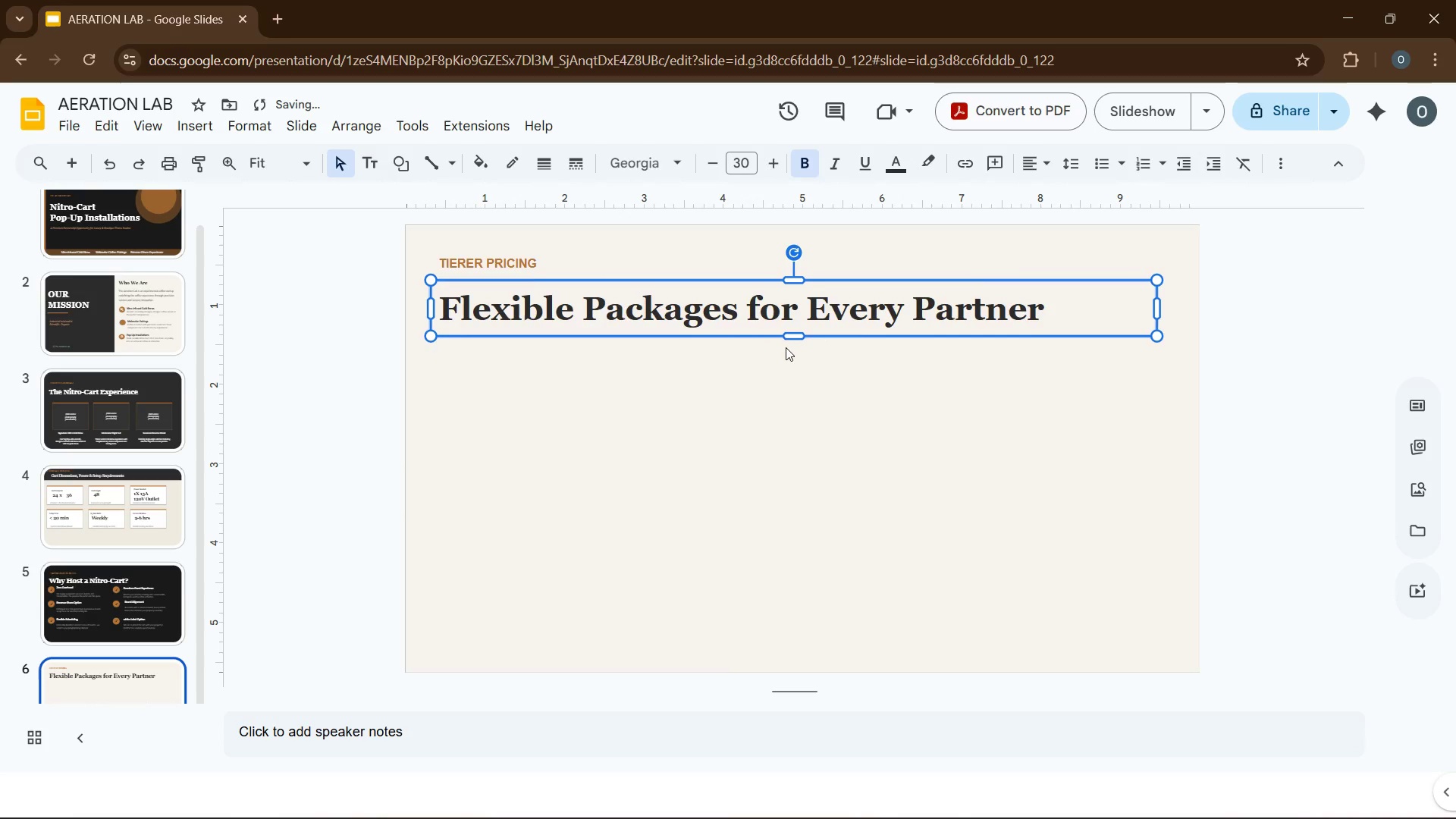 
key(ArrowUp)
 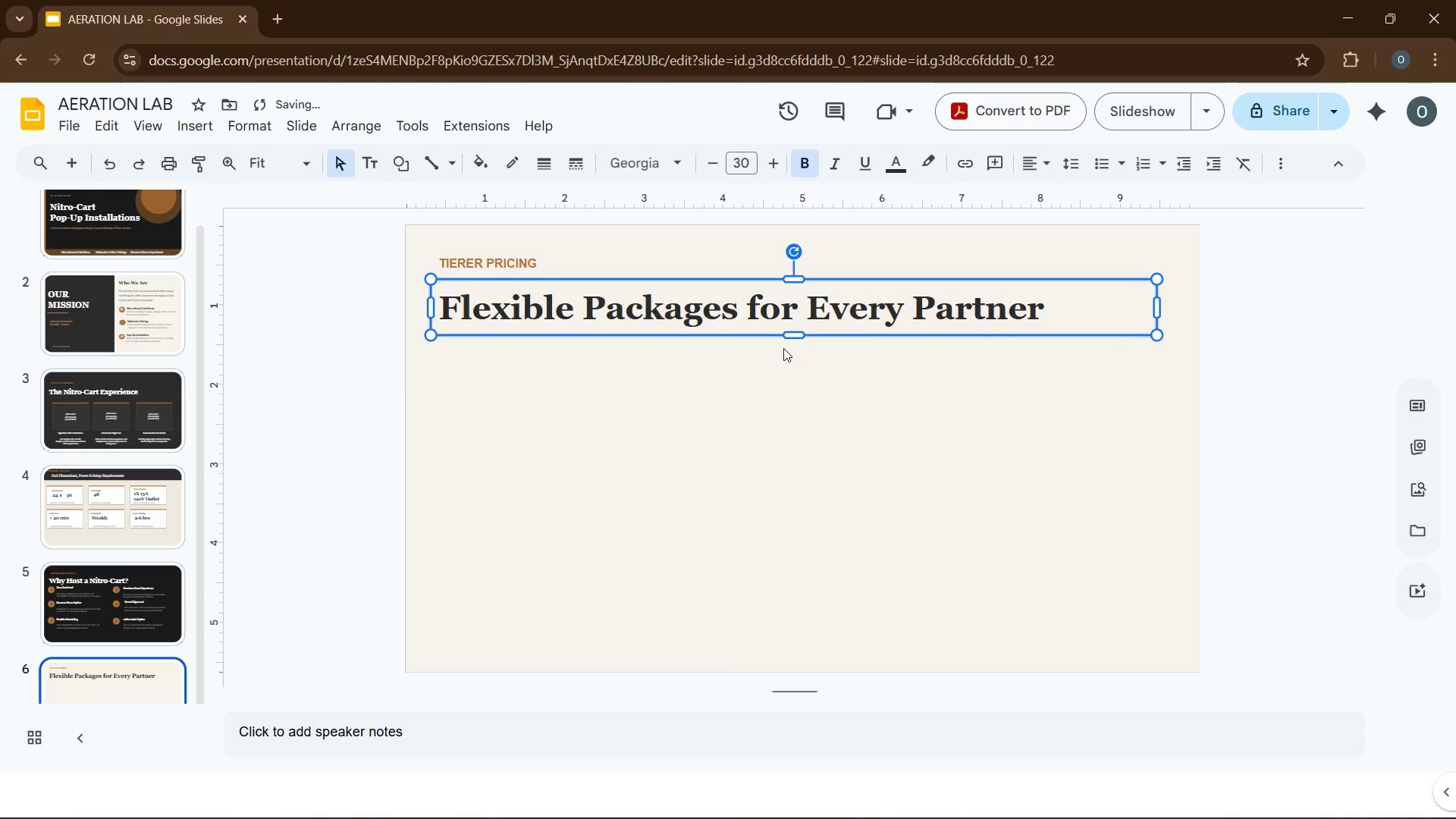 
key(ArrowUp)
 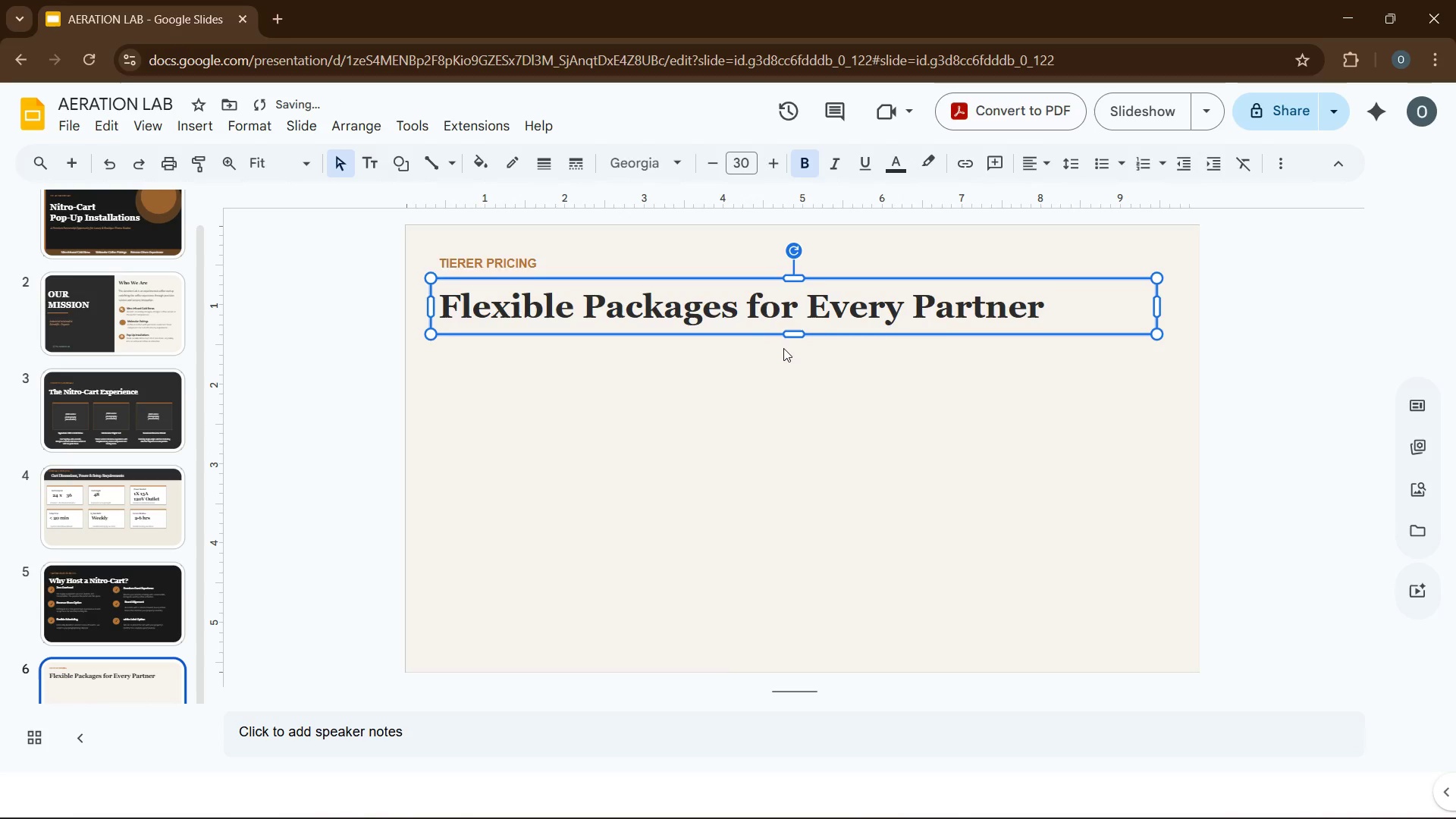 
key(ArrowUp)
 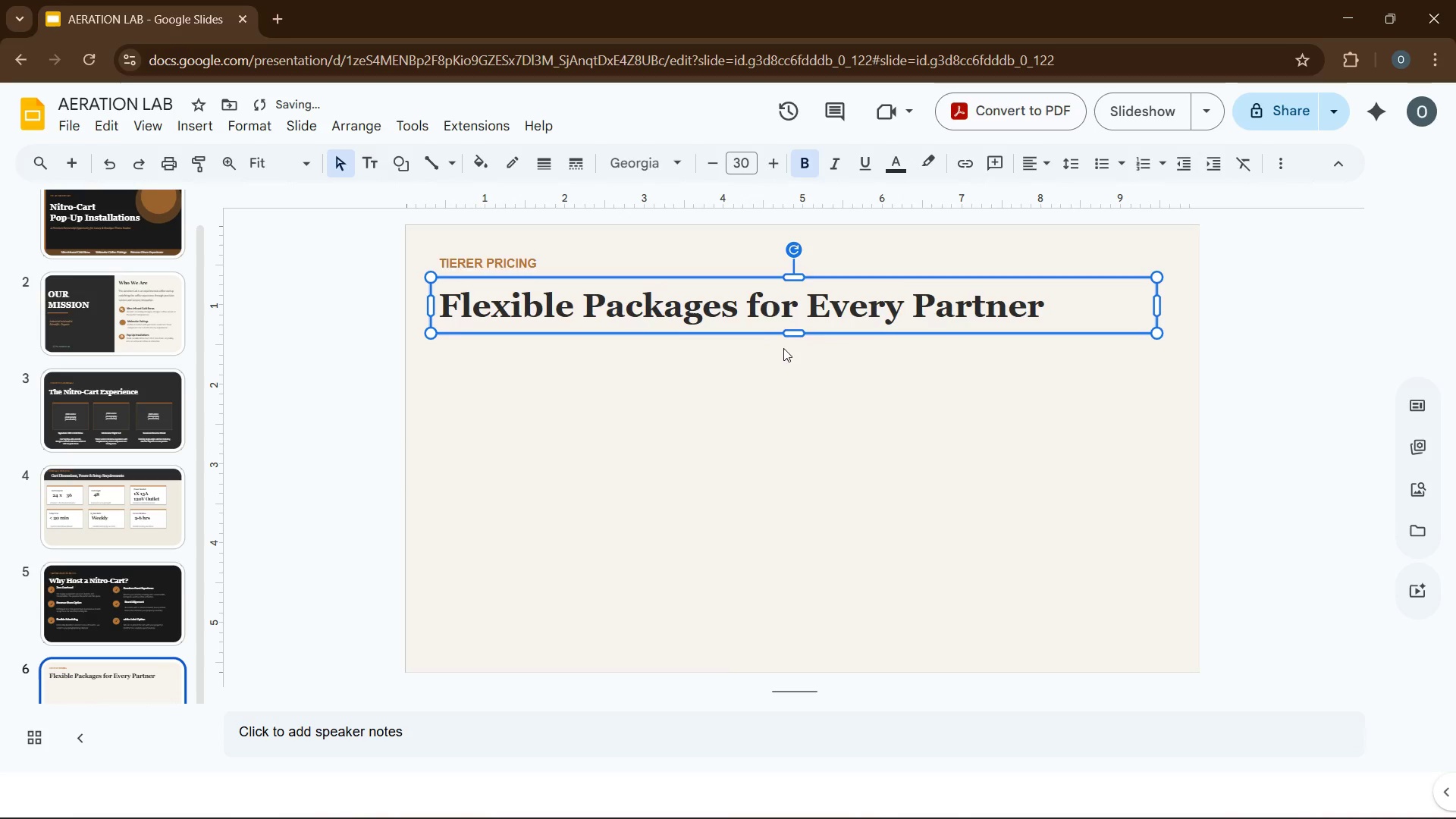 
key(ArrowUp)
 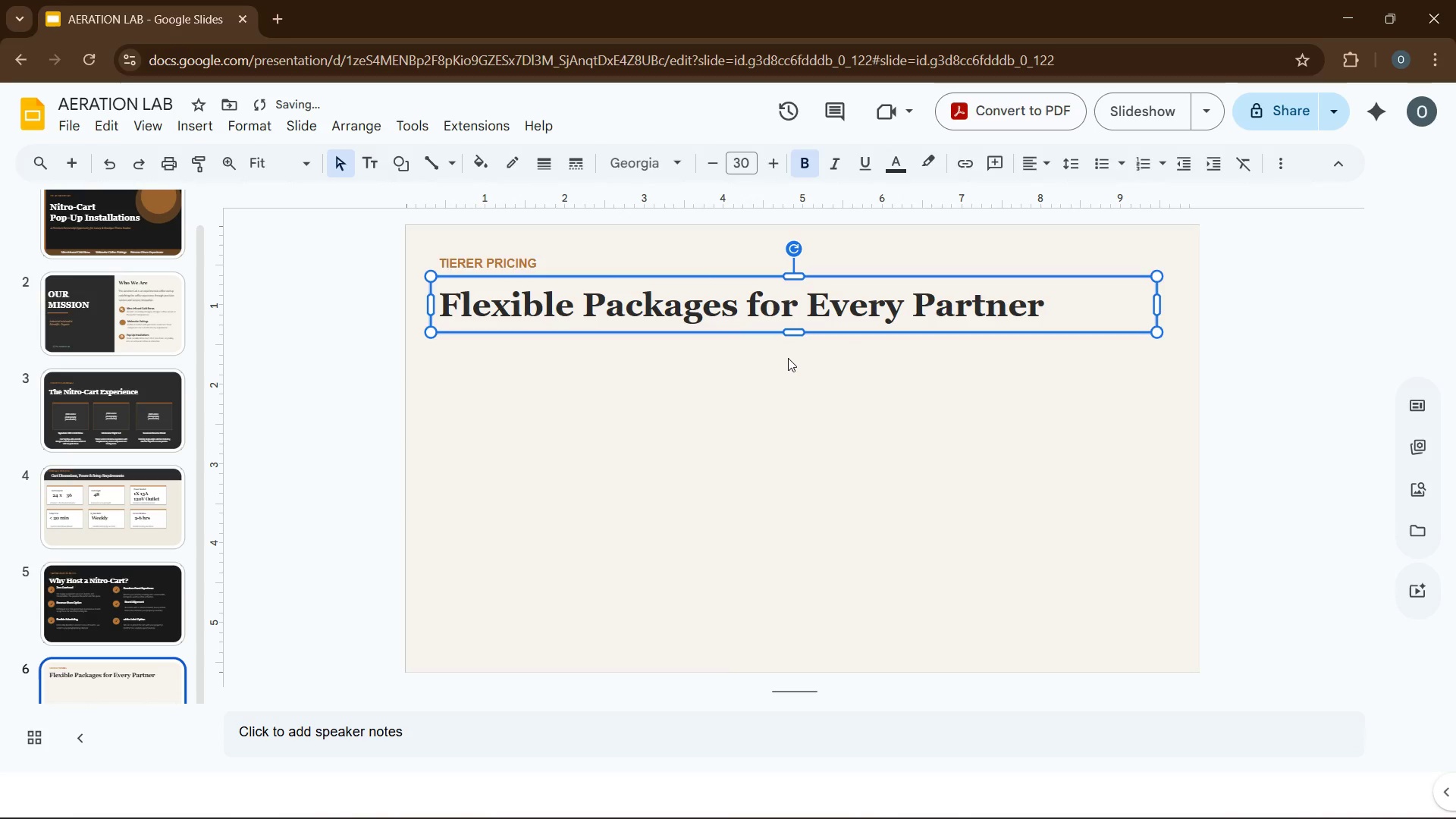 
left_click([788, 358])
 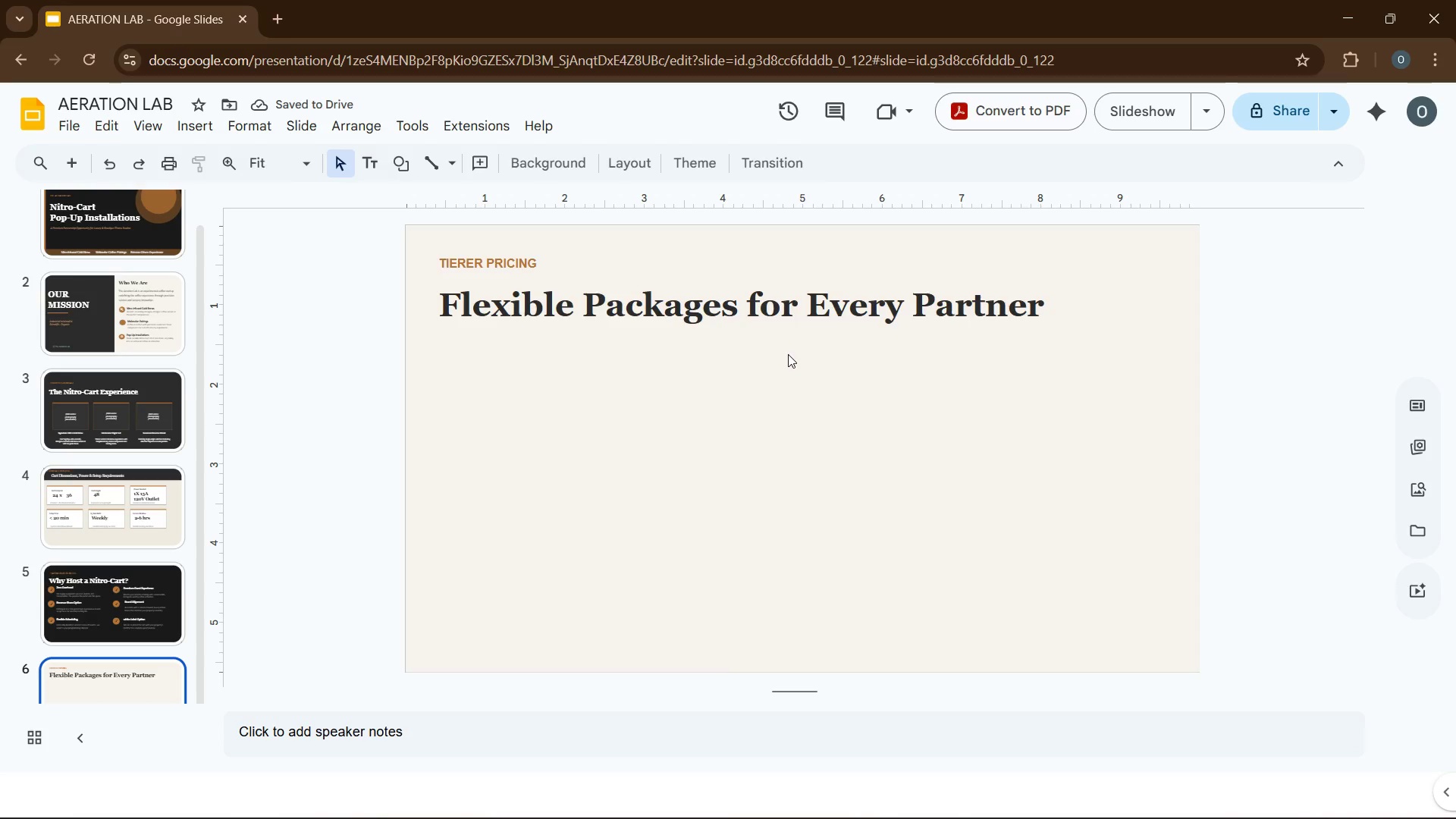 
left_click([766, 297])
 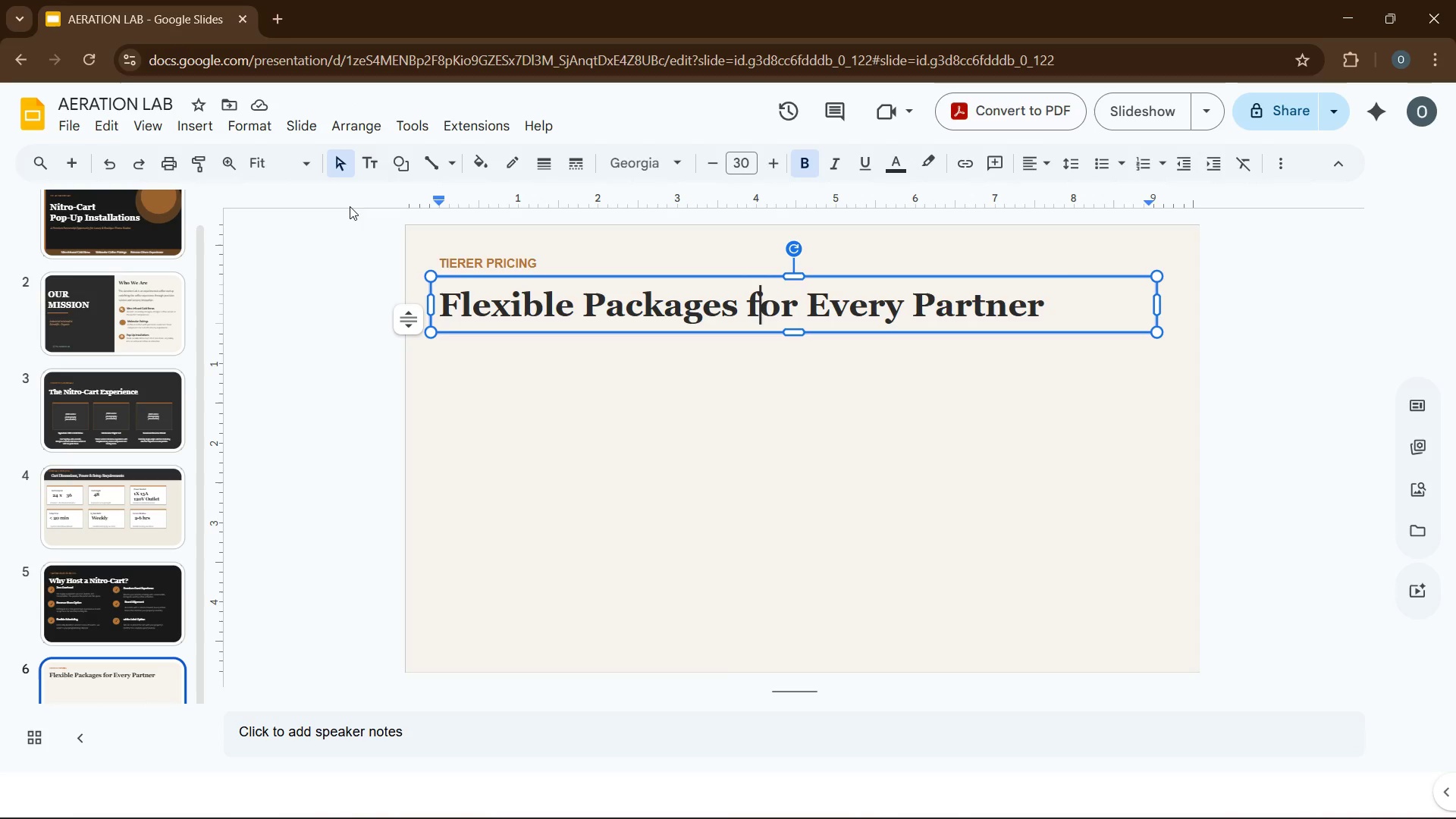 
wait(8.25)
 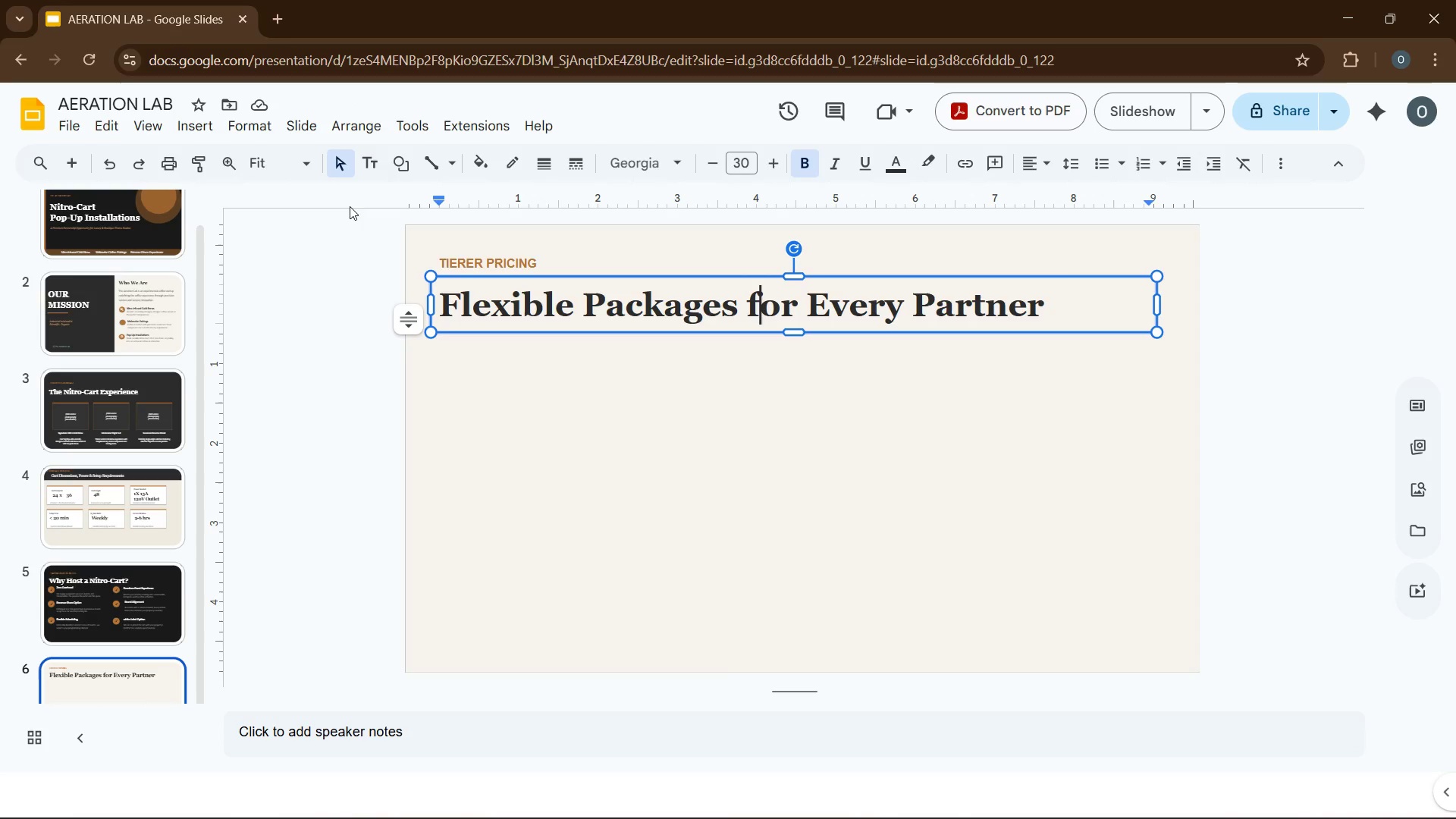 
left_click([180, 118])
 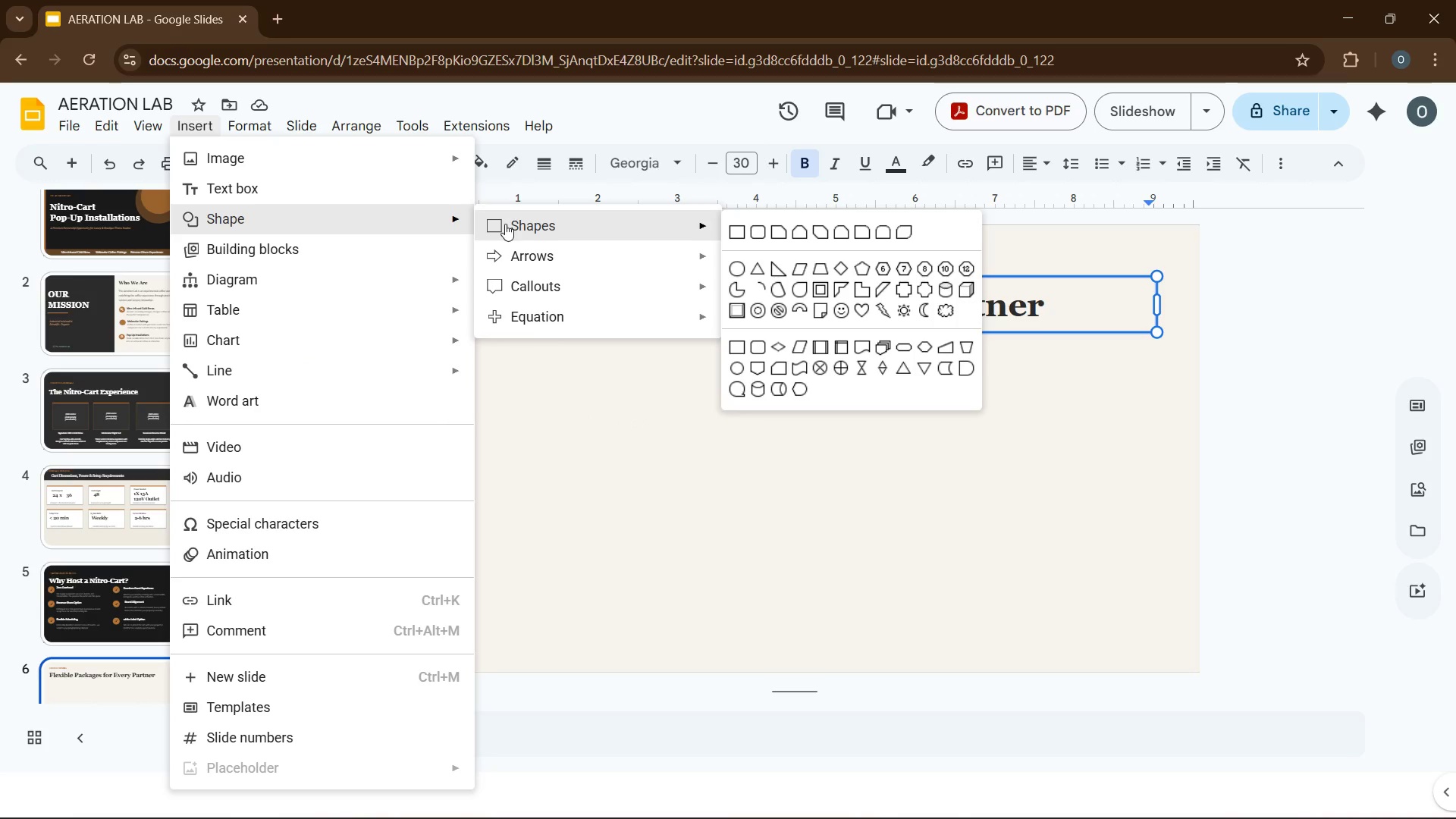 
left_click([739, 236])
 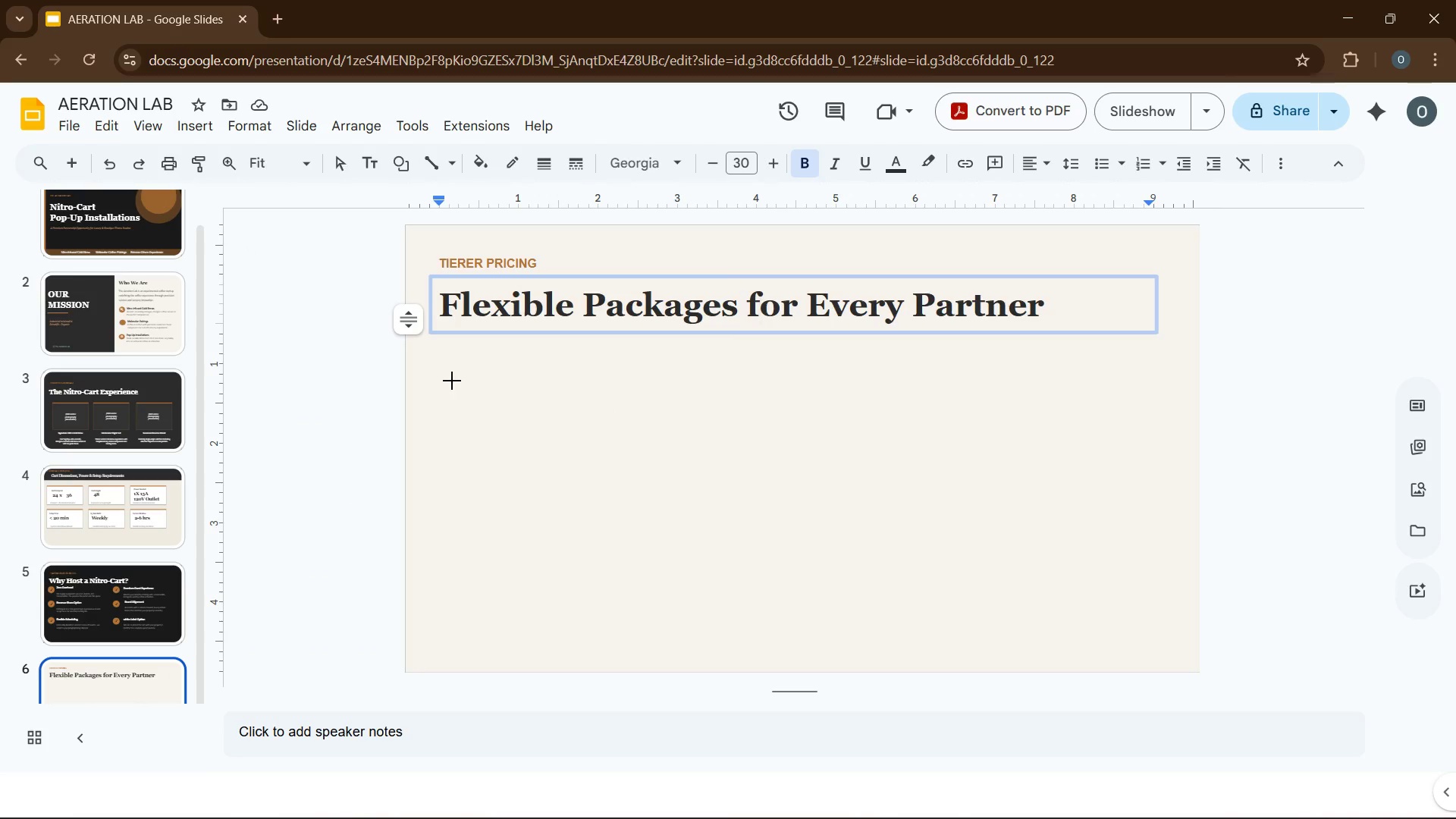 
left_click_drag(start_coordinate=[450, 379], to_coordinate=[658, 629])
 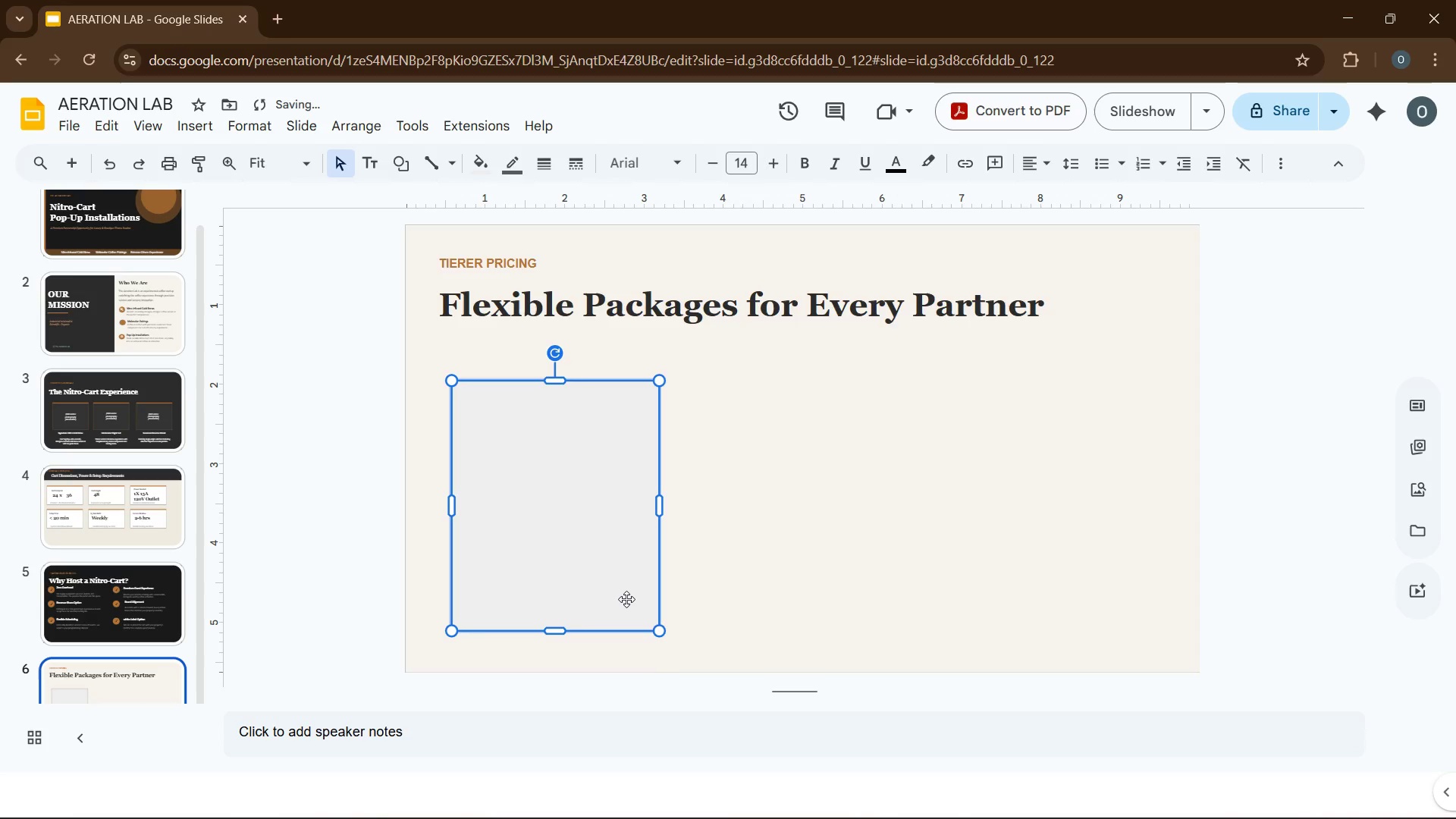 
left_click_drag(start_coordinate=[626, 599], to_coordinate=[617, 578])
 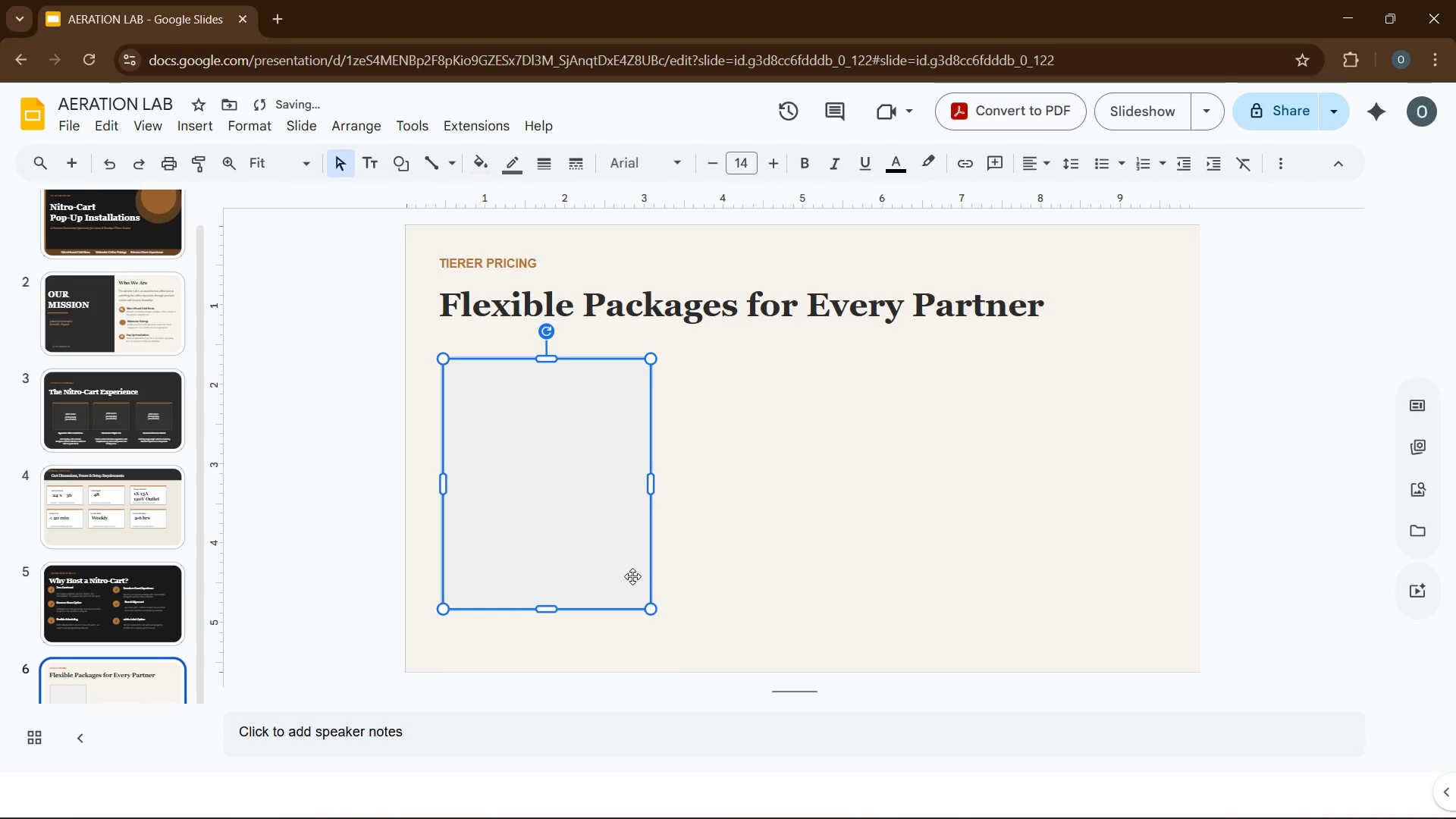 
key(Control+D)
 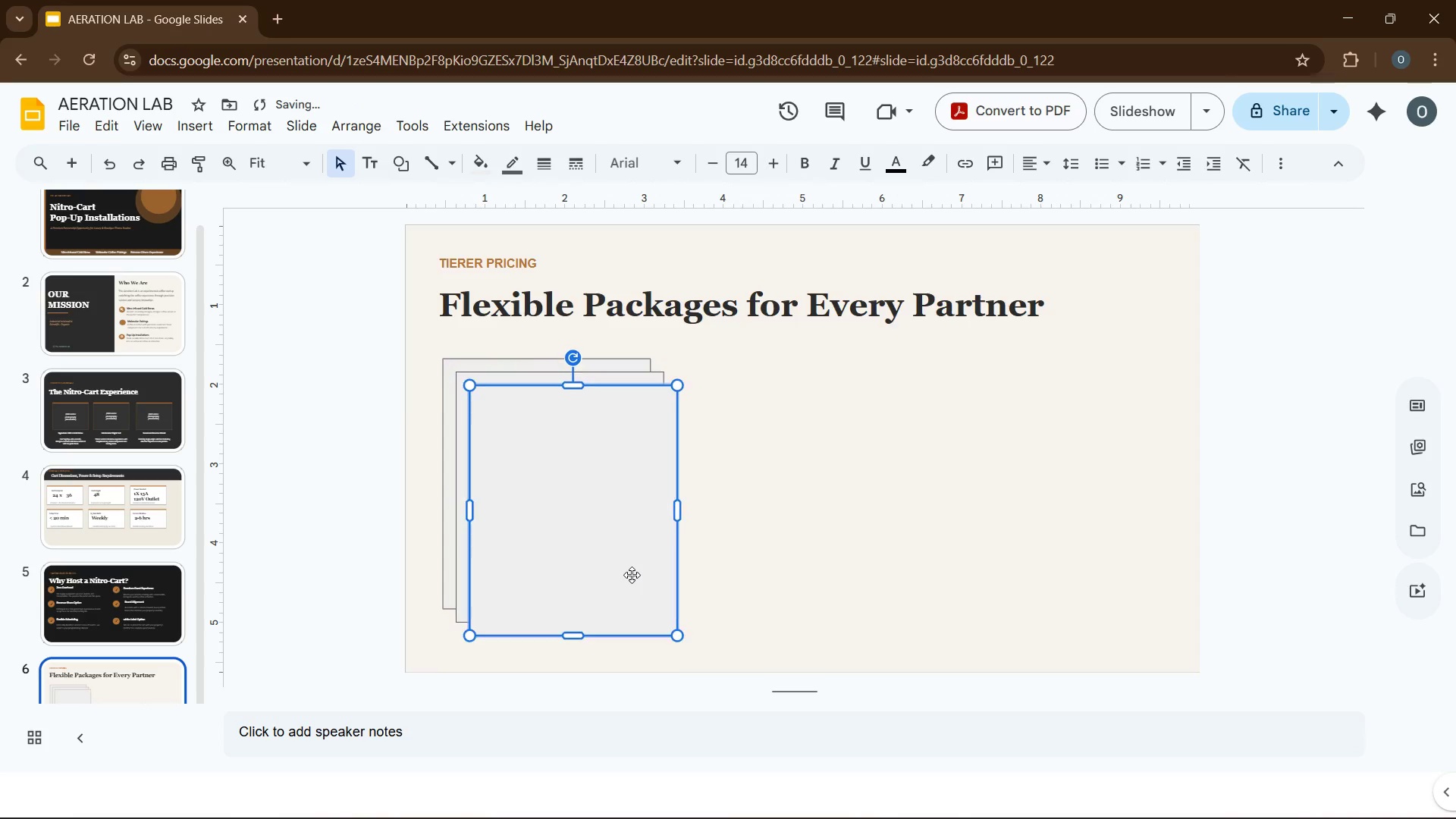 
key(Control+D)
 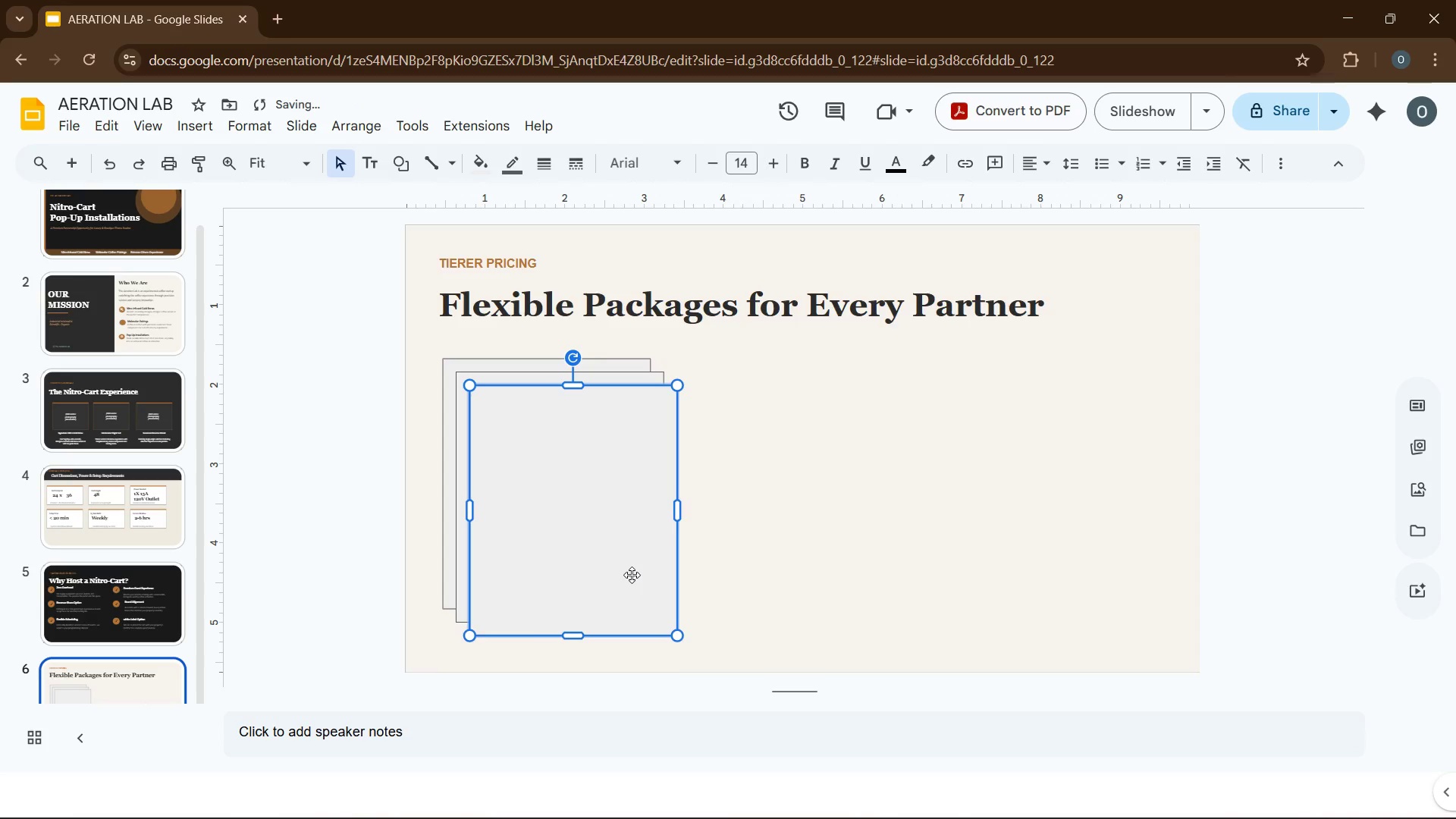 
left_click_drag(start_coordinate=[632, 575], to_coordinate=[834, 549])
 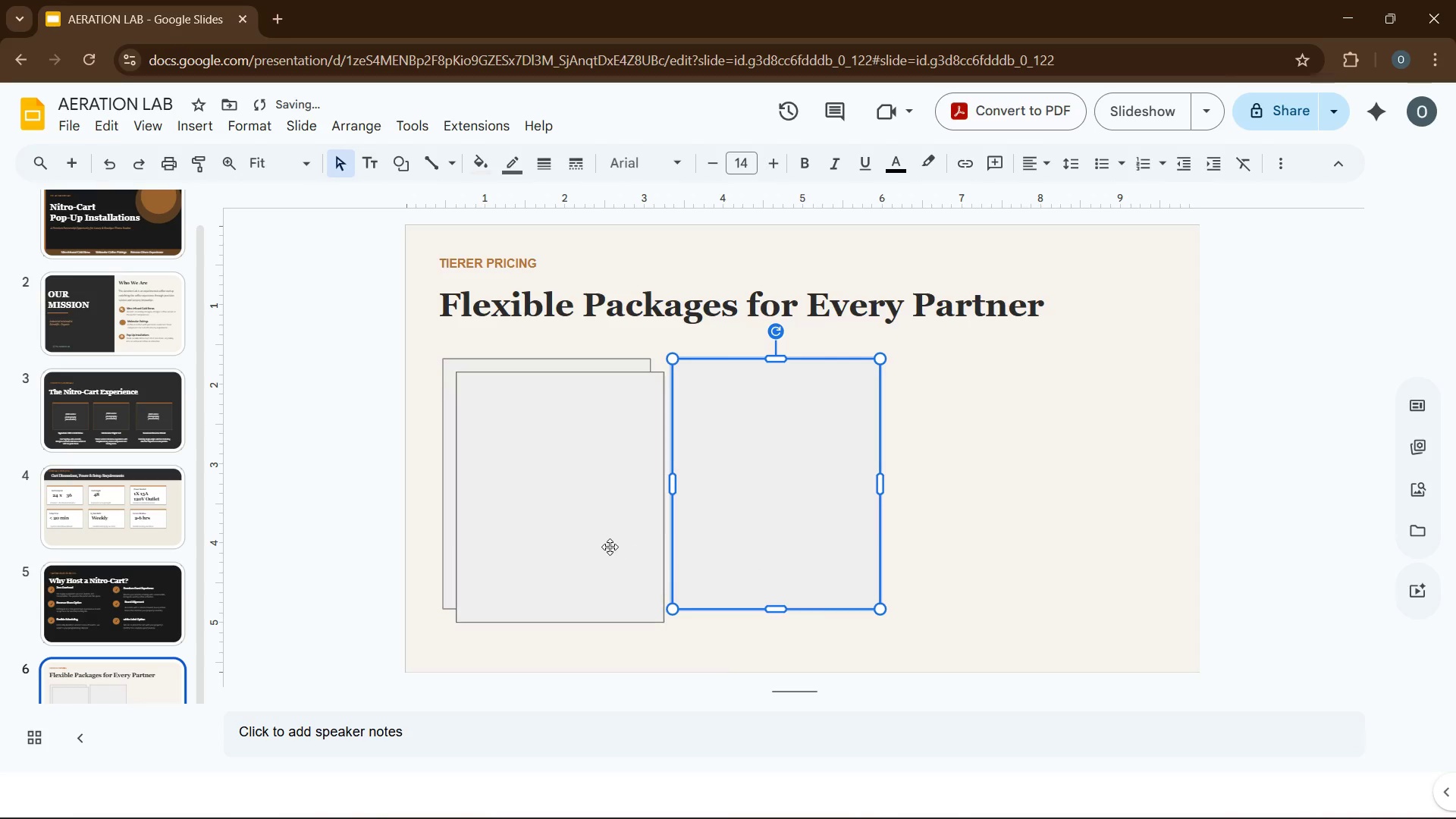 
left_click_drag(start_coordinate=[610, 547], to_coordinate=[1060, 544])
 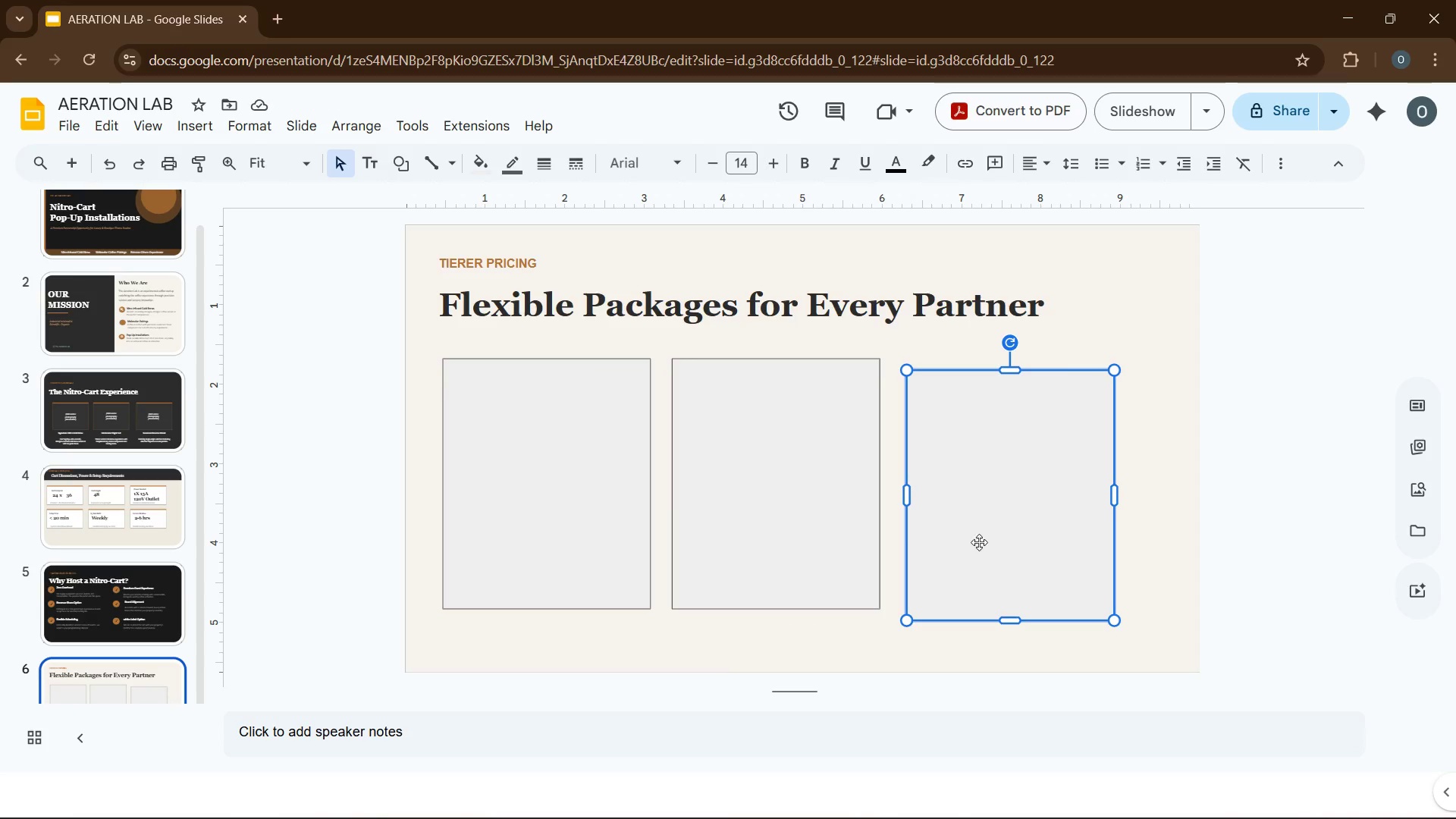 
wait(7.06)
 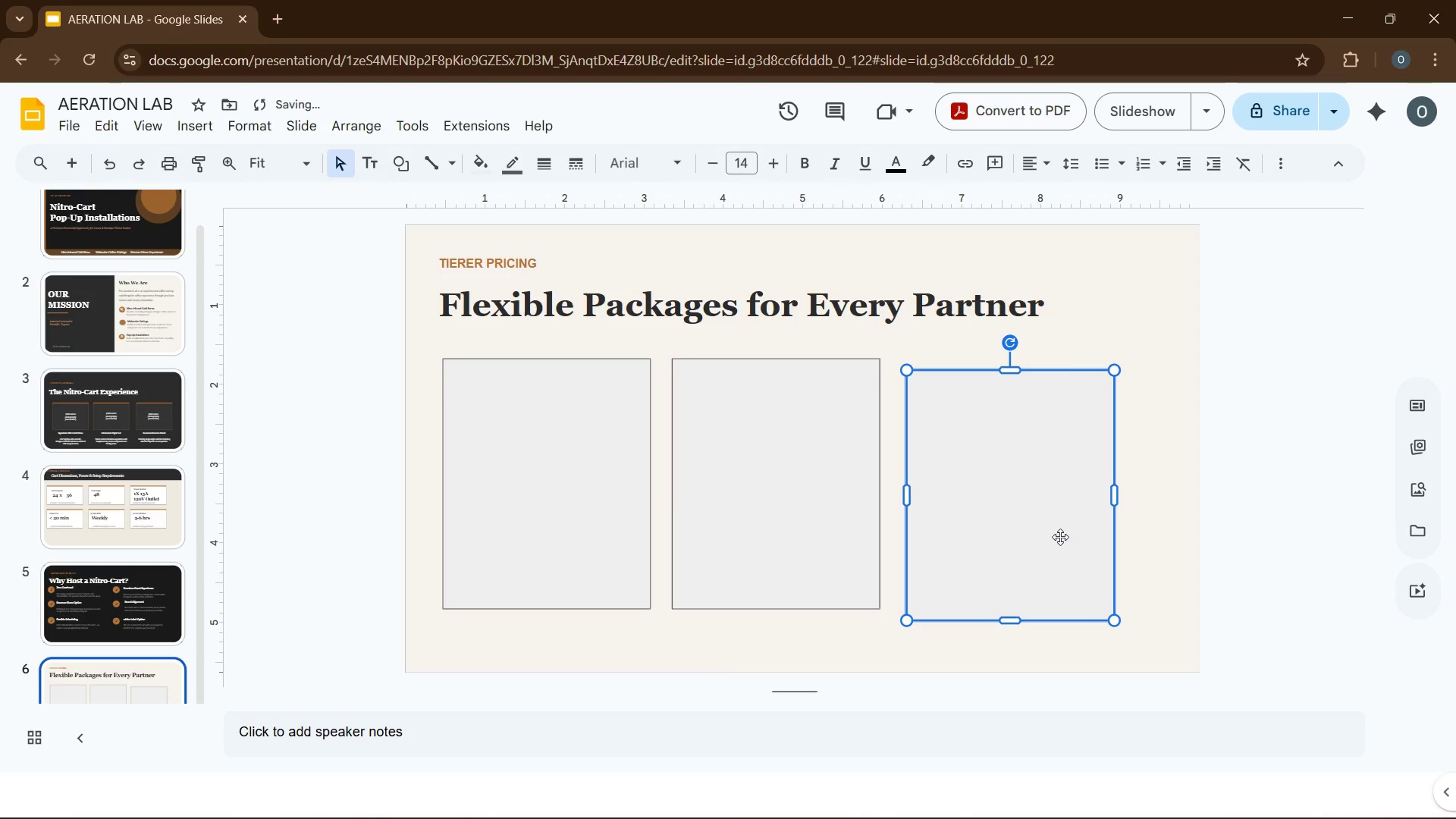 
left_click_drag(start_coordinate=[969, 615], to_coordinate=[970, 601])
 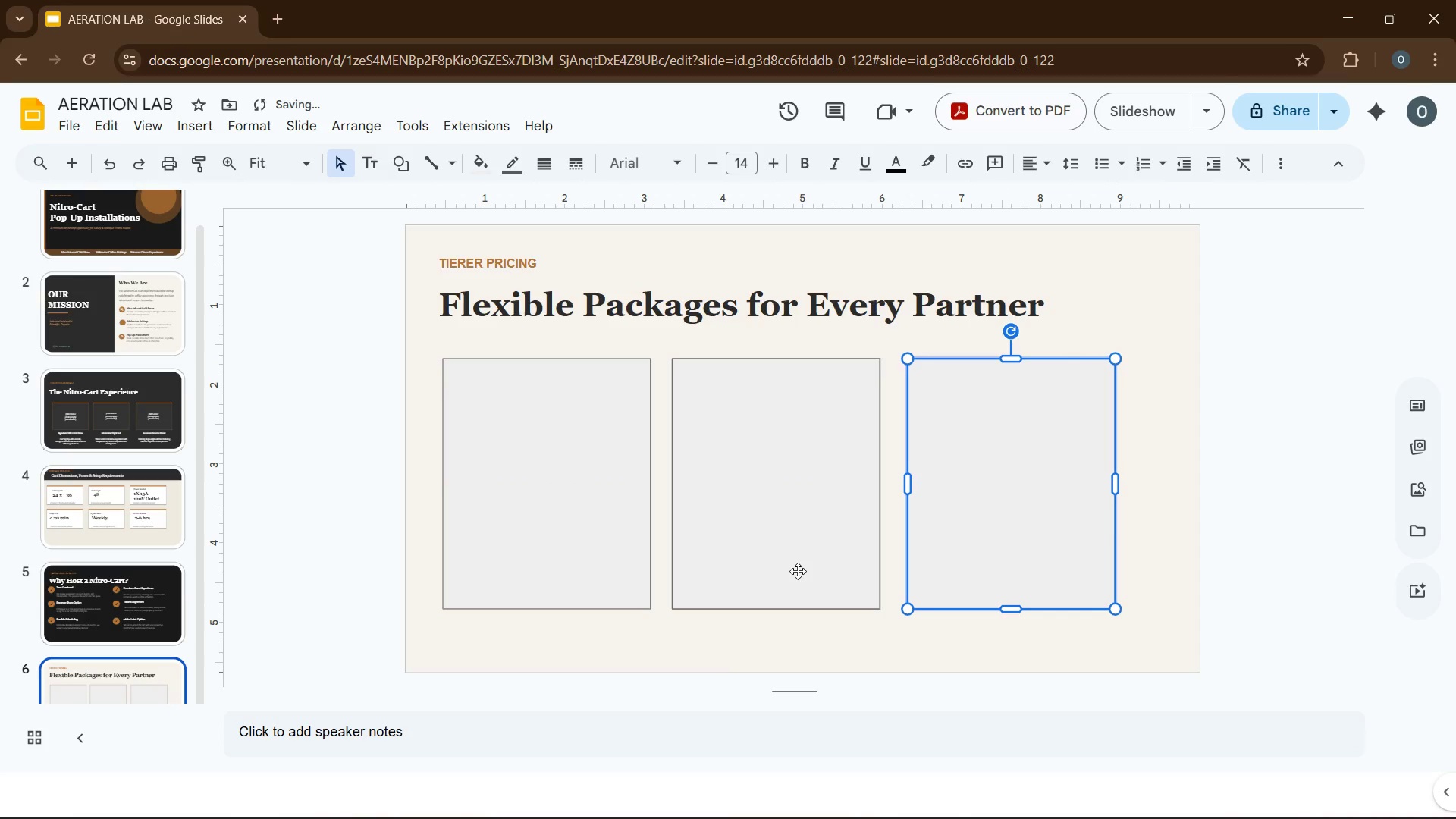 
left_click_drag(start_coordinate=[798, 571], to_coordinate=[805, 570])
 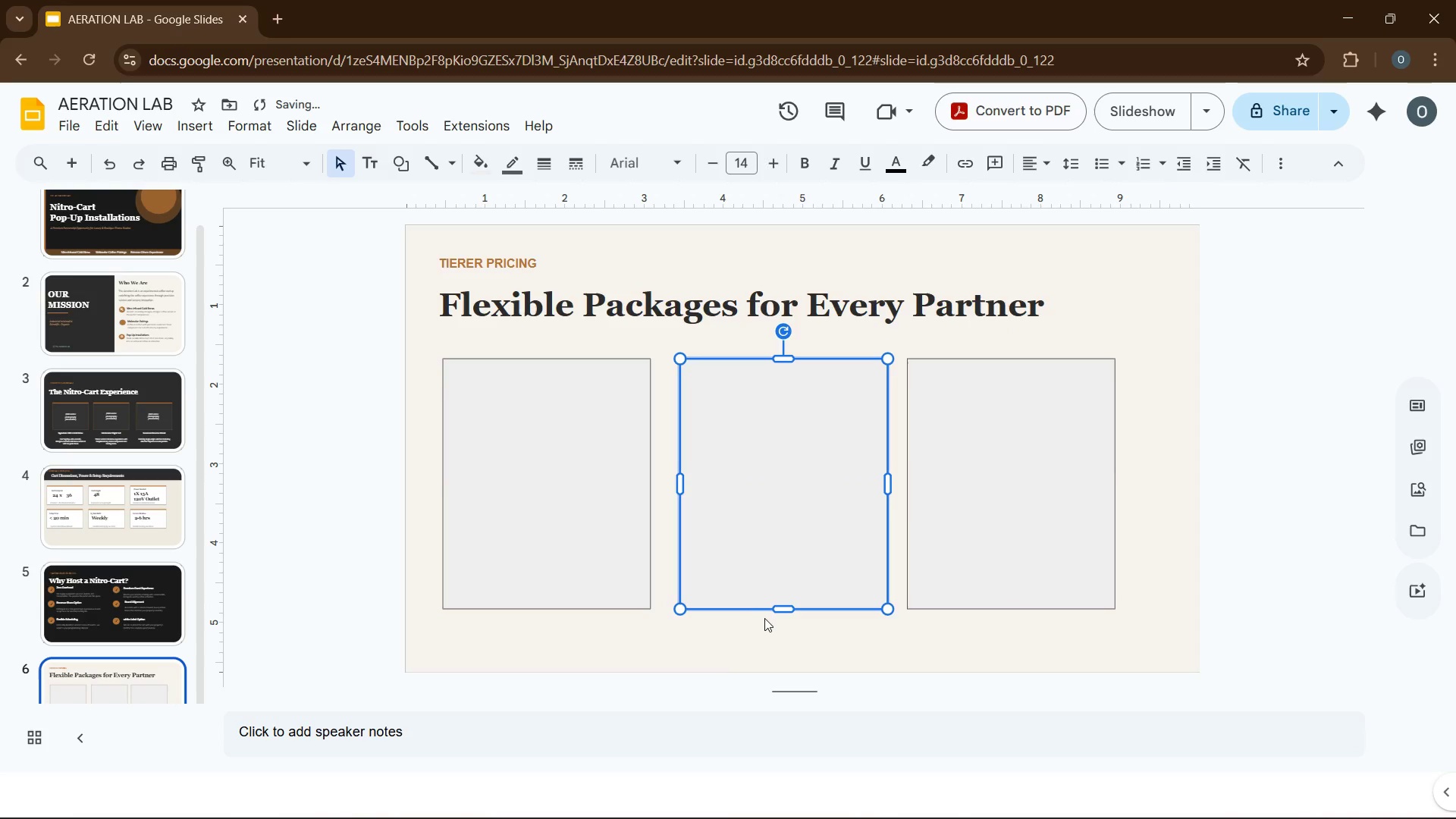 
left_click([763, 623])
 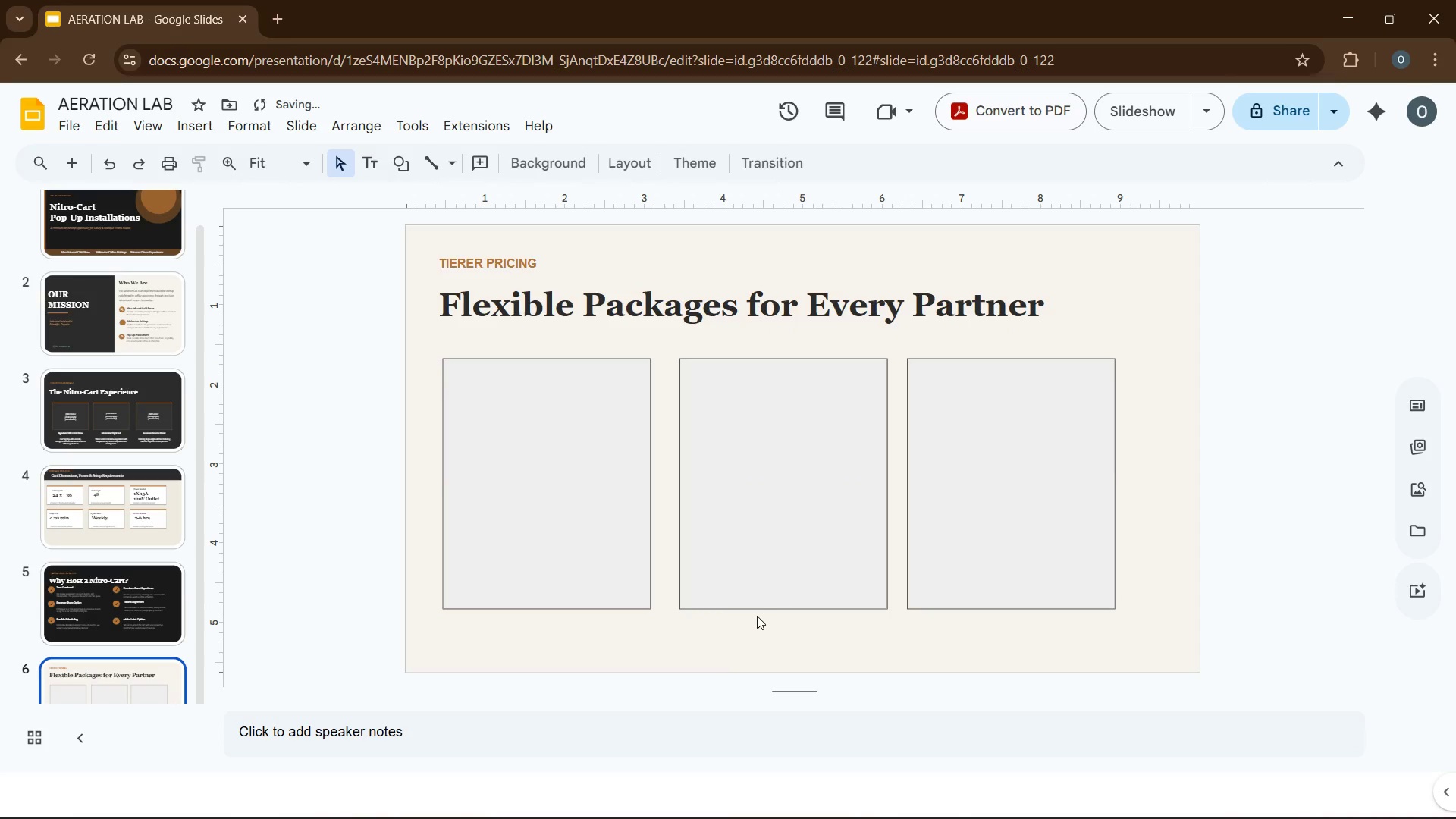 
left_click([755, 605])
 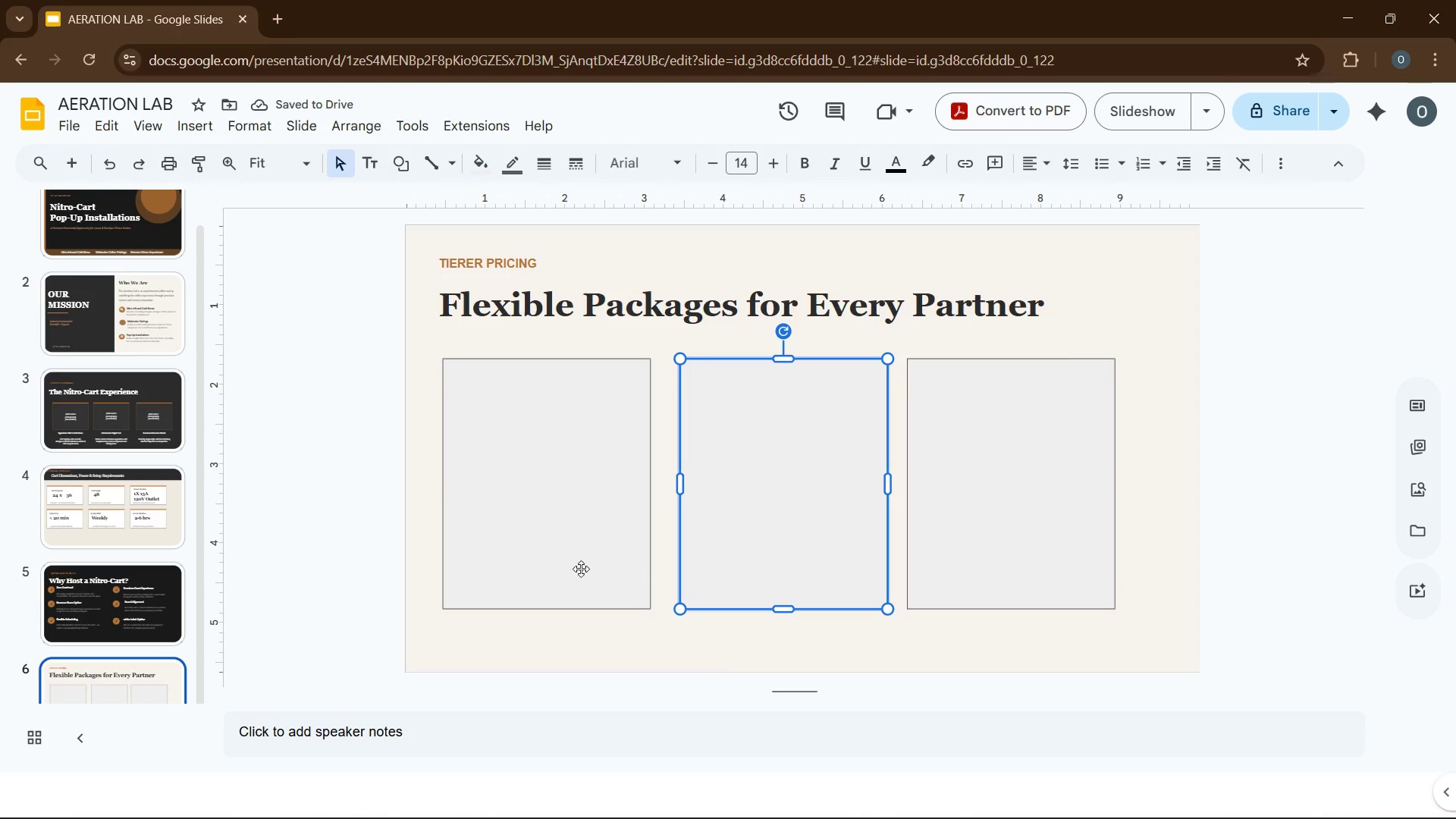 
hold_key(key=ControlLeft, duration=1.34)
left_click([581, 569])
 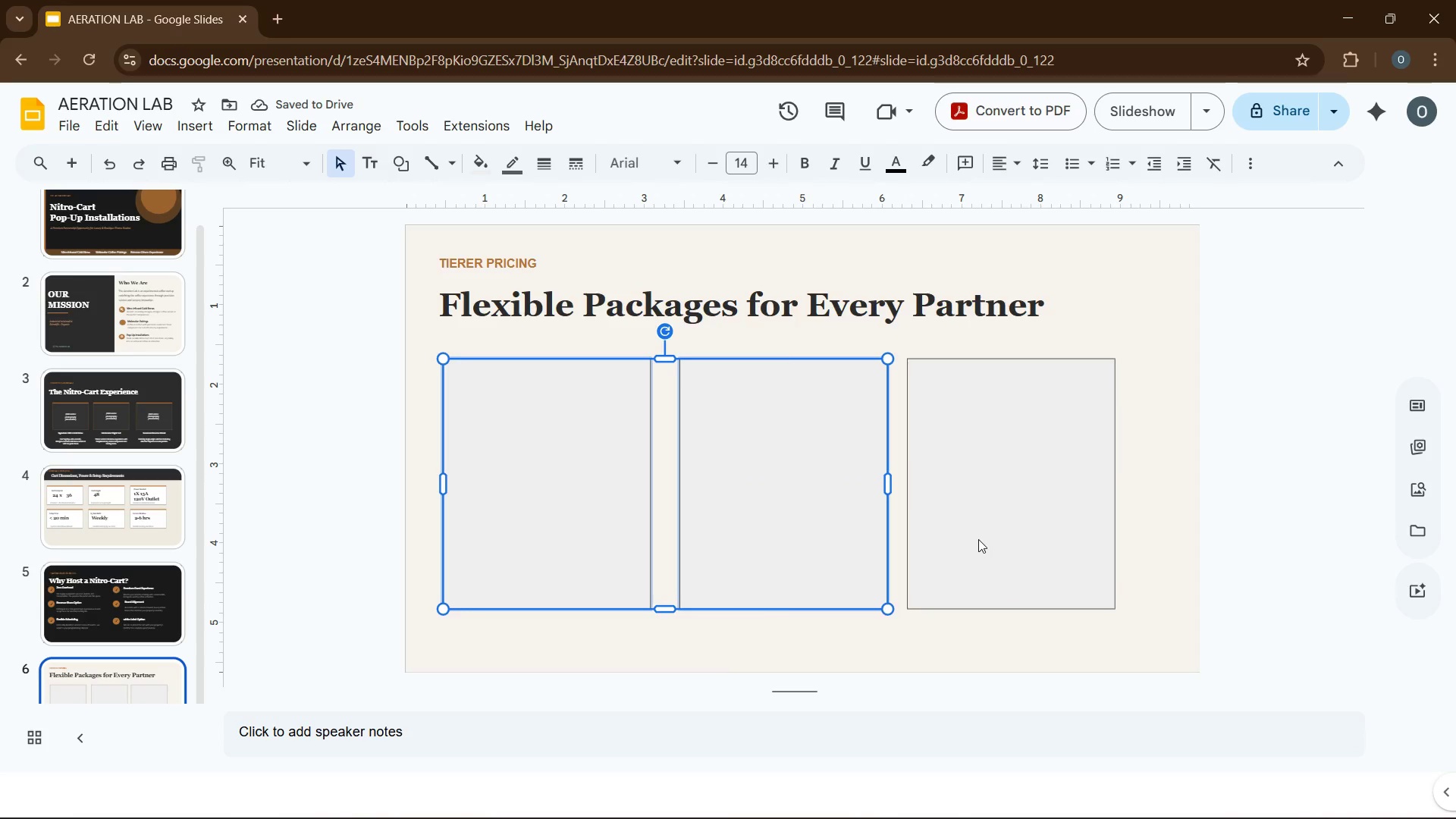 
left_click([981, 537])
 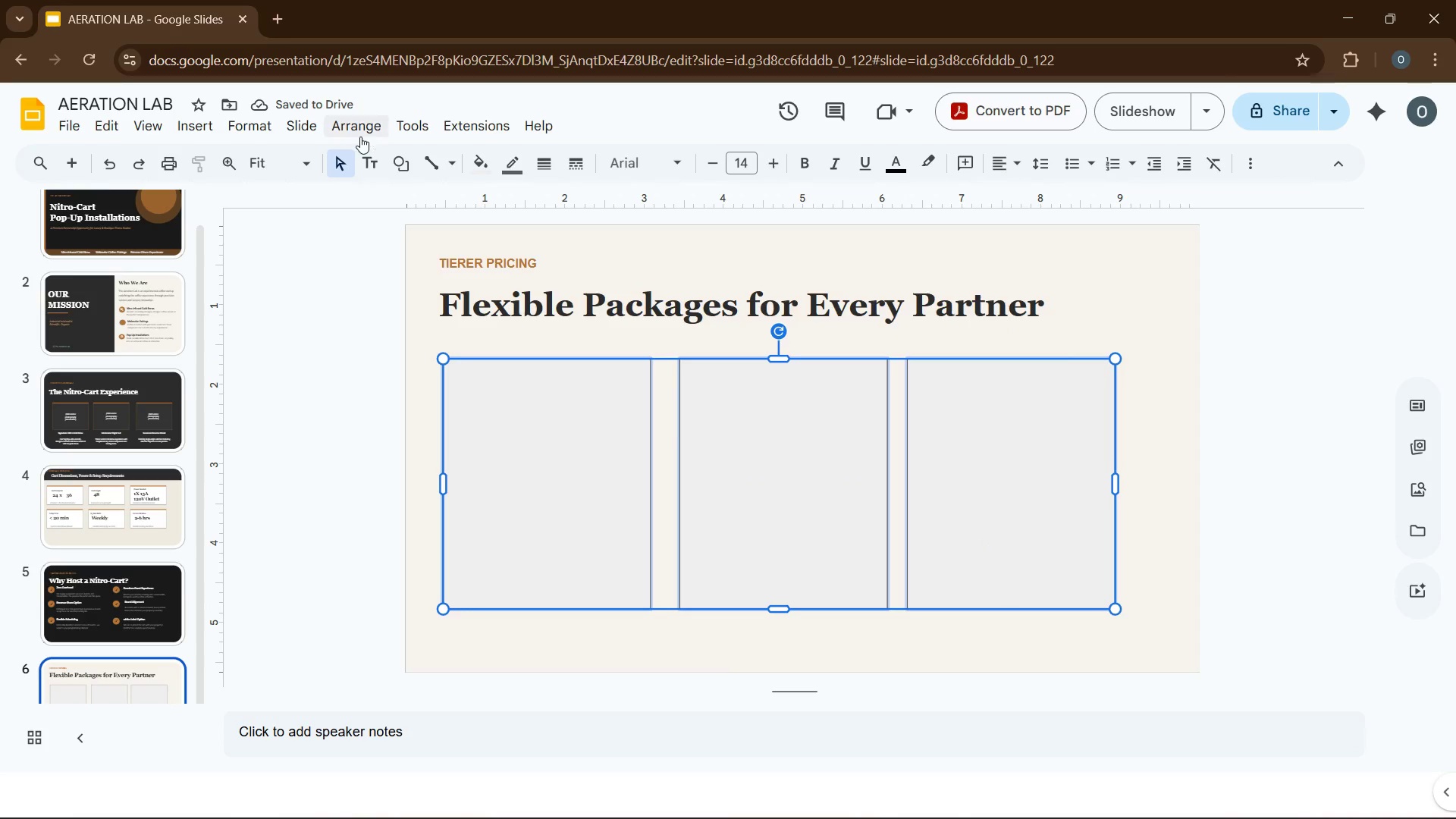 
left_click([360, 134])
 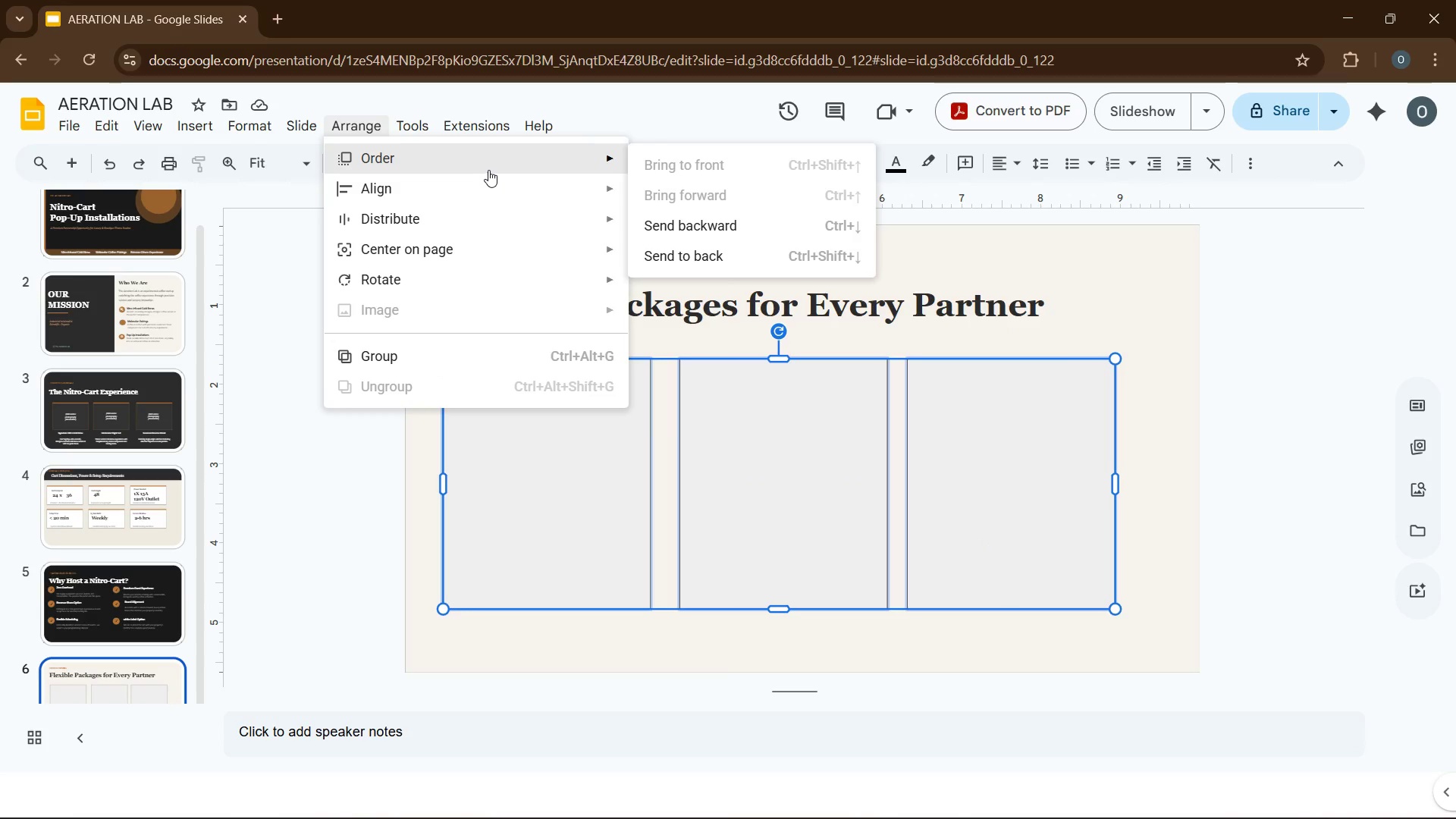 
mouse_move([551, 200])
 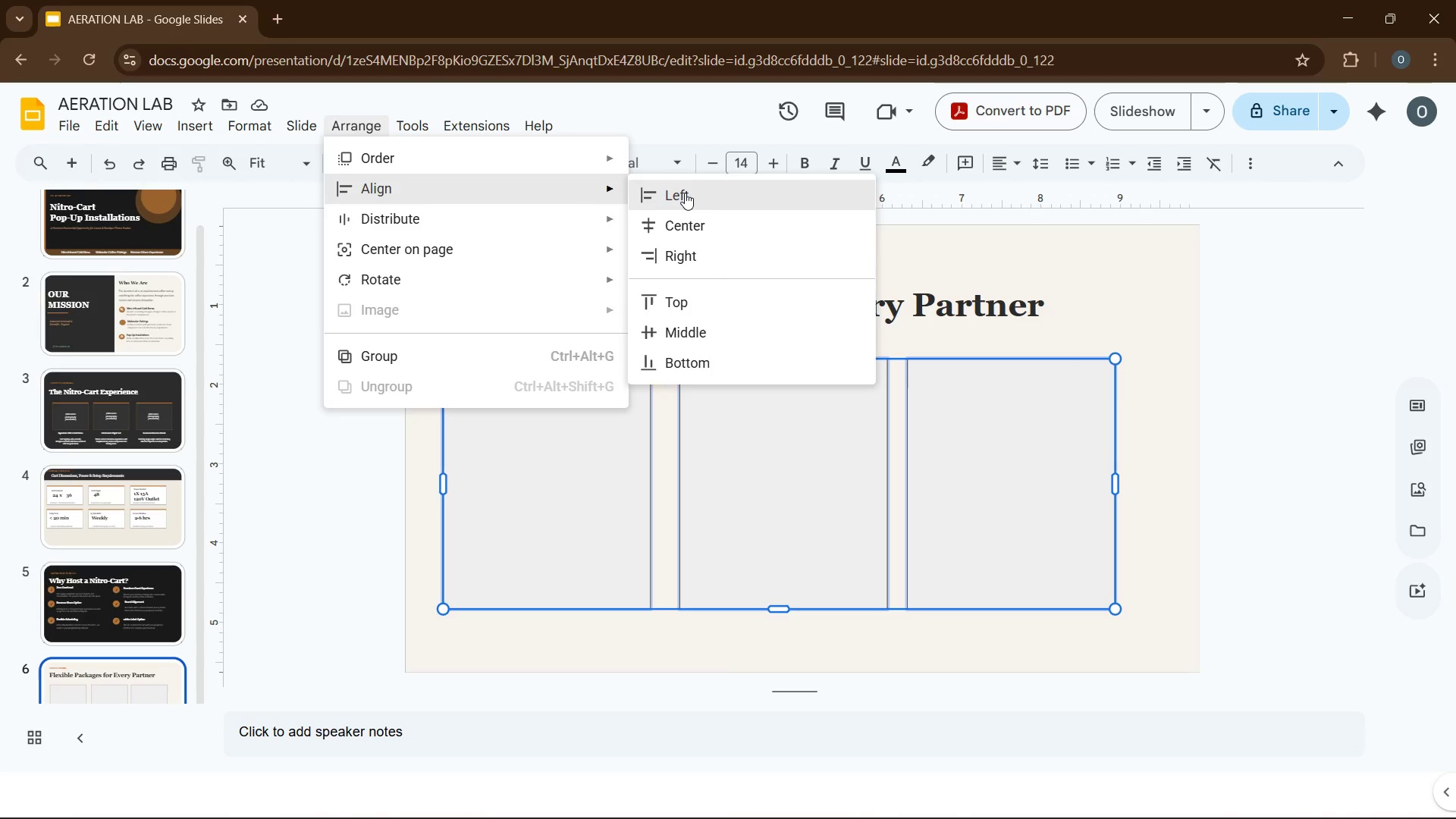 
left_click([688, 193])
 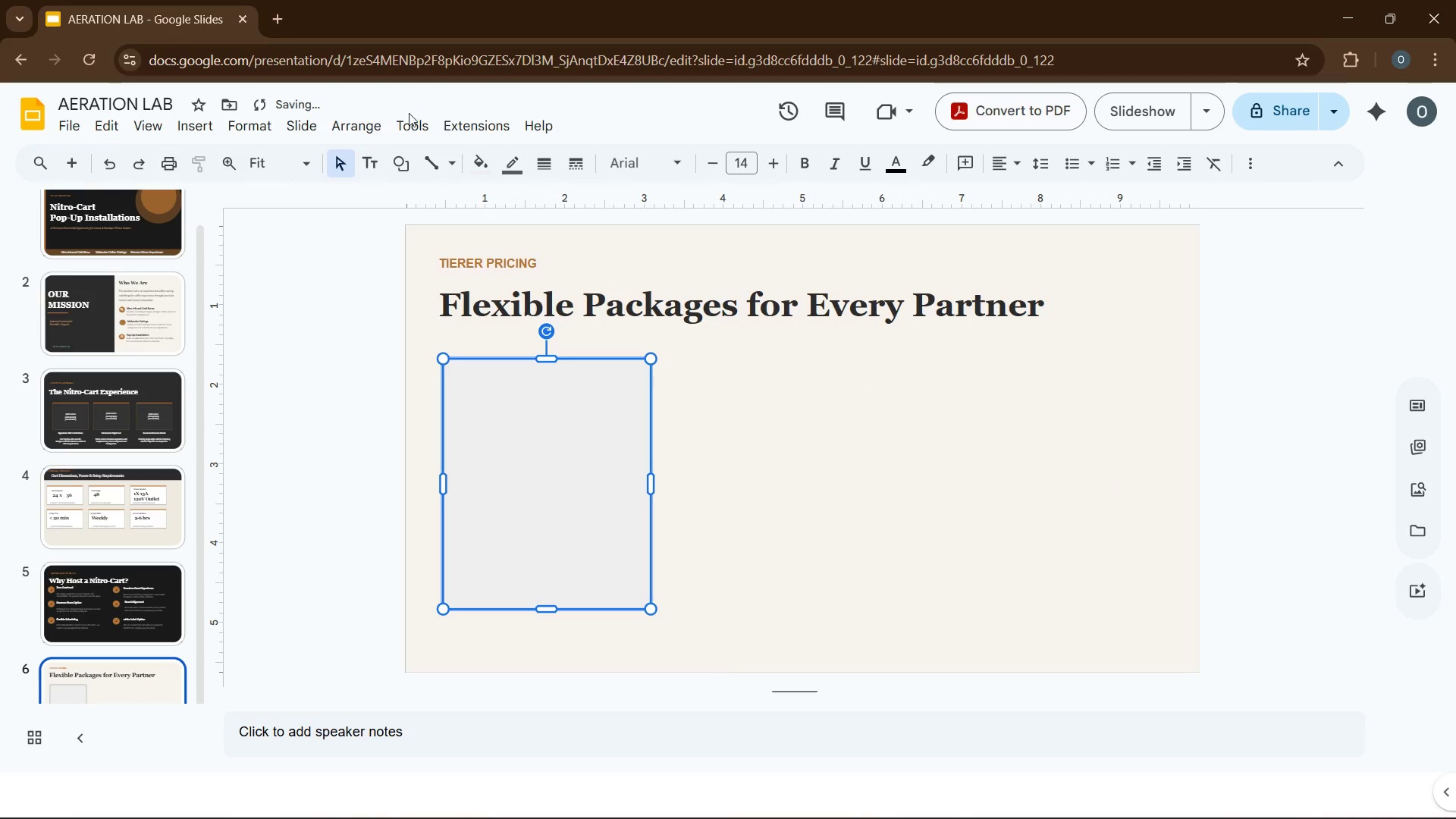 
left_click([361, 125])
 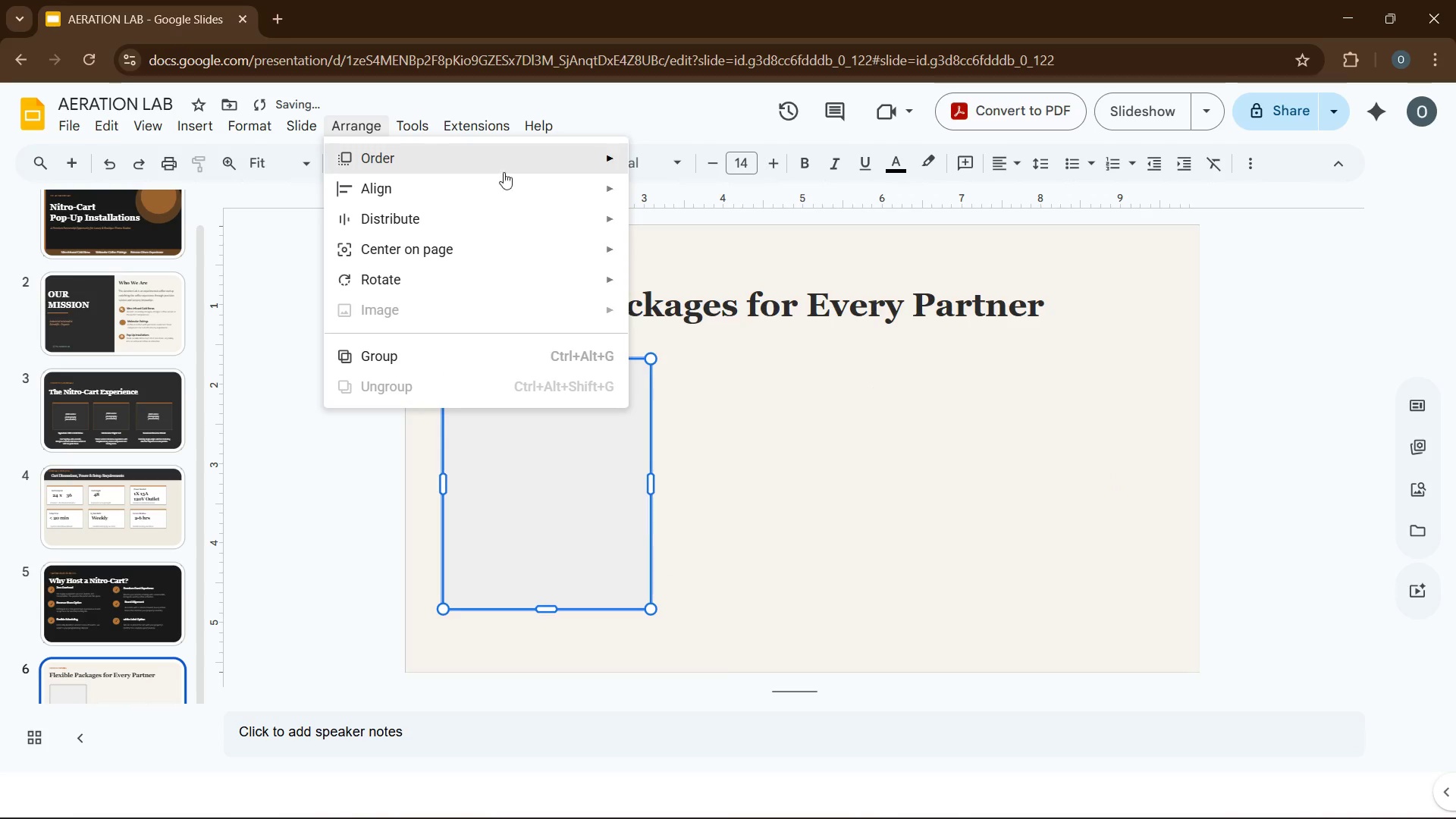 
mouse_move([635, 194])
 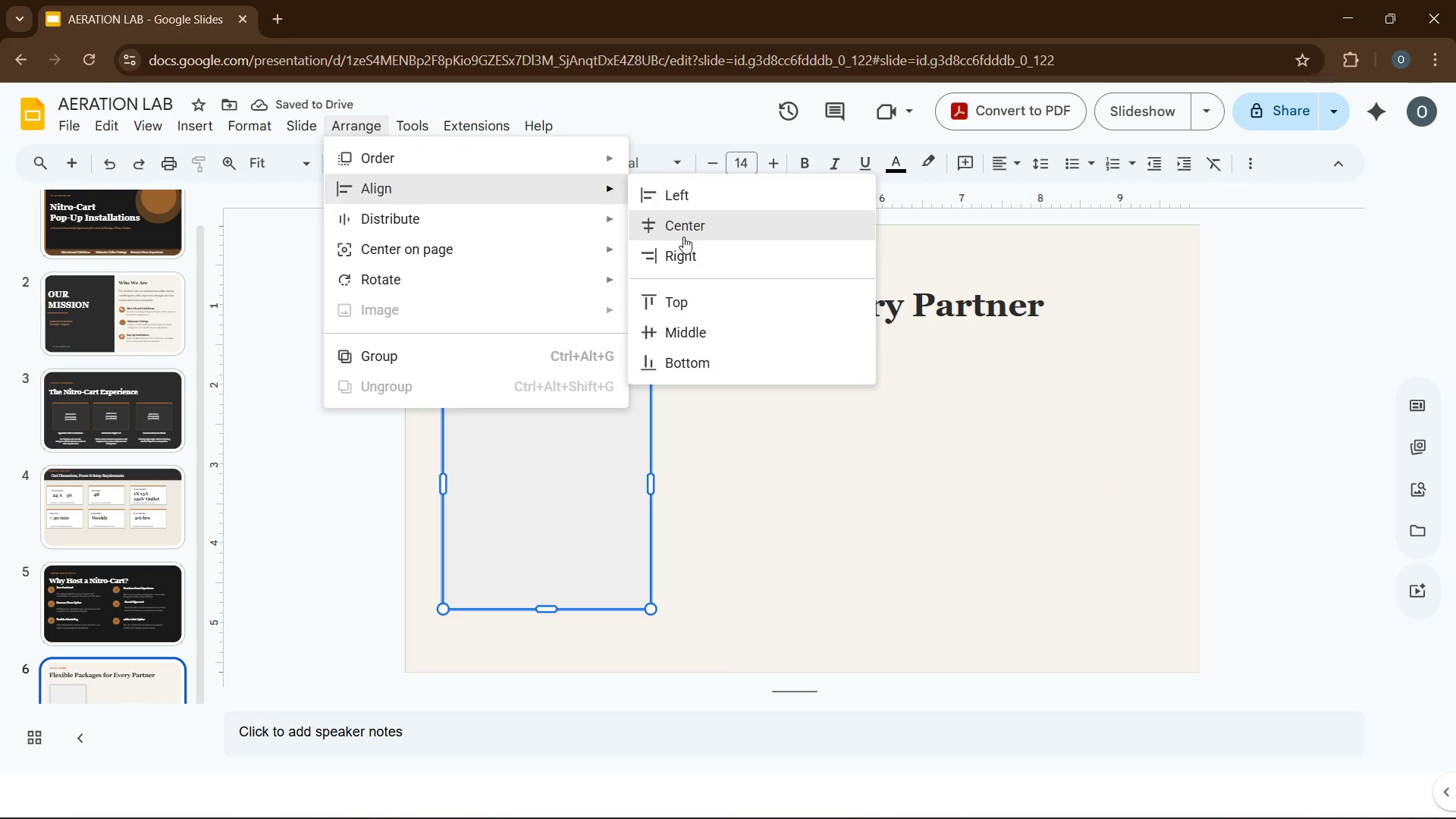 
left_click([683, 237])
 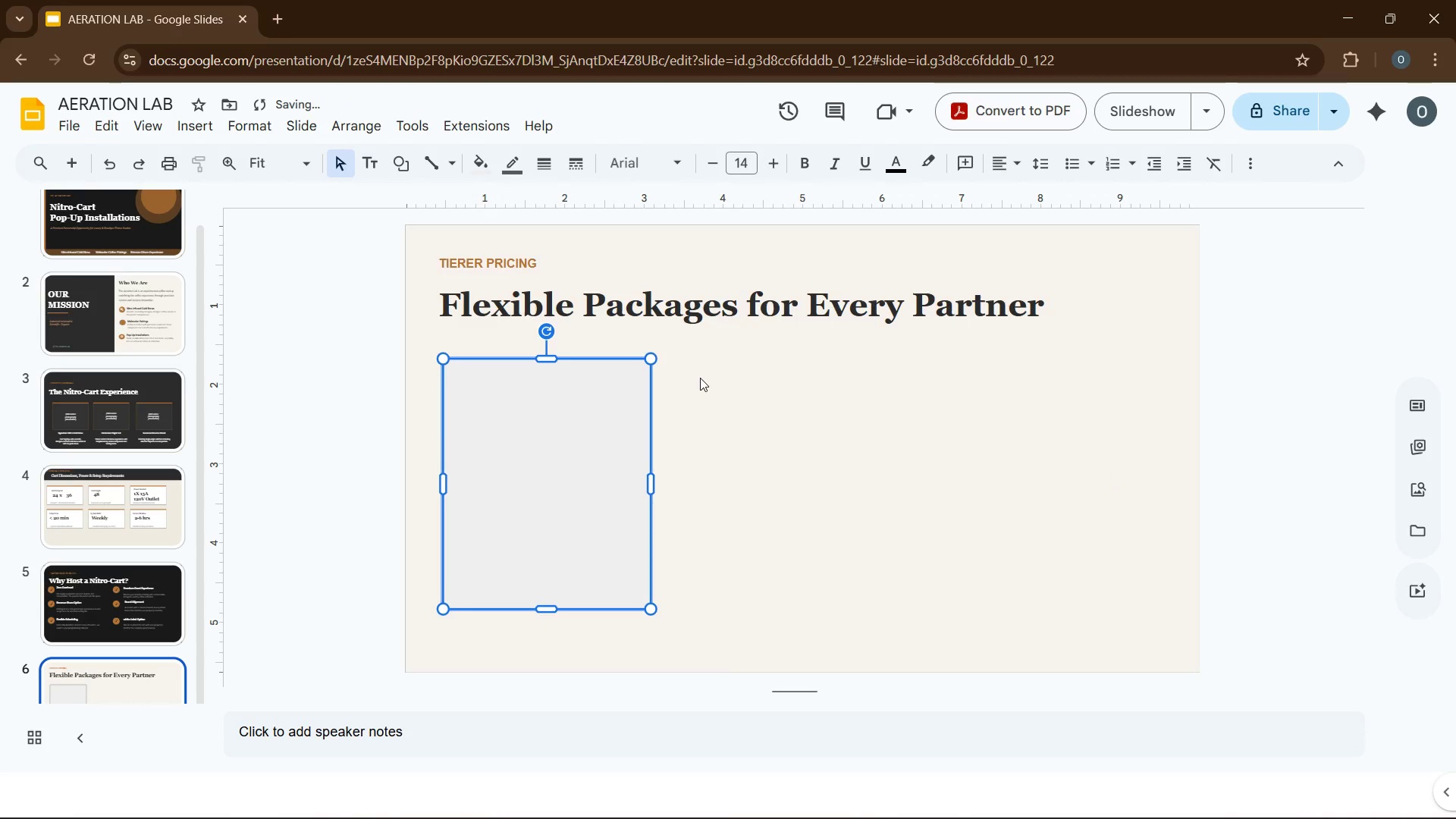 
key(Control+Z)
 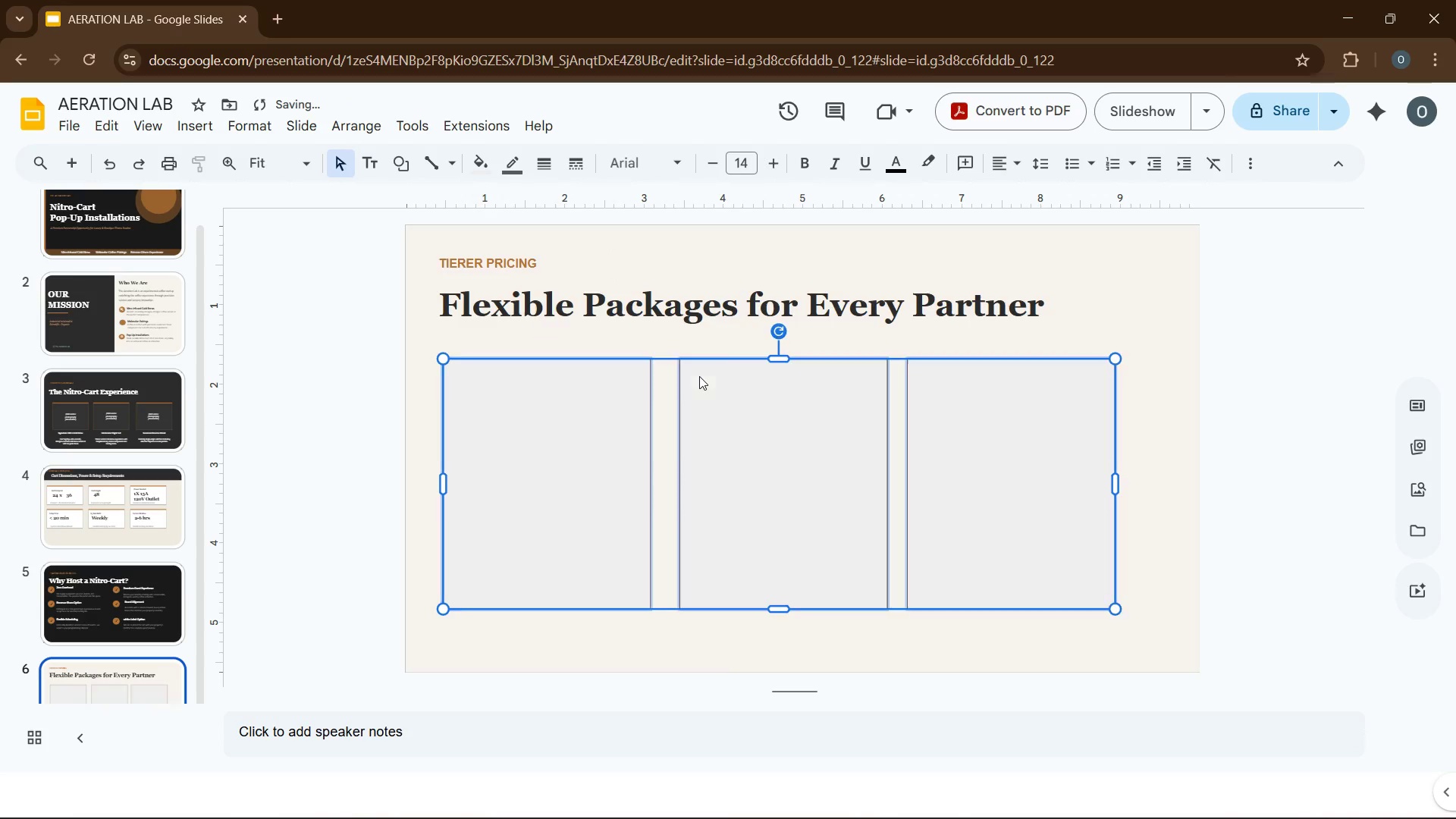 
key(Control+Z)
 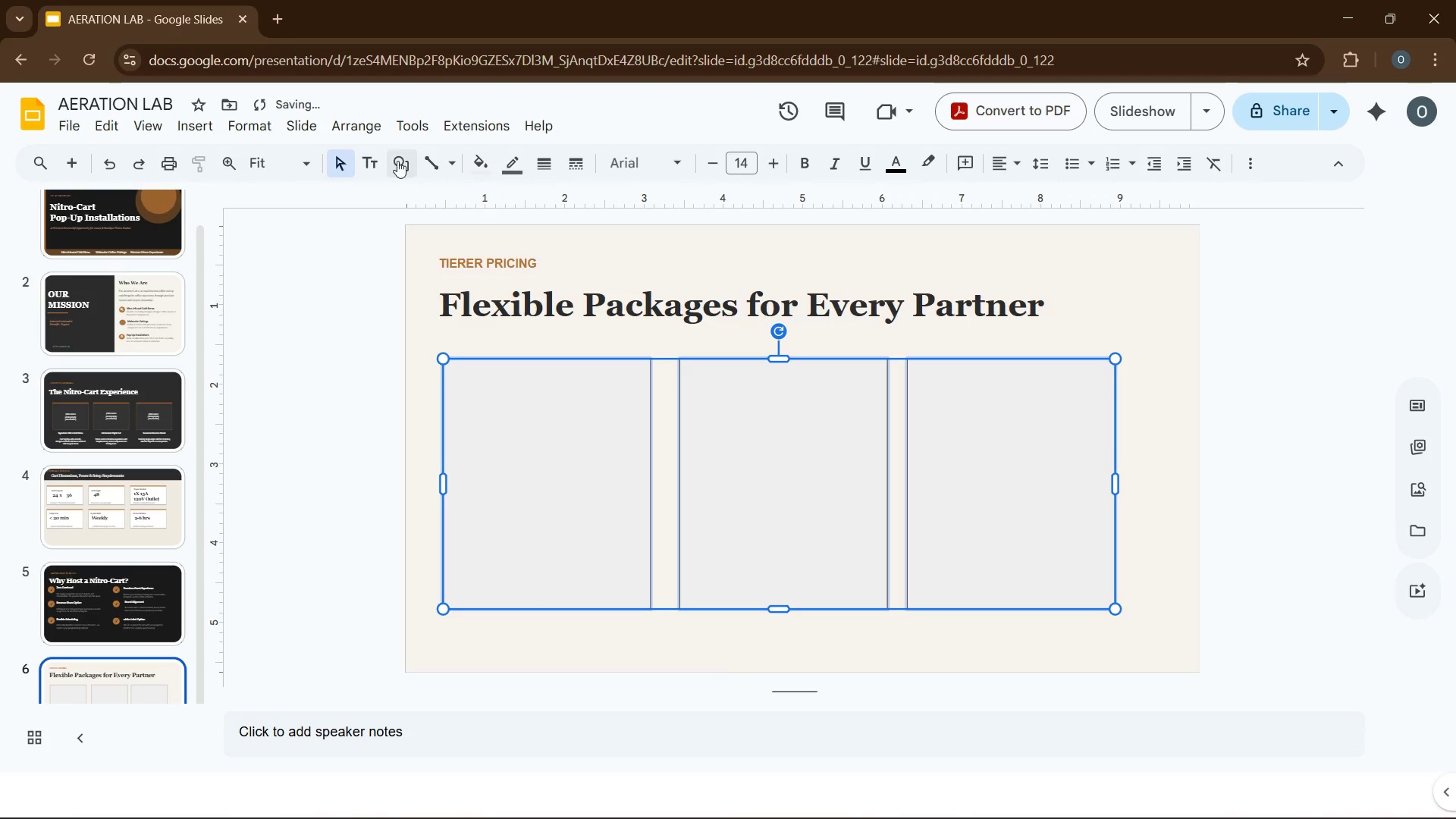 
mouse_move([393, 127])
 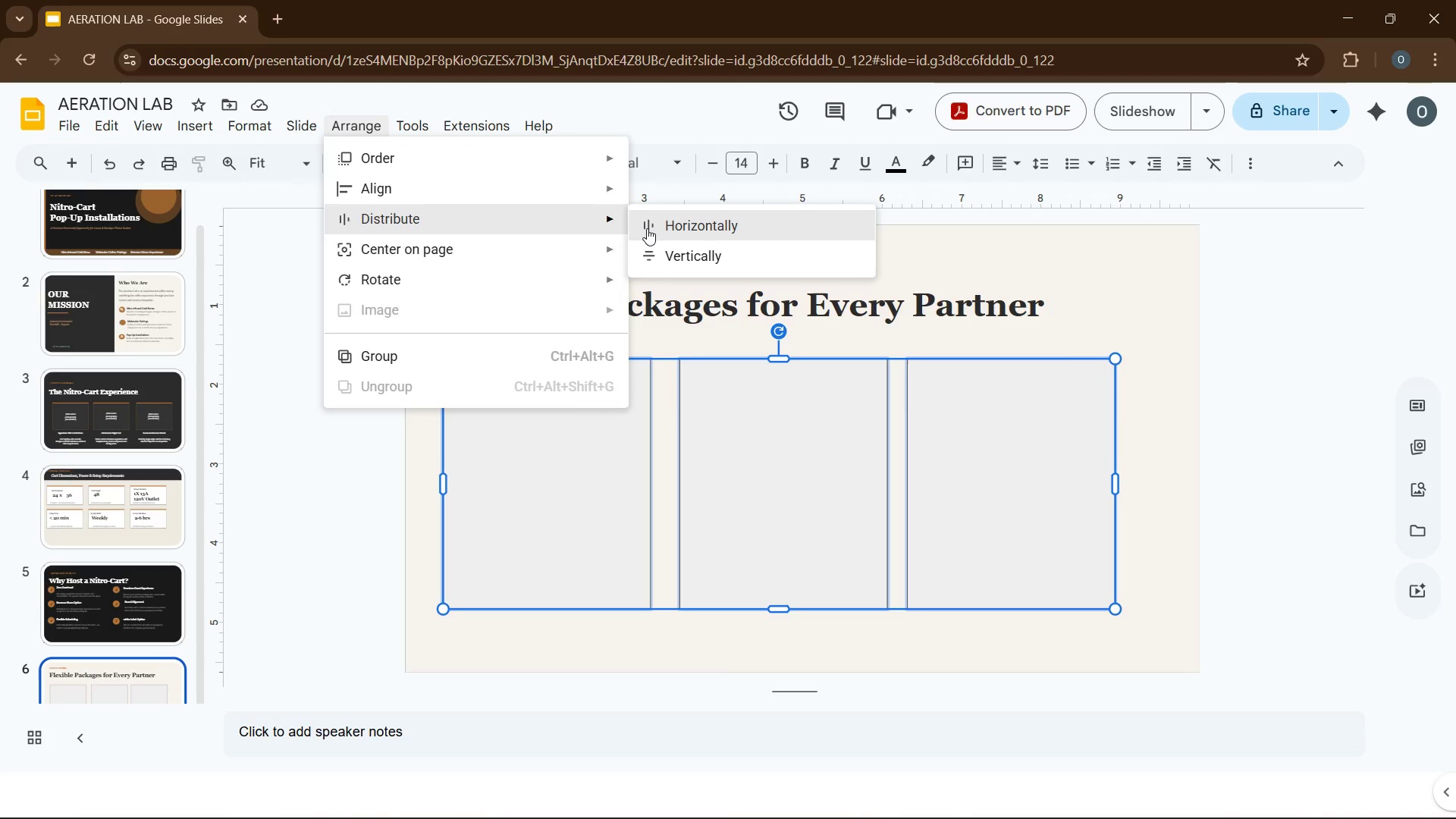 
wait(5.62)
 